 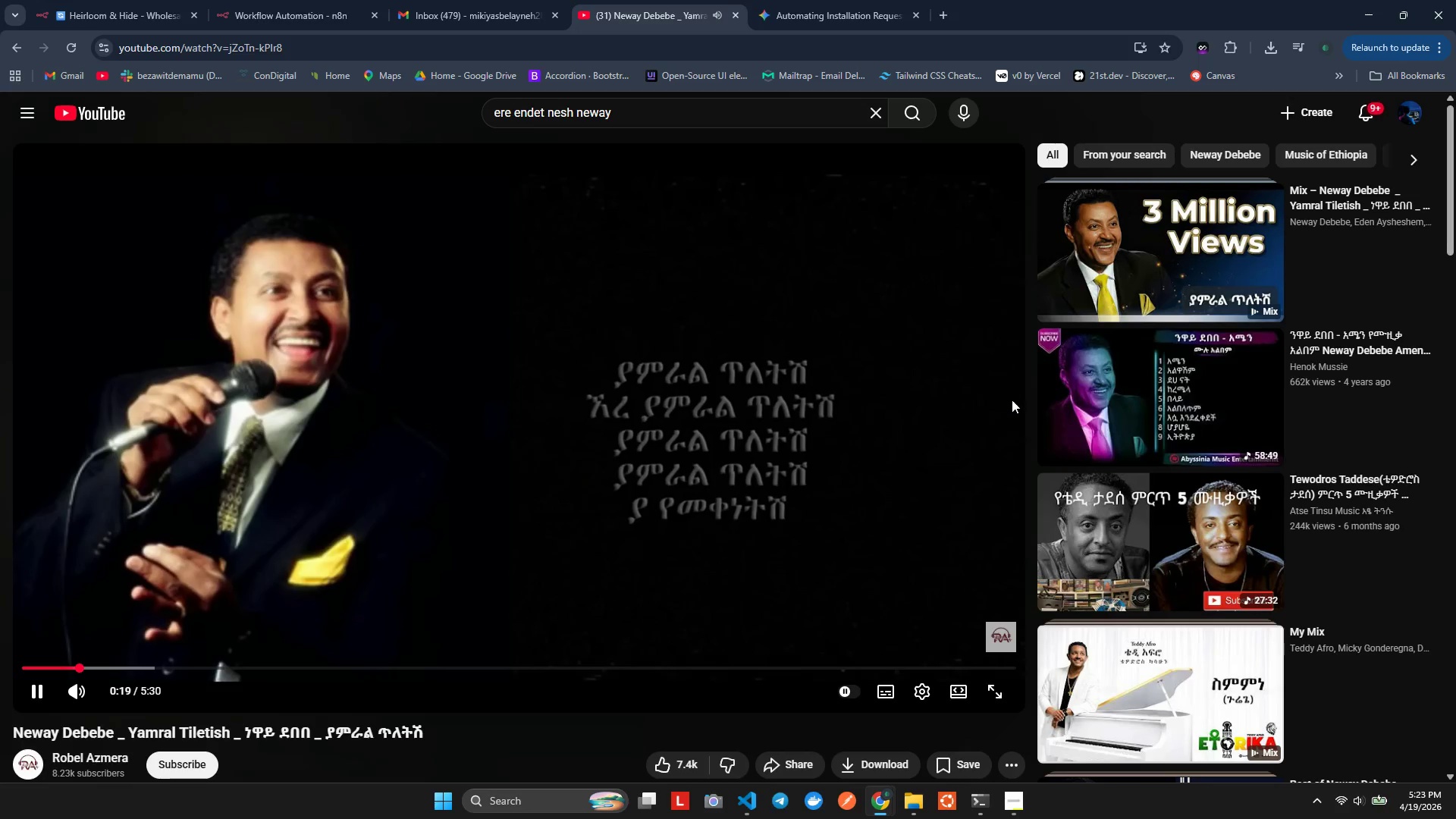 
left_click([109, 0])
 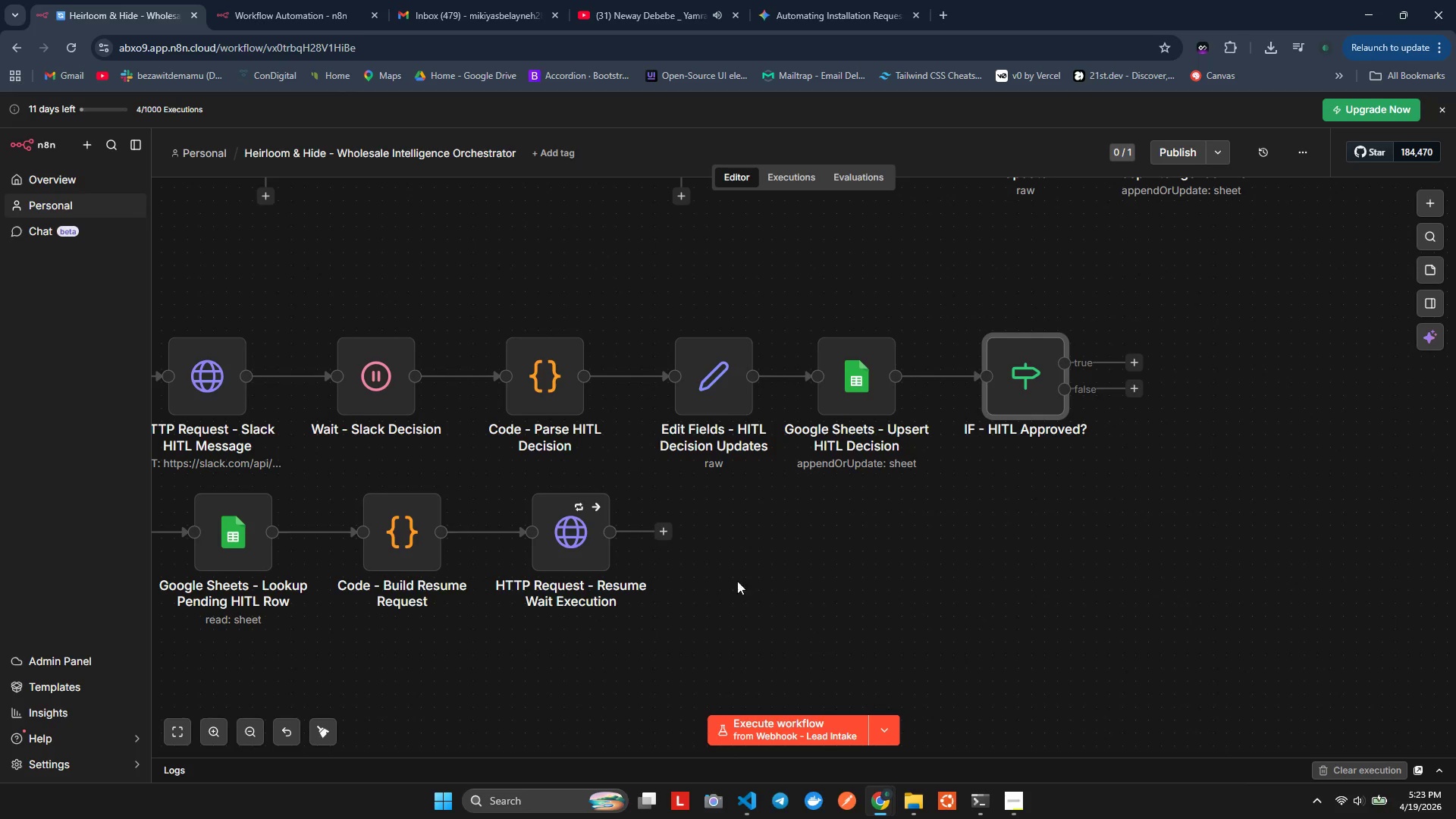 
mouse_move([1036, 420])
 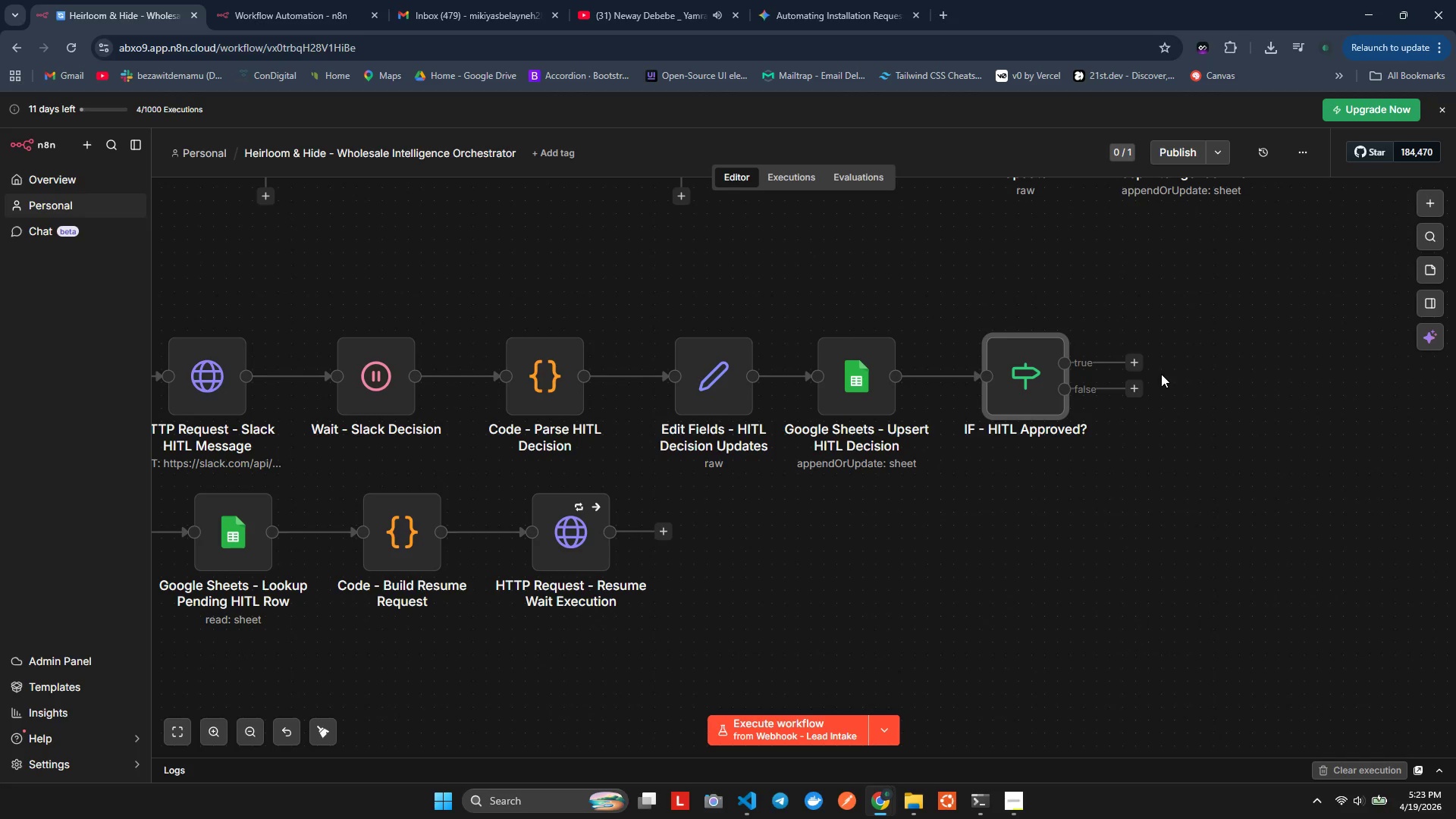 
wait(17.11)
 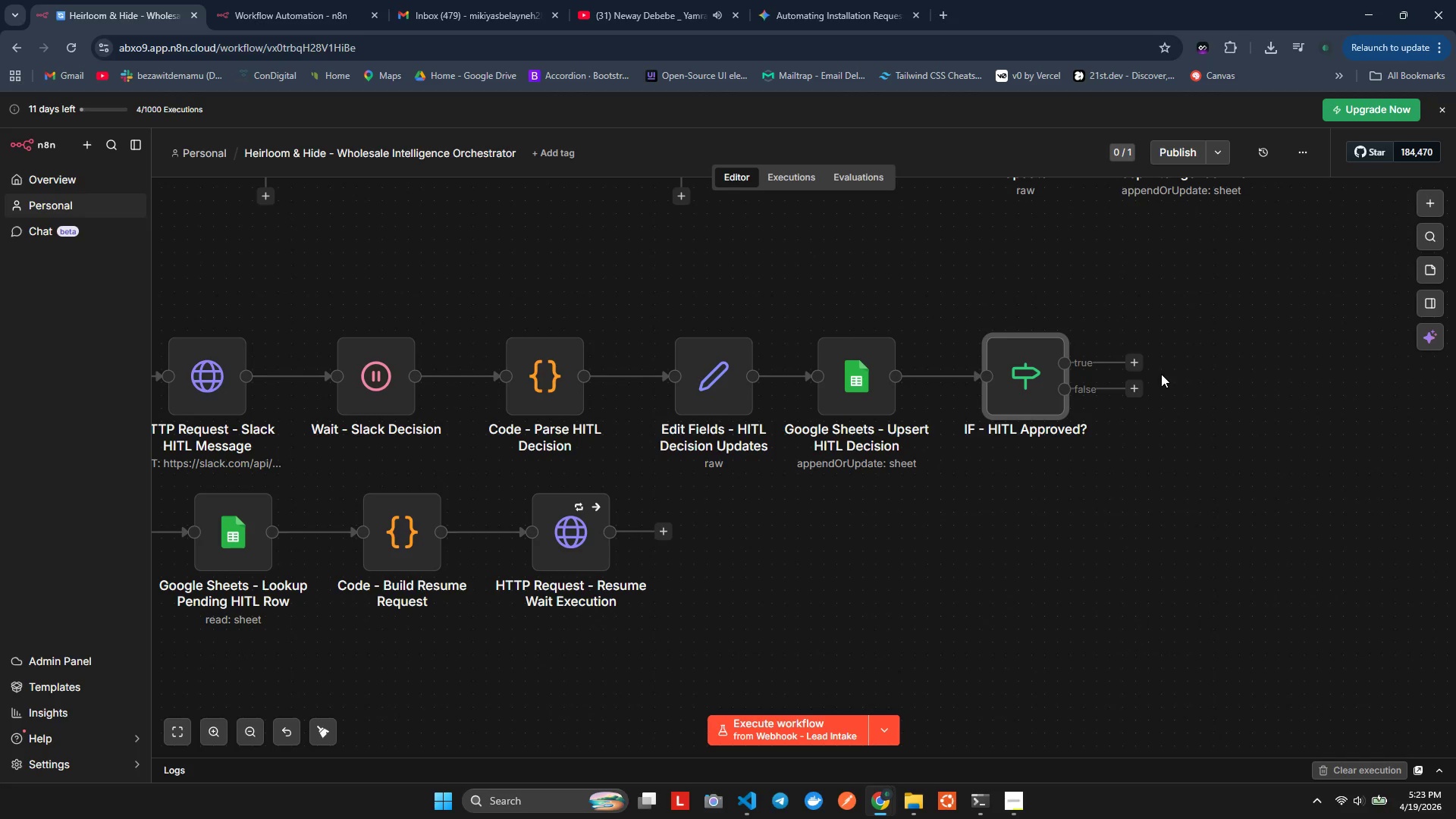 
hold_key(key=ControlLeft, duration=1.0)
 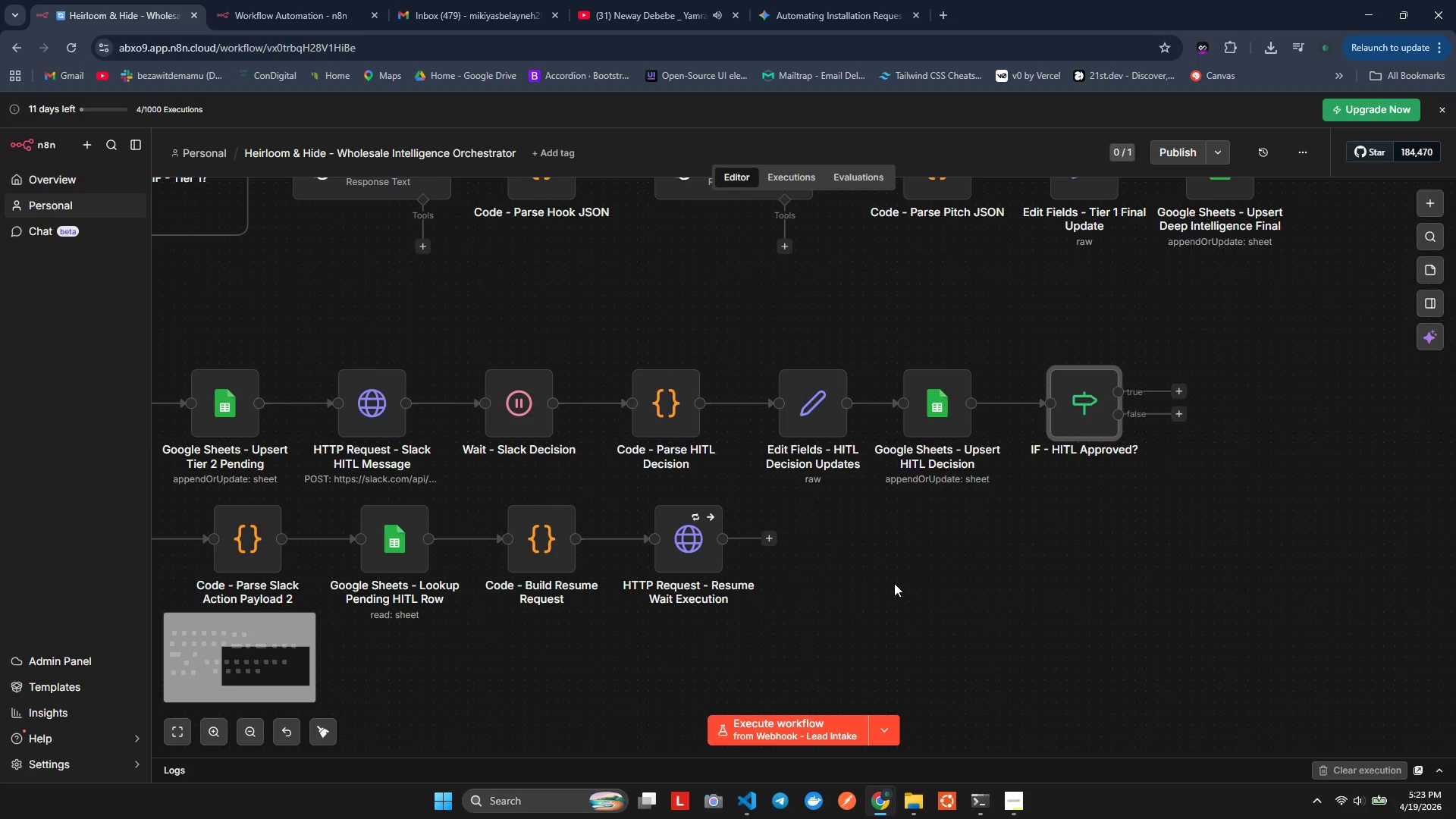 
hold_key(key=ShiftLeft, duration=2.23)
 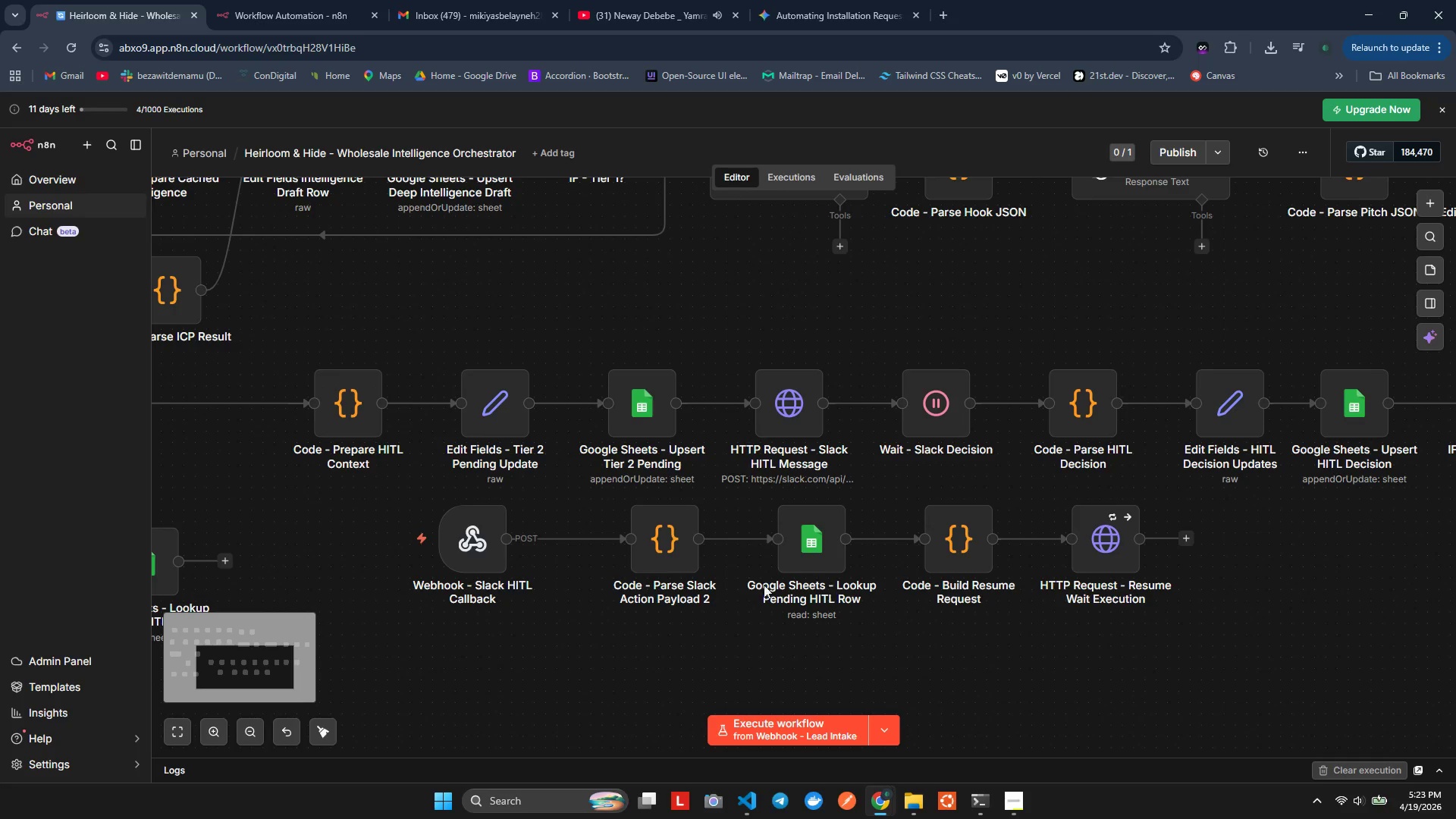 
scroll: coordinate [892, 585], scroll_direction: down, amount: 1.0
 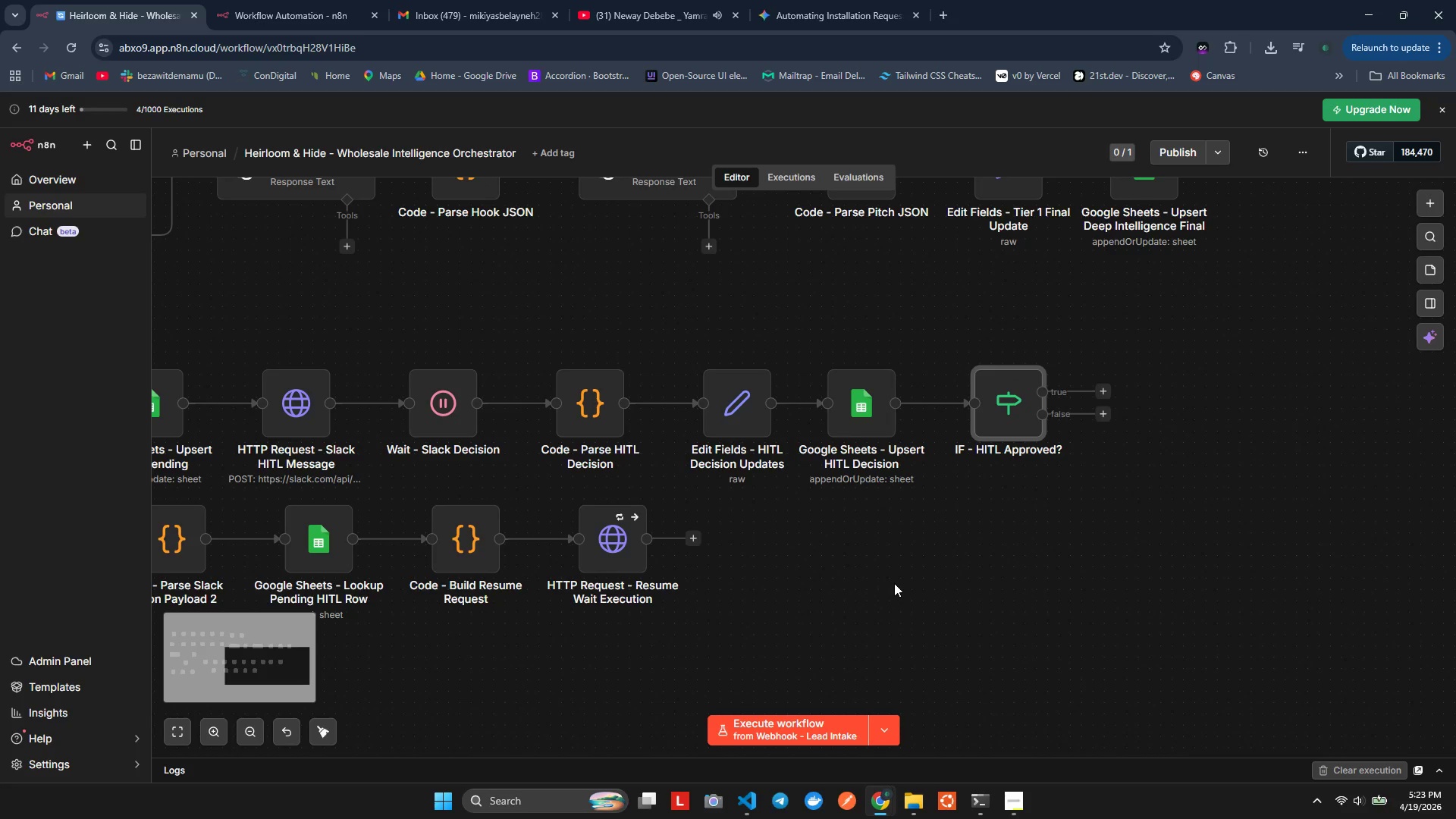 
scroll: coordinate [939, 581], scroll_direction: up, amount: 13.0
 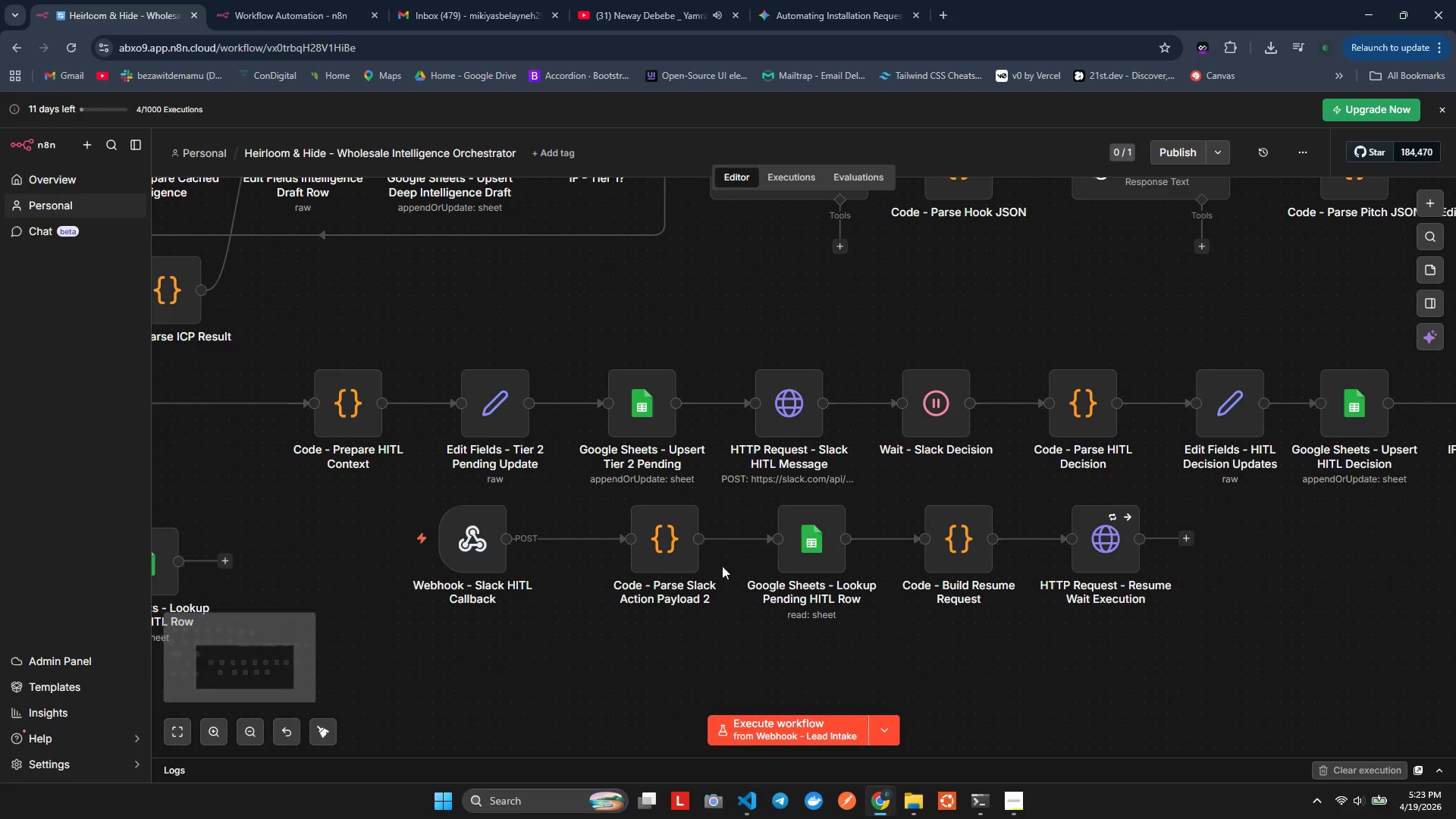 
hold_key(key=ShiftLeft, duration=0.62)
scroll: coordinate [949, 566], scroll_direction: down, amount: 1.0
 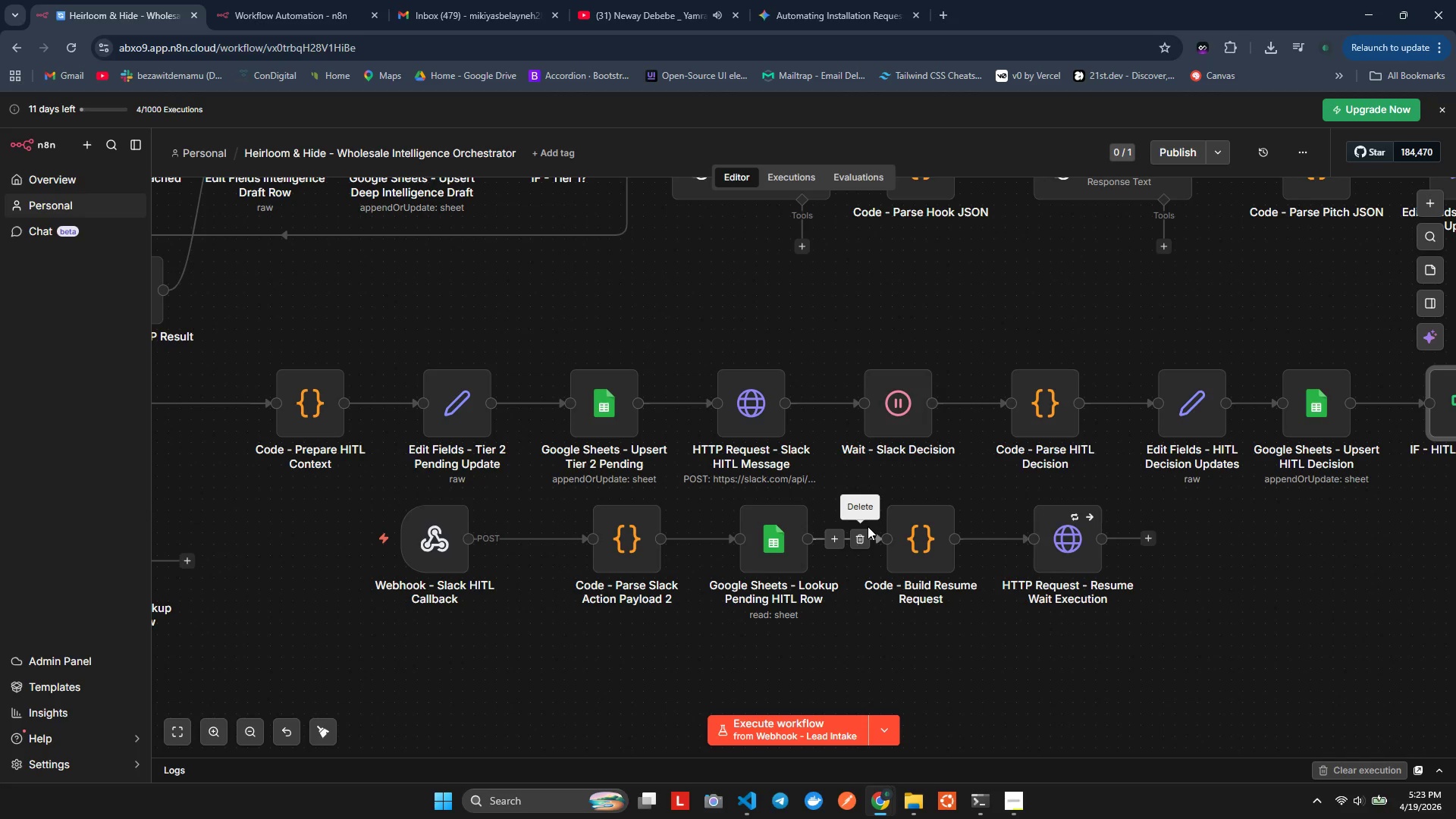 
wait(14.46)
 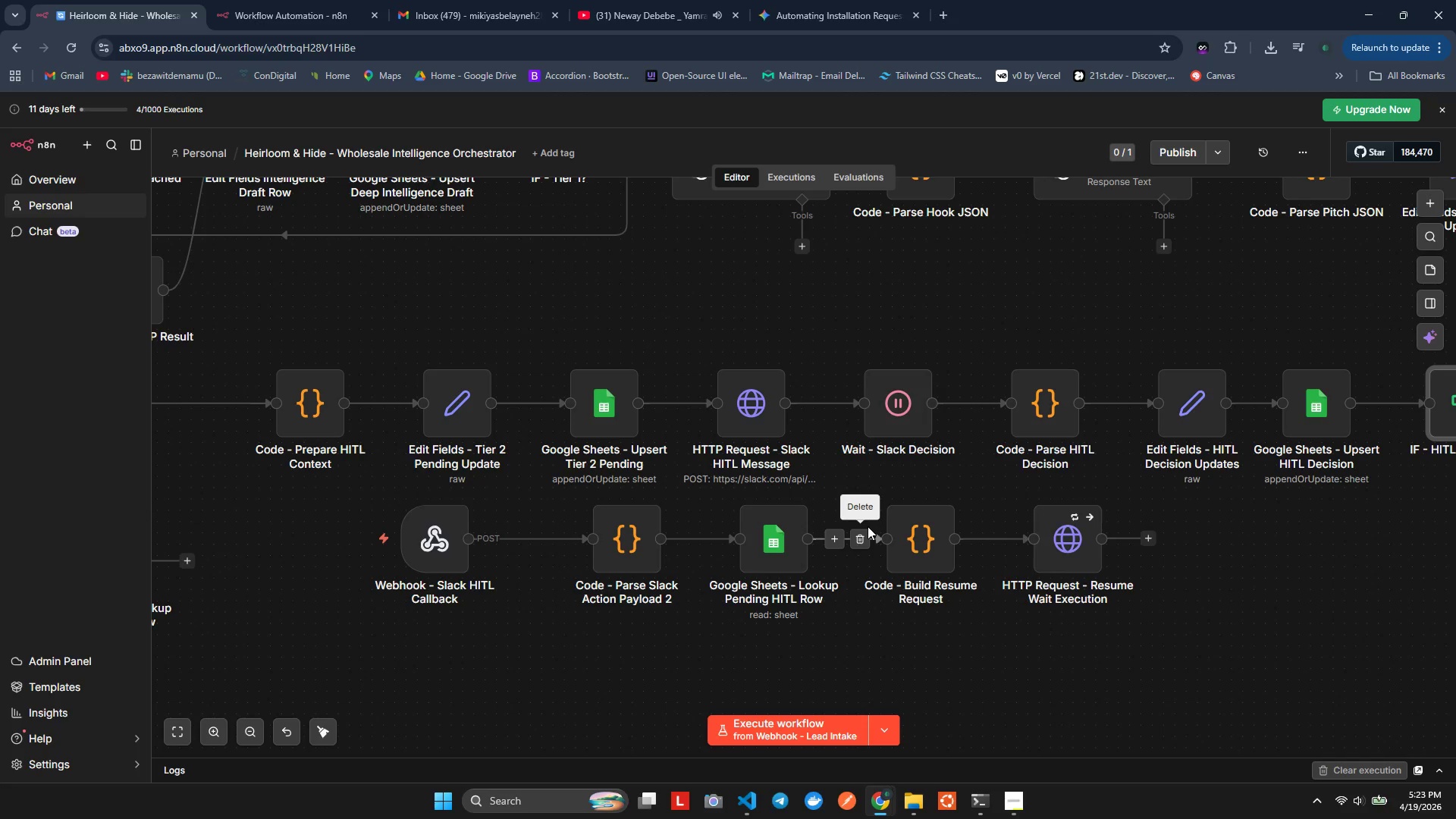 
scroll: coordinate [834, 492], scroll_direction: up, amount: 2.0
 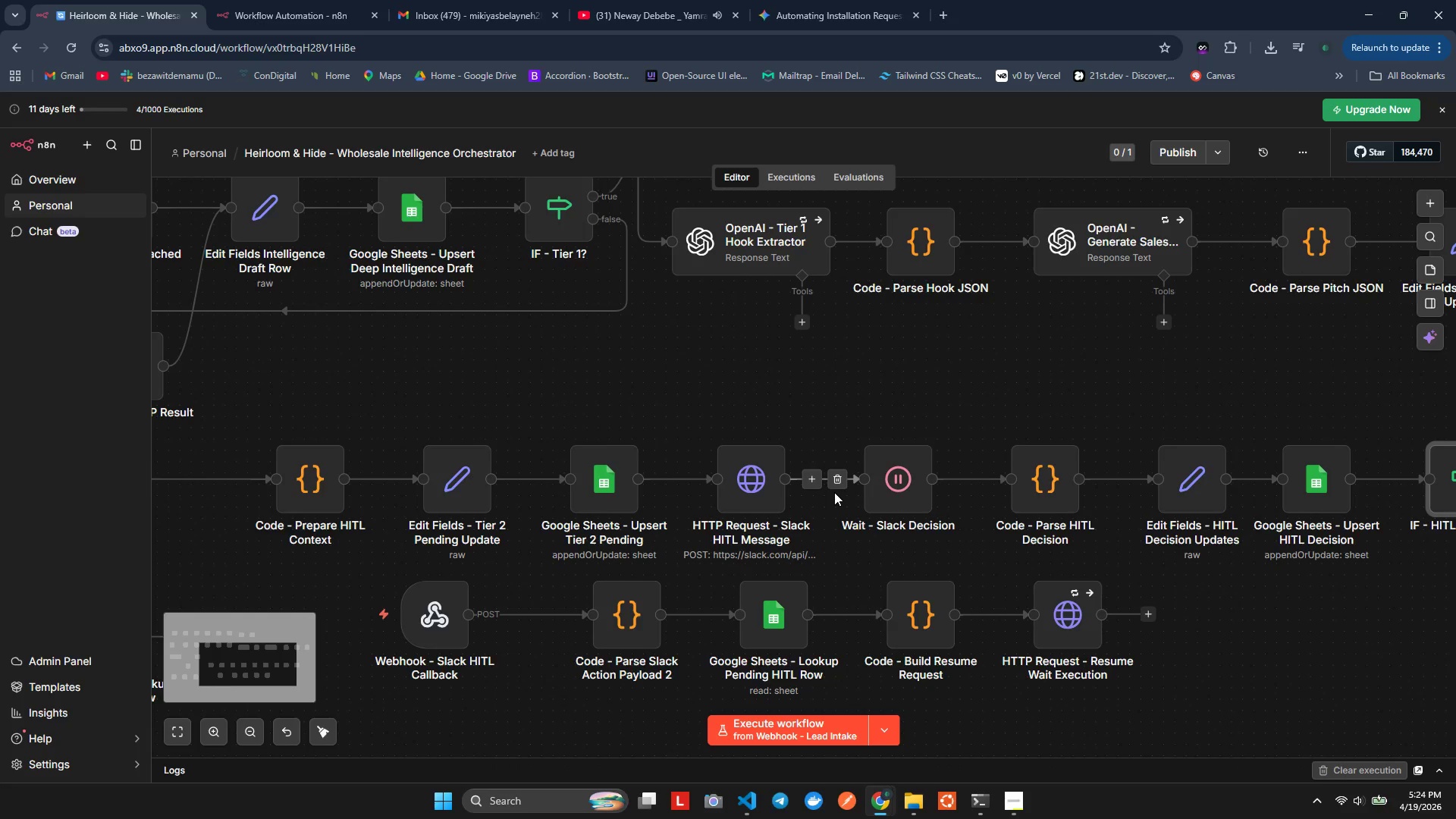 
hold_key(key=ShiftLeft, duration=3.28)
 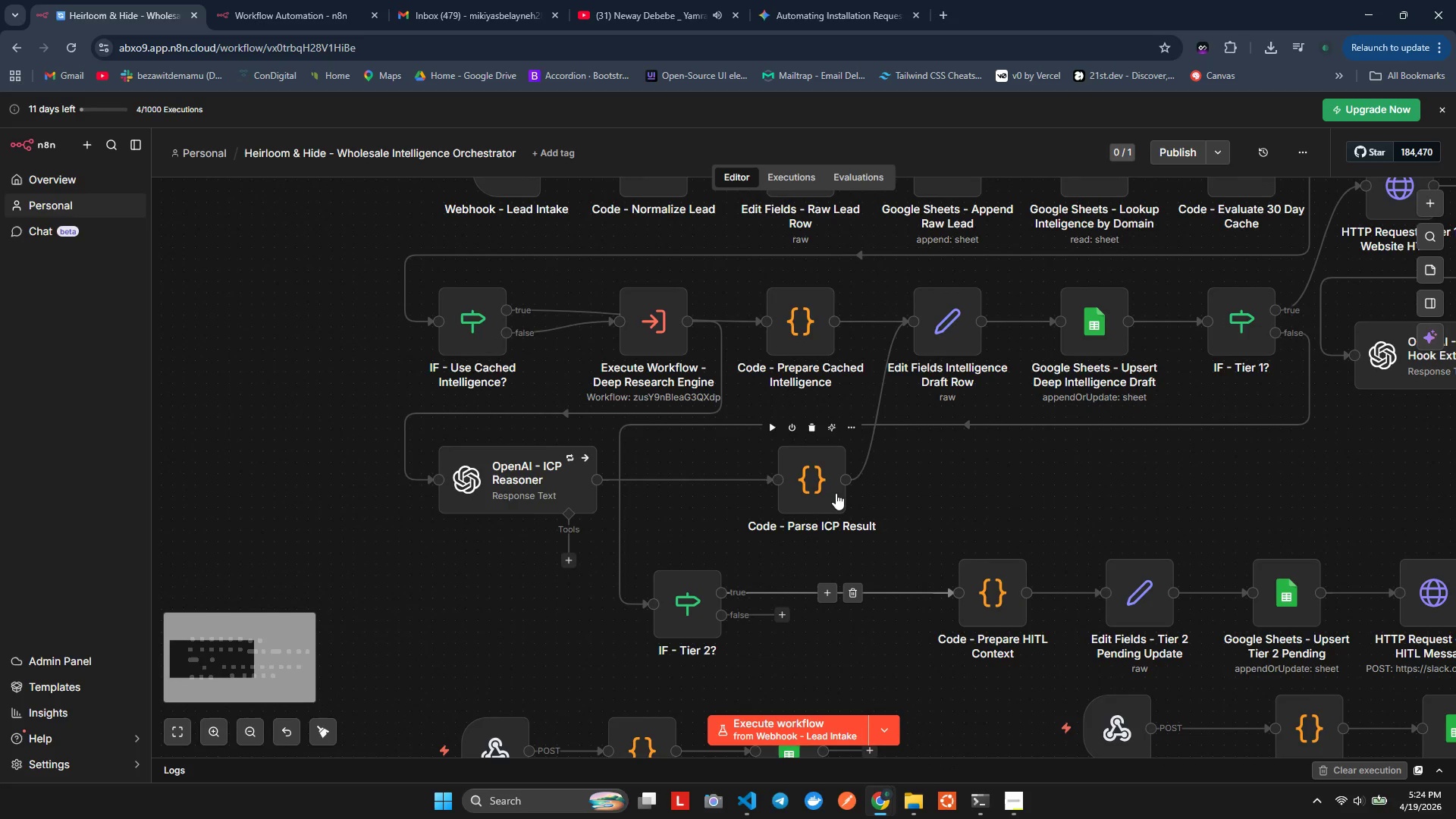 
scroll: coordinate [834, 492], scroll_direction: down, amount: 1.0
 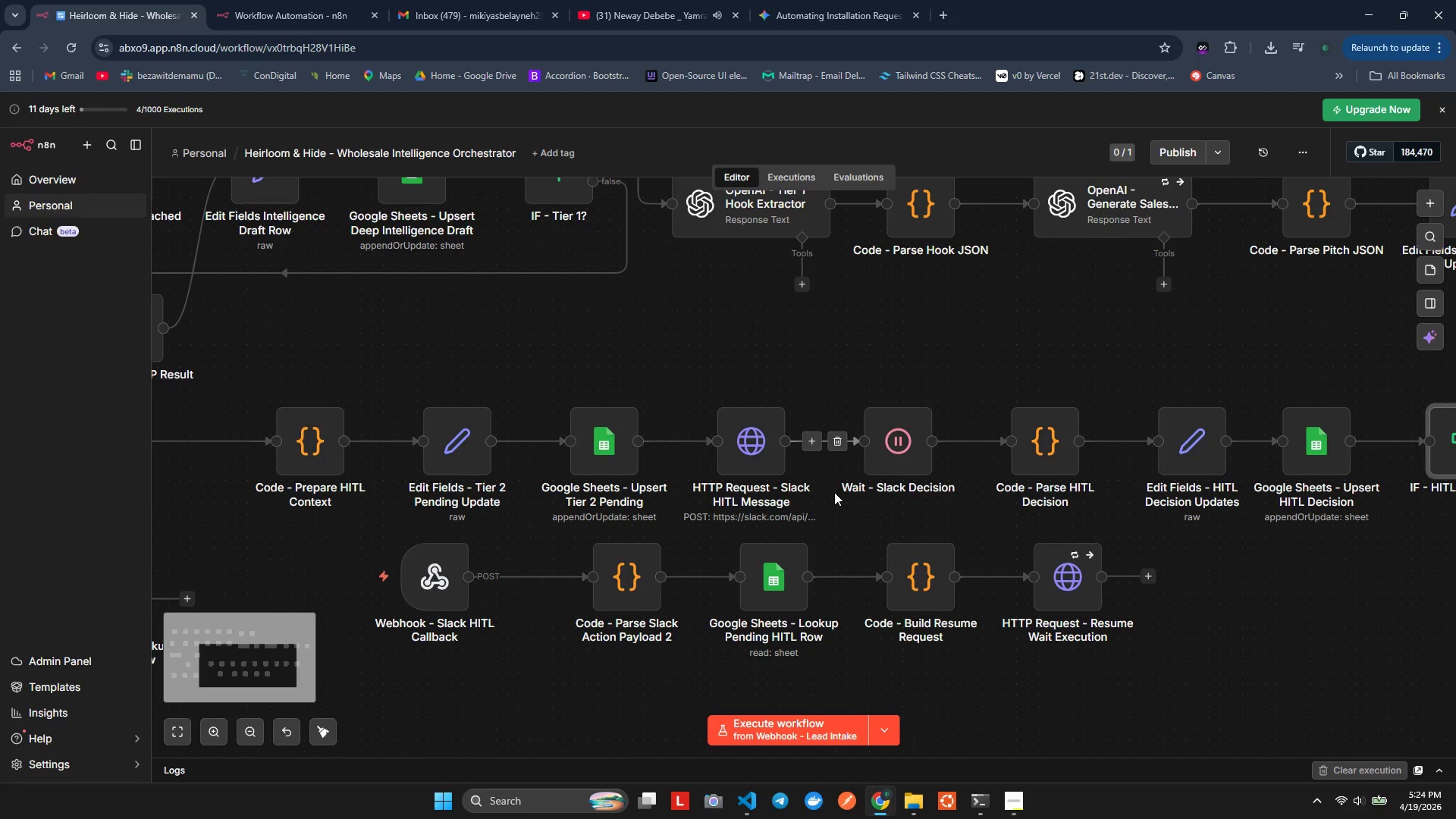 
scroll: coordinate [836, 493], scroll_direction: up, amount: 18.0
 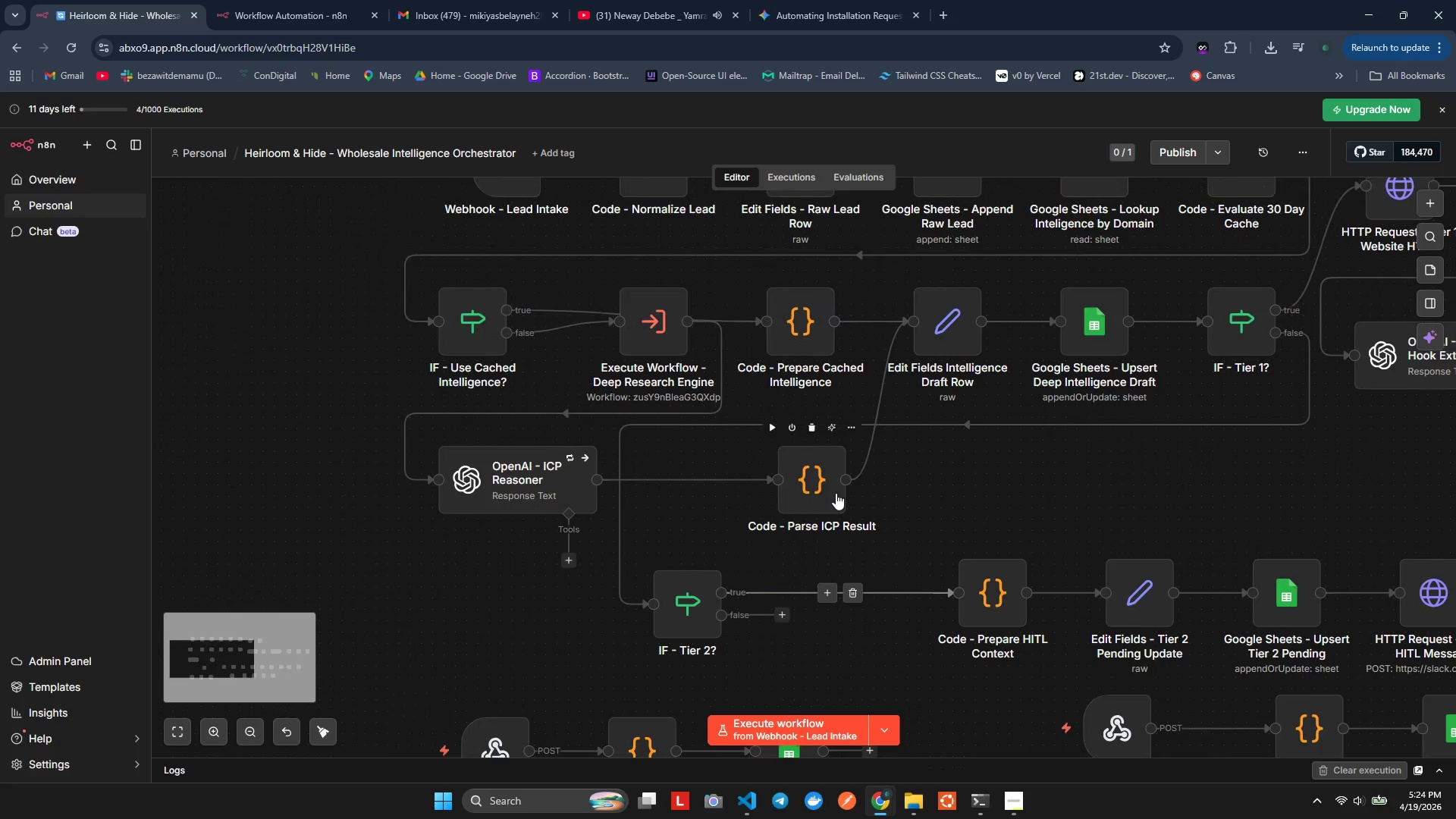 
key(Shift+ShiftLeft)
 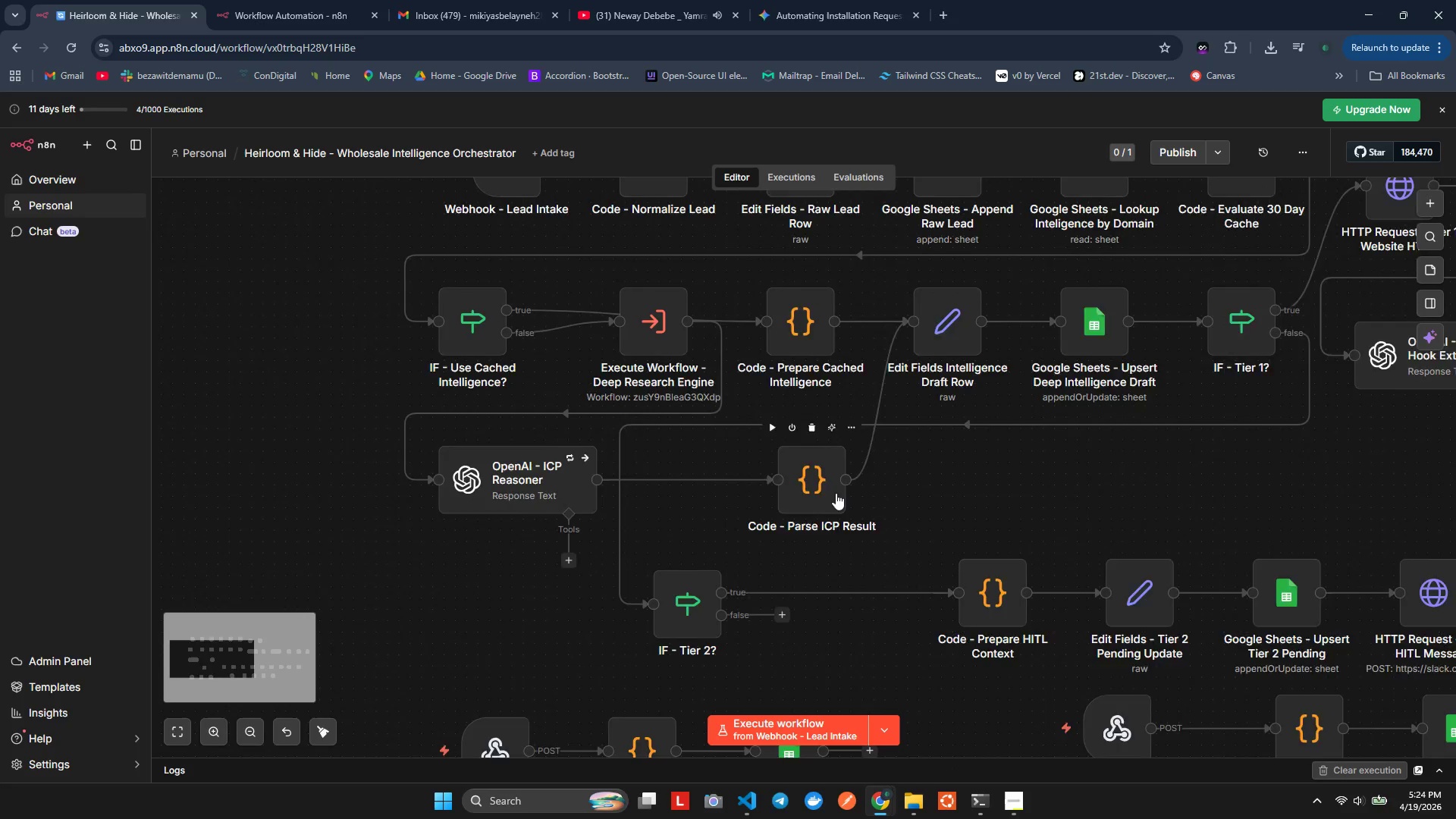 
hold_key(key=ShiftLeft, duration=2.19)
scroll: coordinate [1148, 500], scroll_direction: down, amount: 4.0
 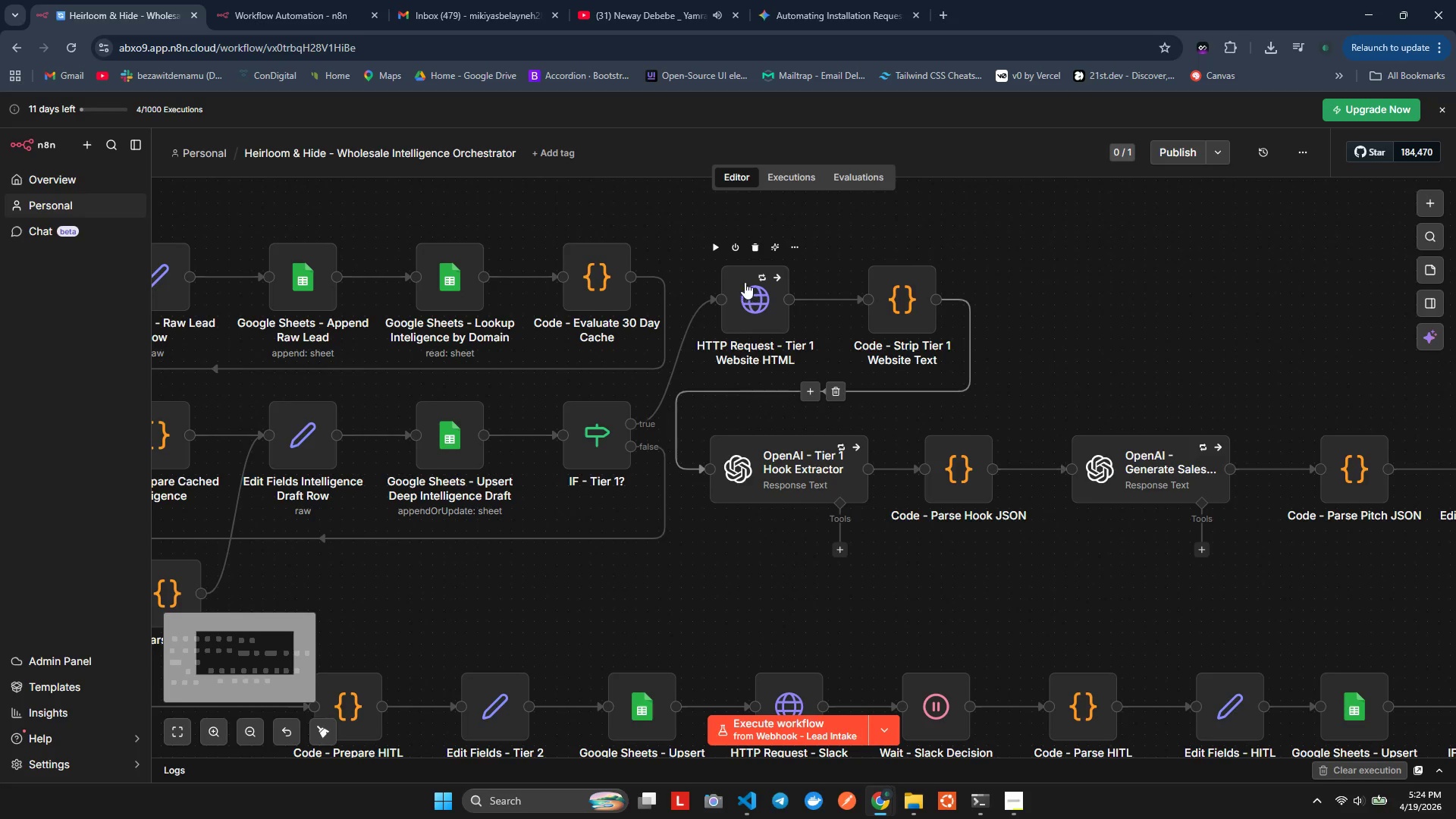 
left_click_drag(start_coordinate=[759, 296], to_coordinate=[795, 297])
 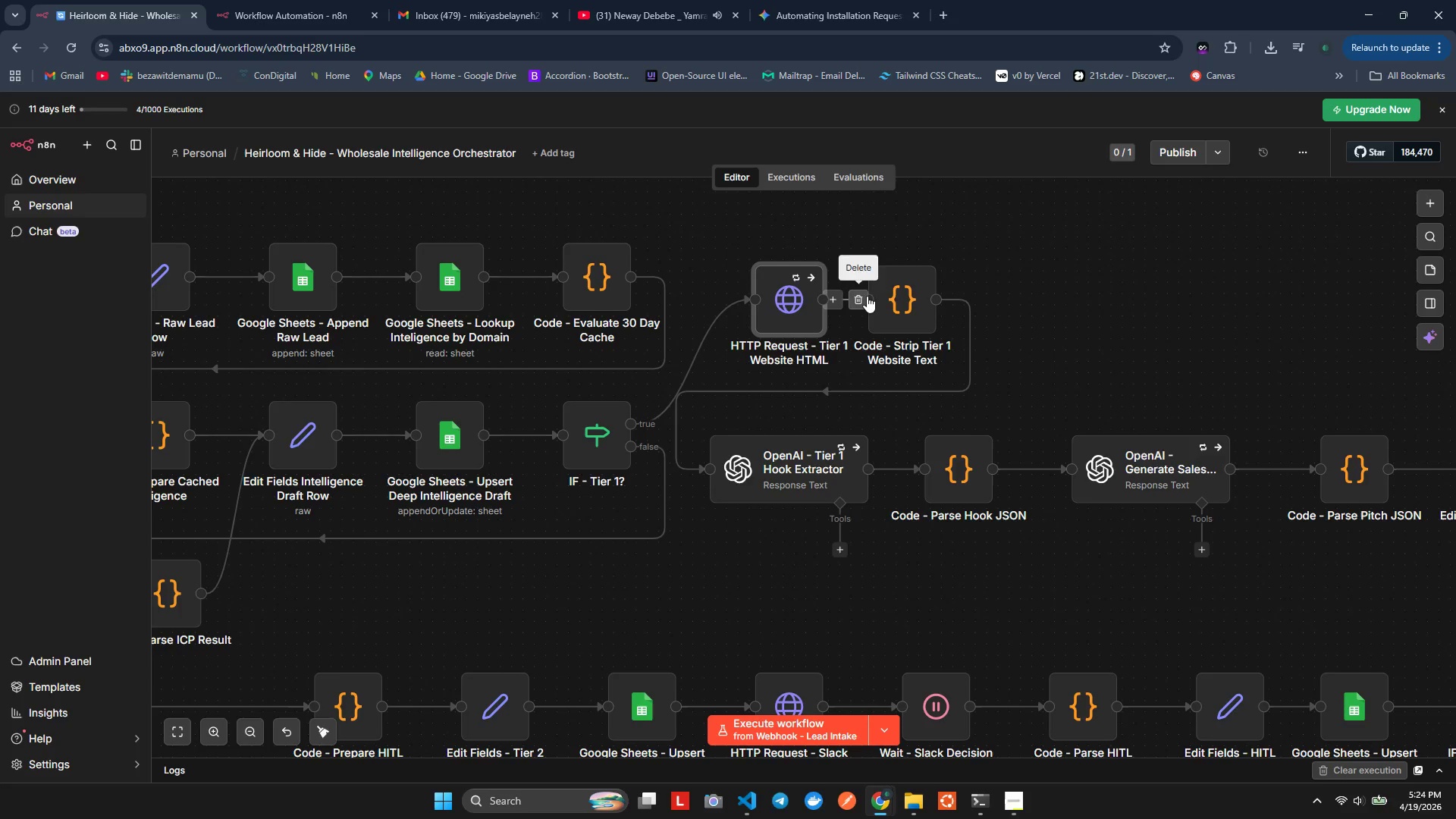 
left_click_drag(start_coordinate=[875, 296], to_coordinate=[959, 317])
 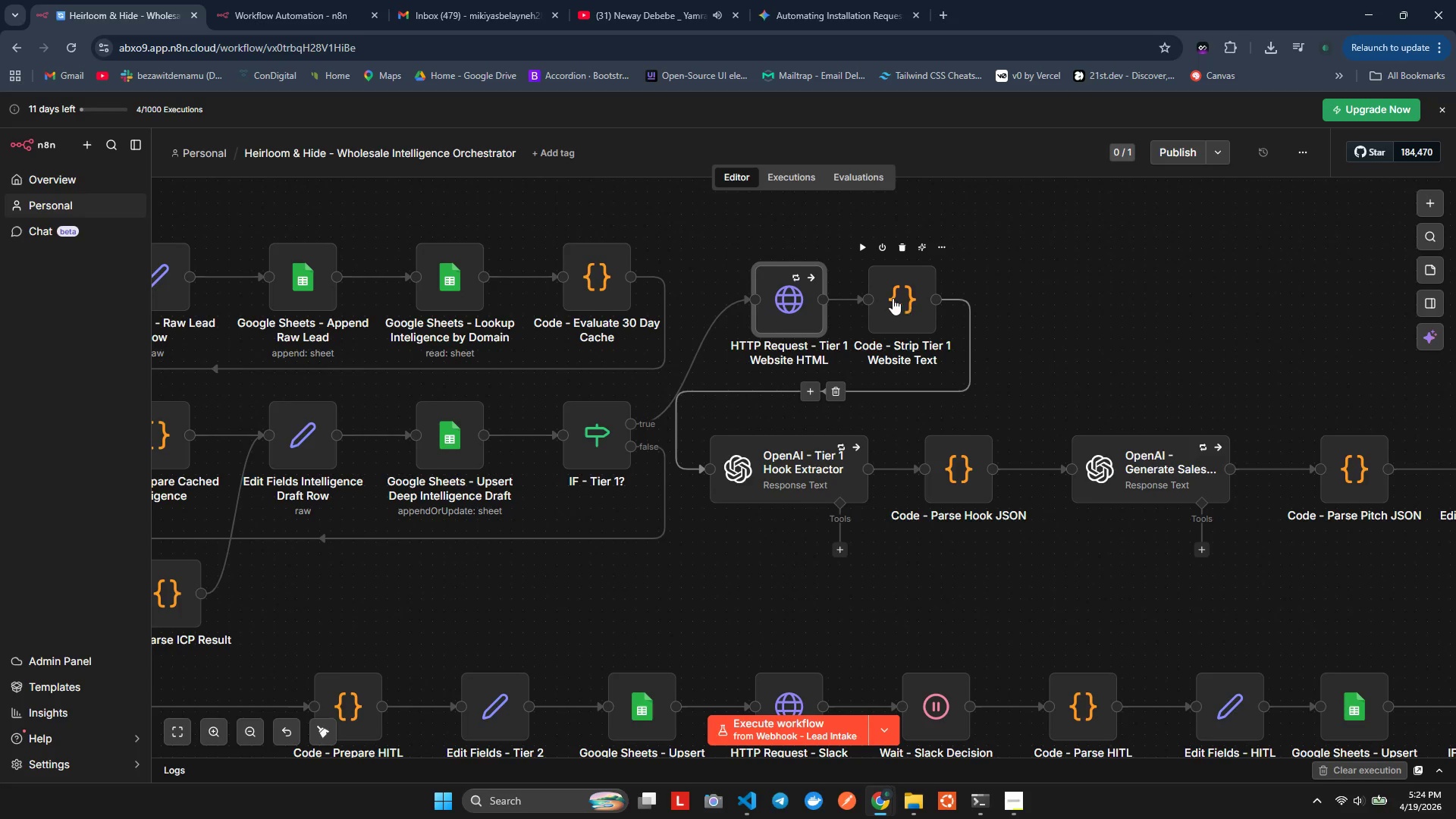 
left_click_drag(start_coordinate=[897, 298], to_coordinate=[977, 283])
 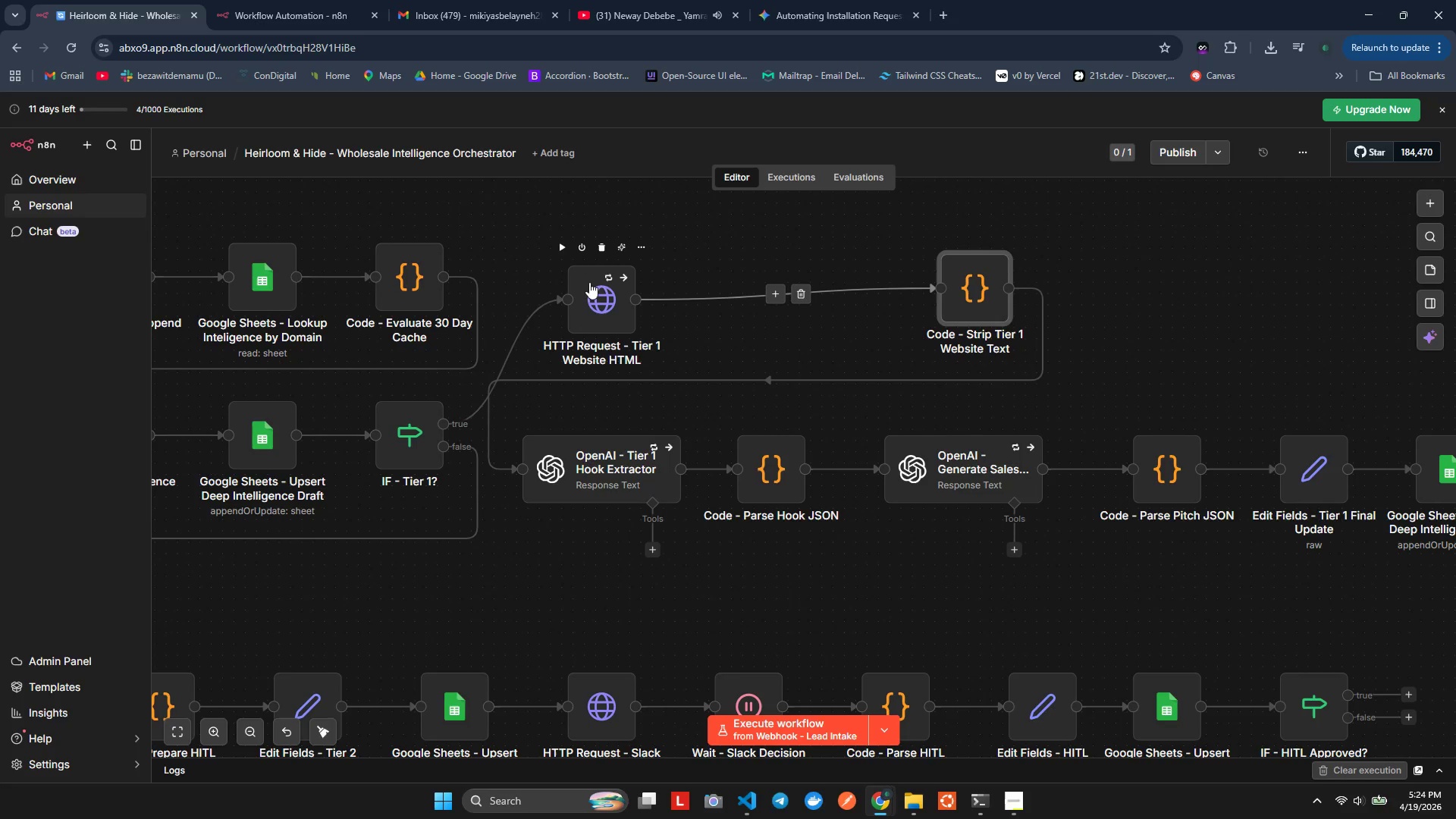 
left_click_drag(start_coordinate=[595, 284], to_coordinate=[780, 270])
 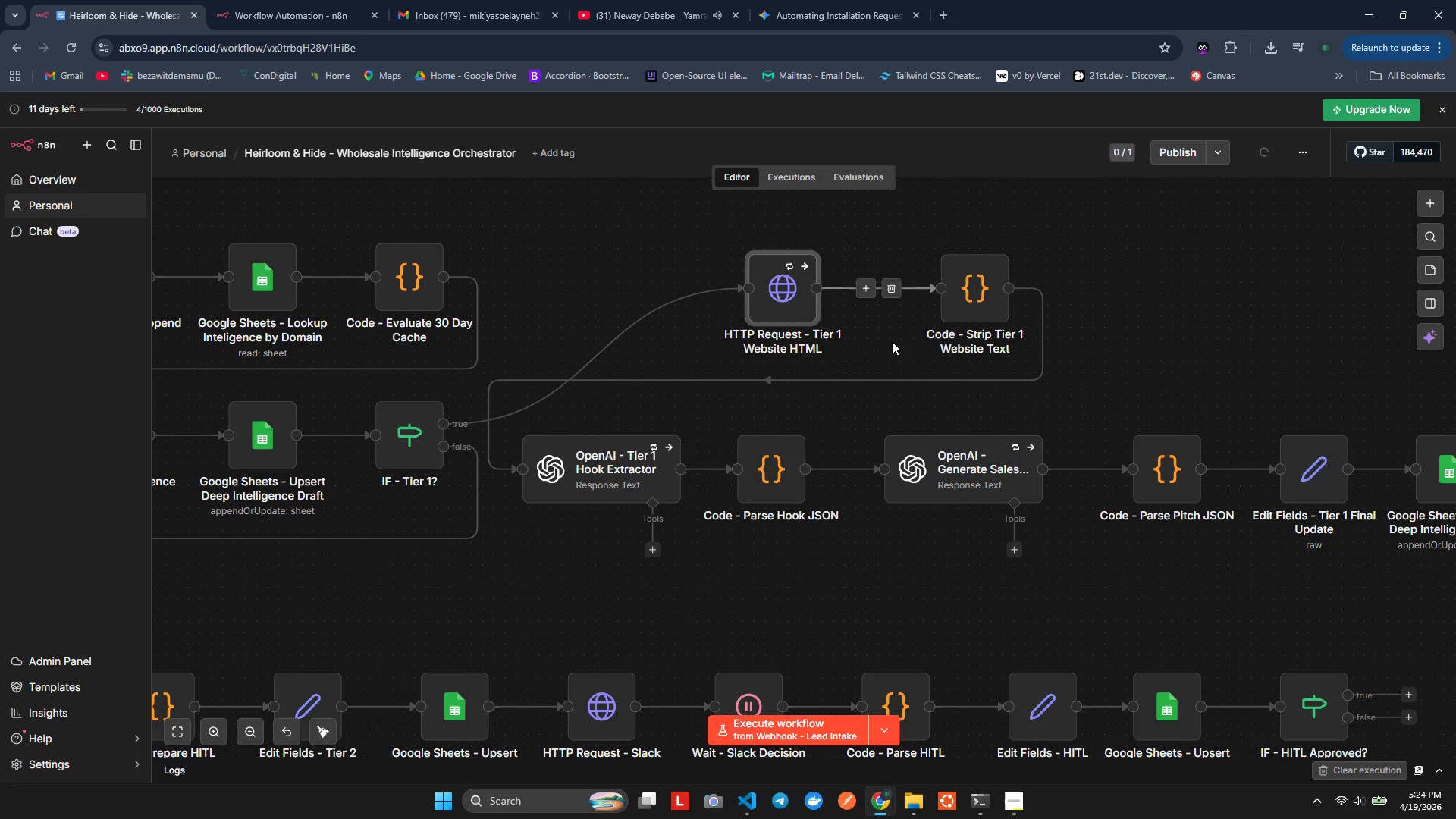 
hold_key(key=ShiftLeft, duration=0.64)
scroll: coordinate [893, 344], scroll_direction: down, amount: 18.0
 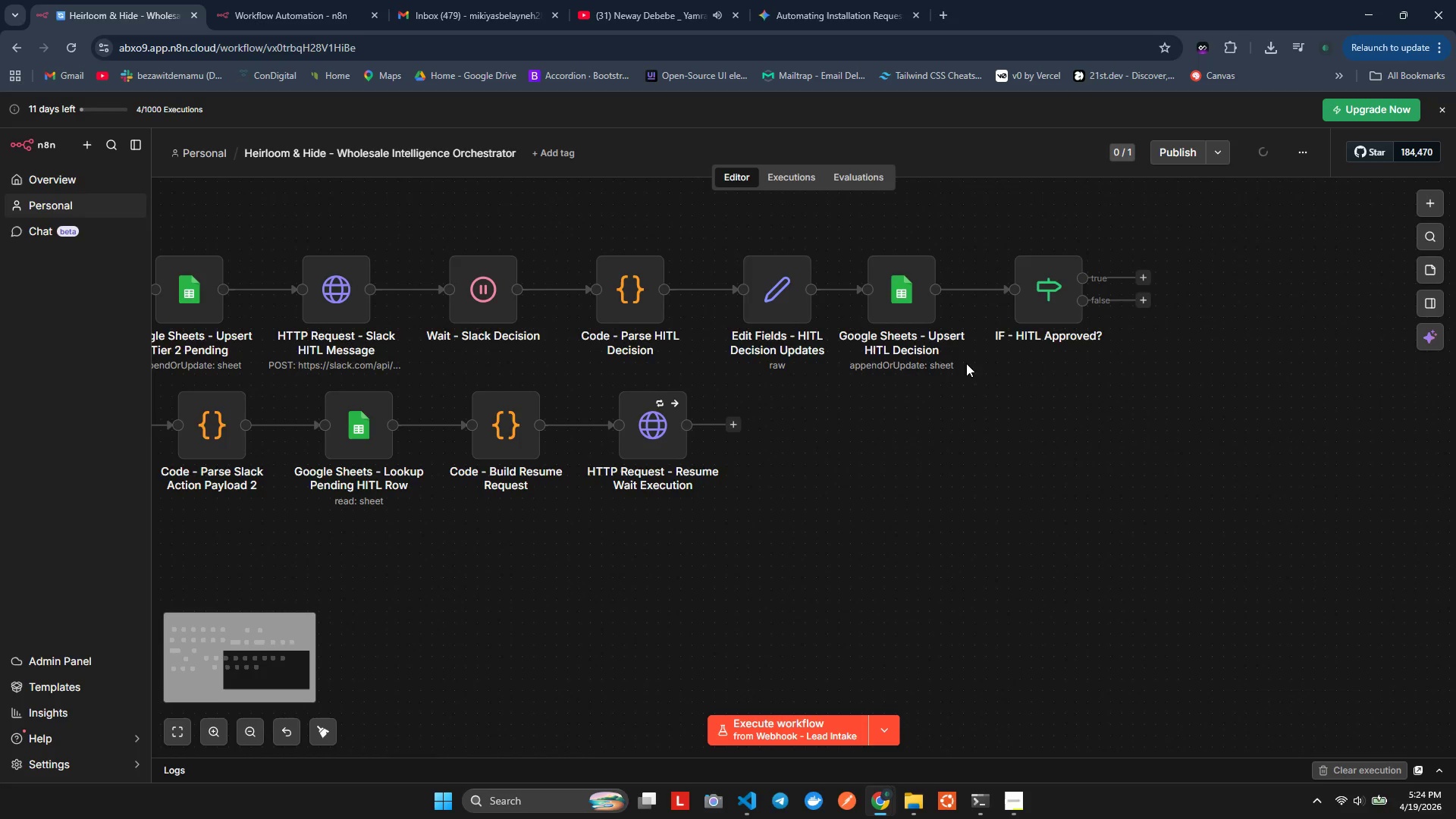 
scroll: coordinate [1097, 422], scroll_direction: up, amount: 10.0
 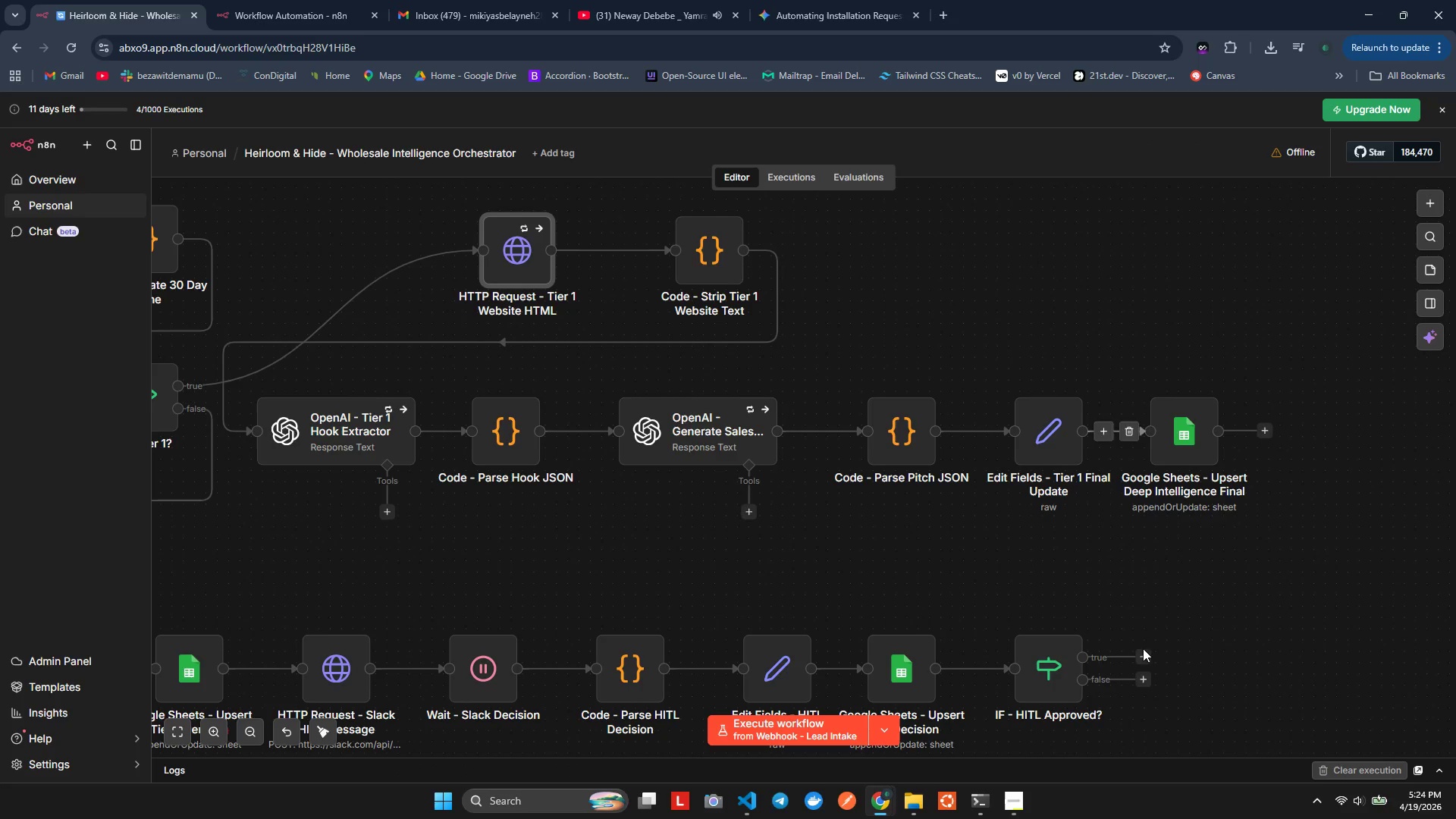 
left_click_drag(start_coordinate=[1143, 654], to_coordinate=[478, 237])
 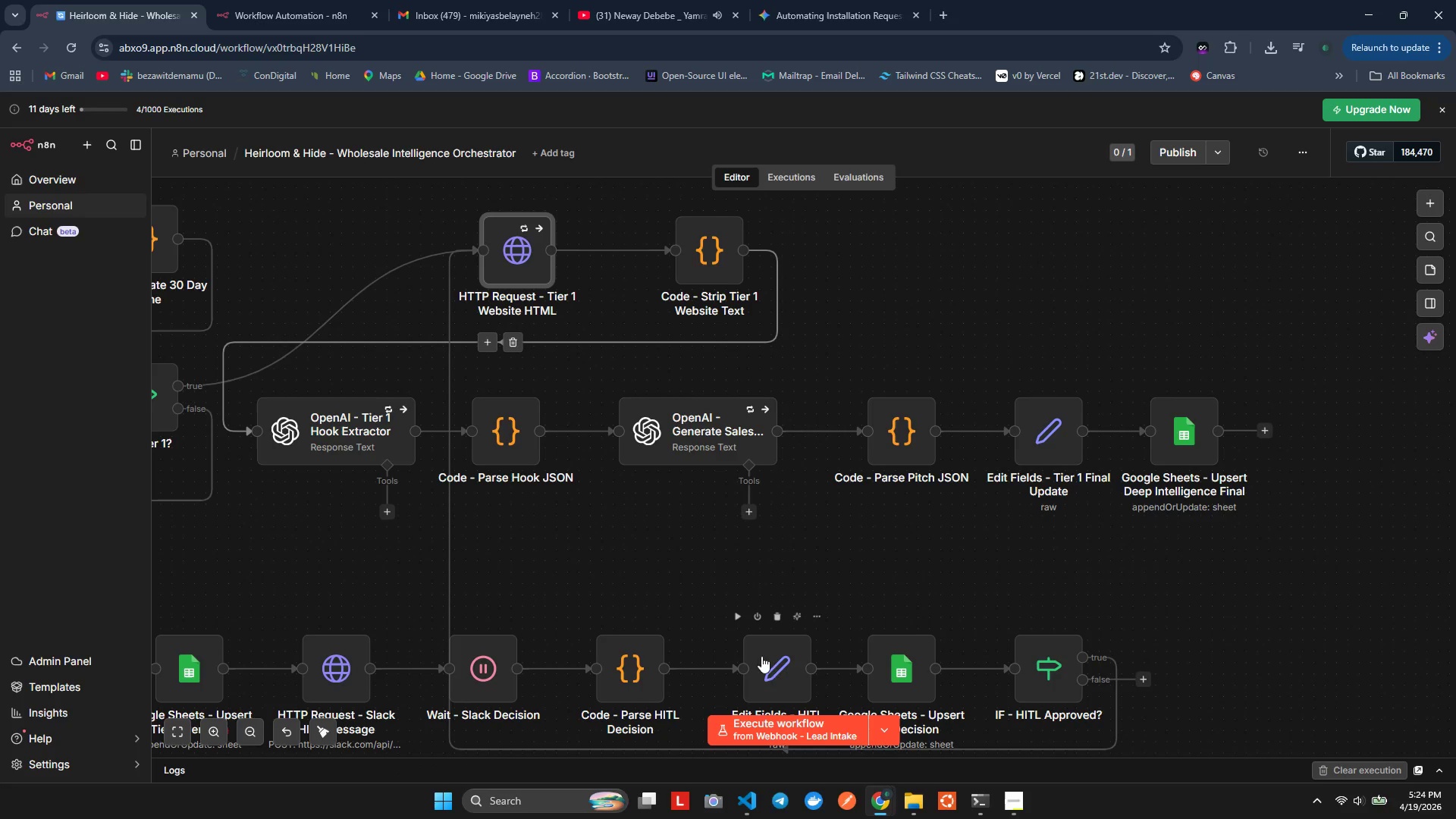 
scroll: coordinate [715, 638], scroll_direction: down, amount: 1.0
 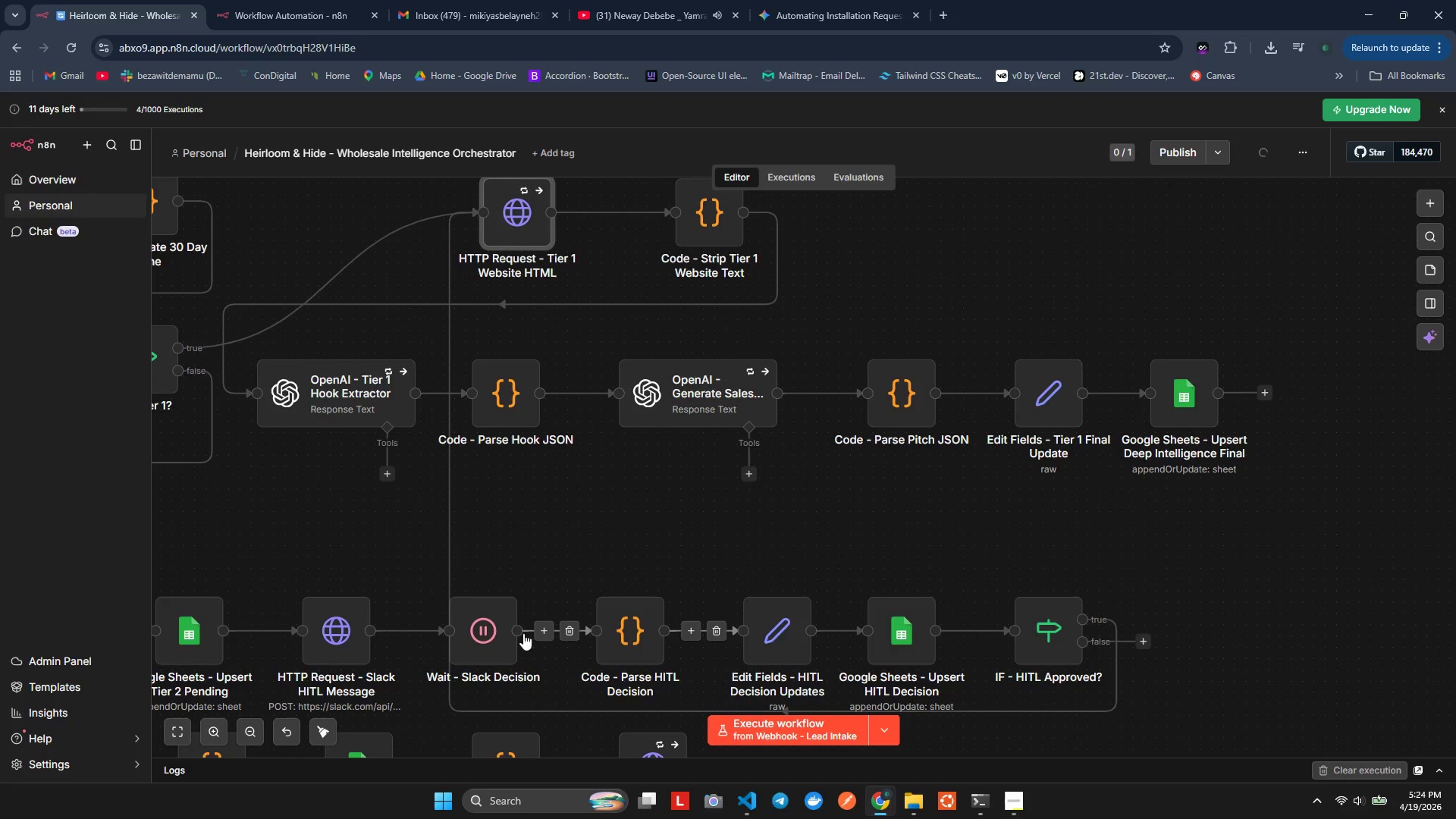 
left_click_drag(start_coordinate=[485, 635], to_coordinate=[516, 639])
 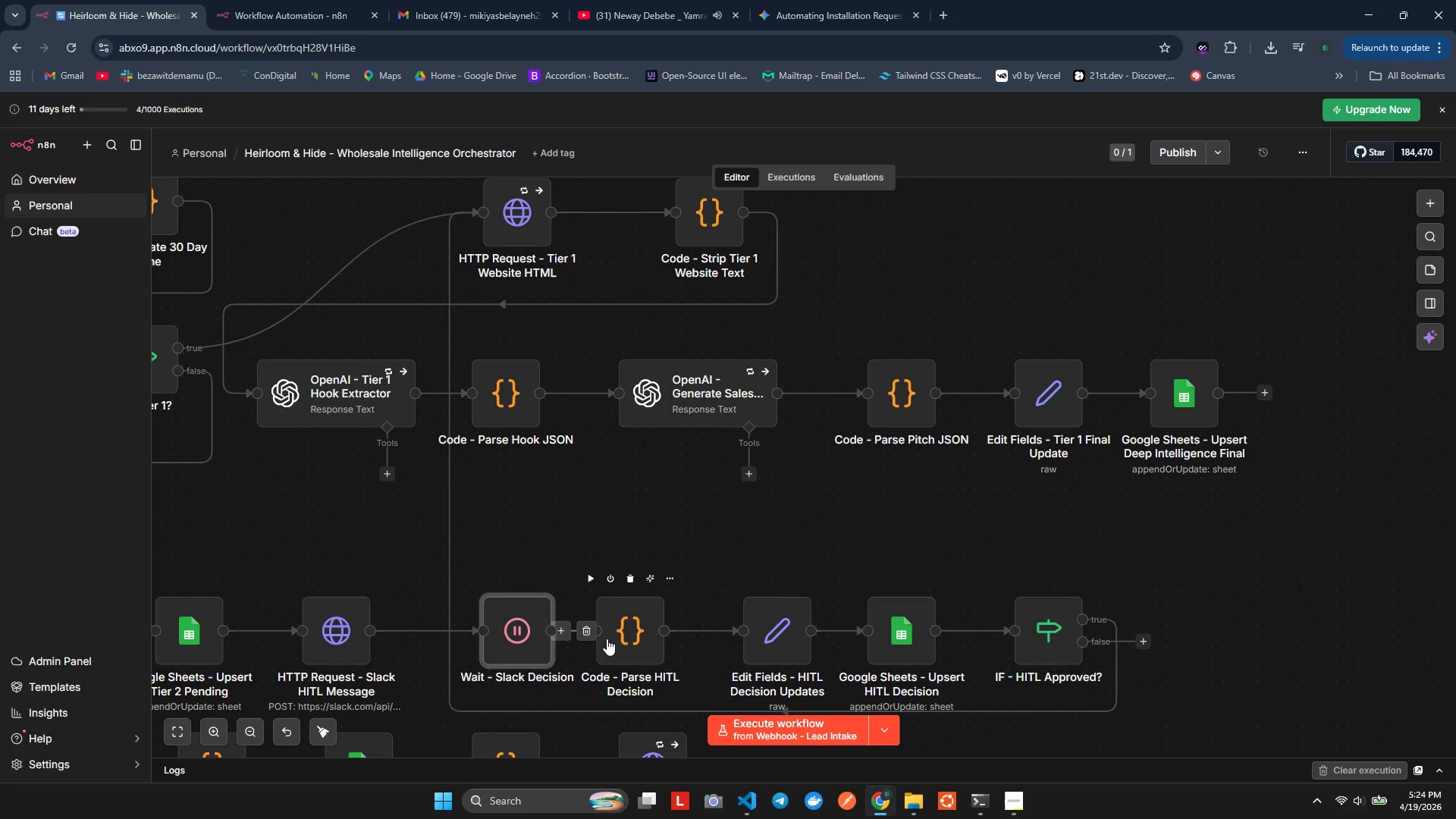 
left_click_drag(start_coordinate=[610, 639], to_coordinate=[621, 639])
 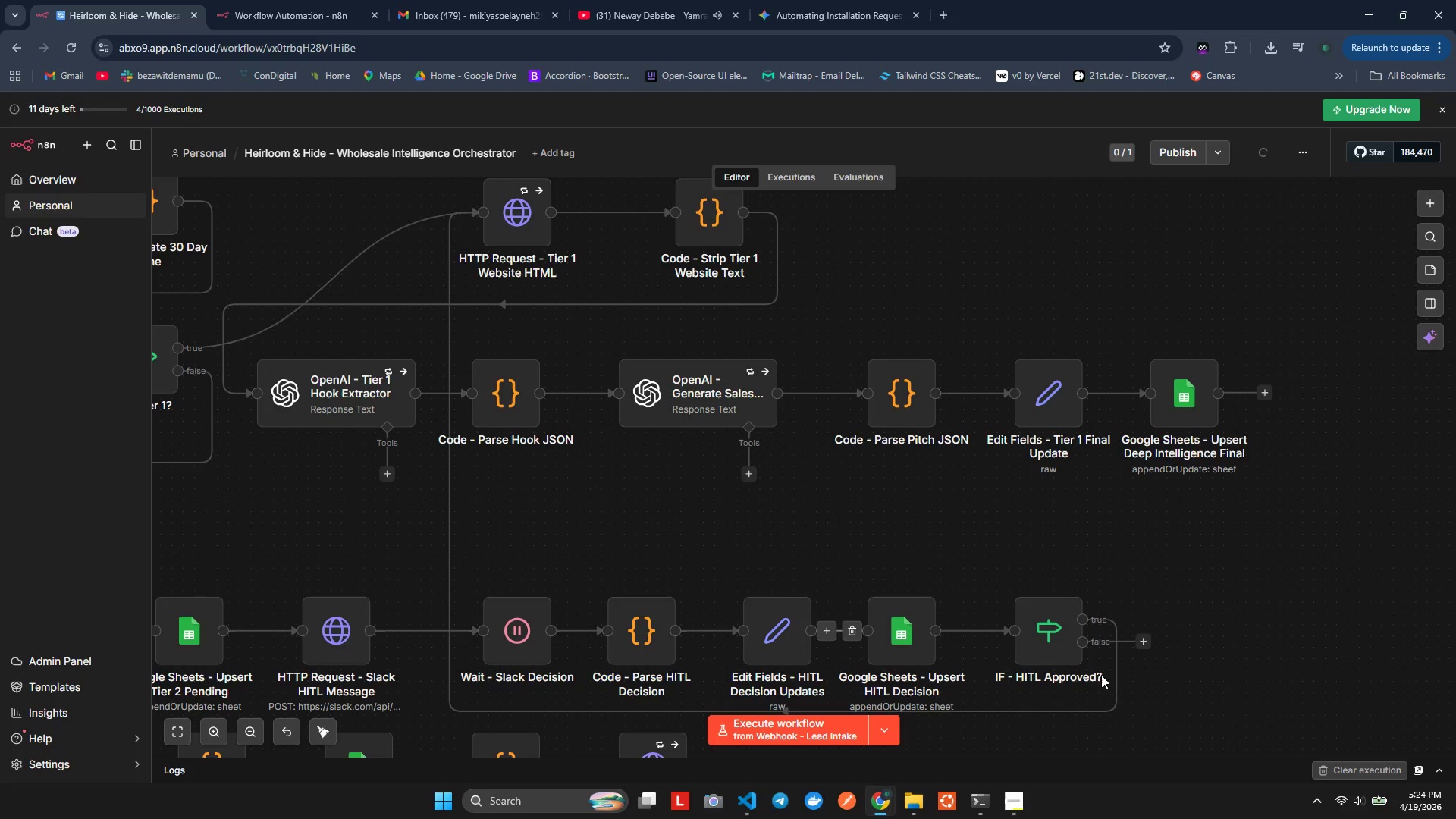 
scroll: coordinate [1128, 687], scroll_direction: down, amount: 1.0
 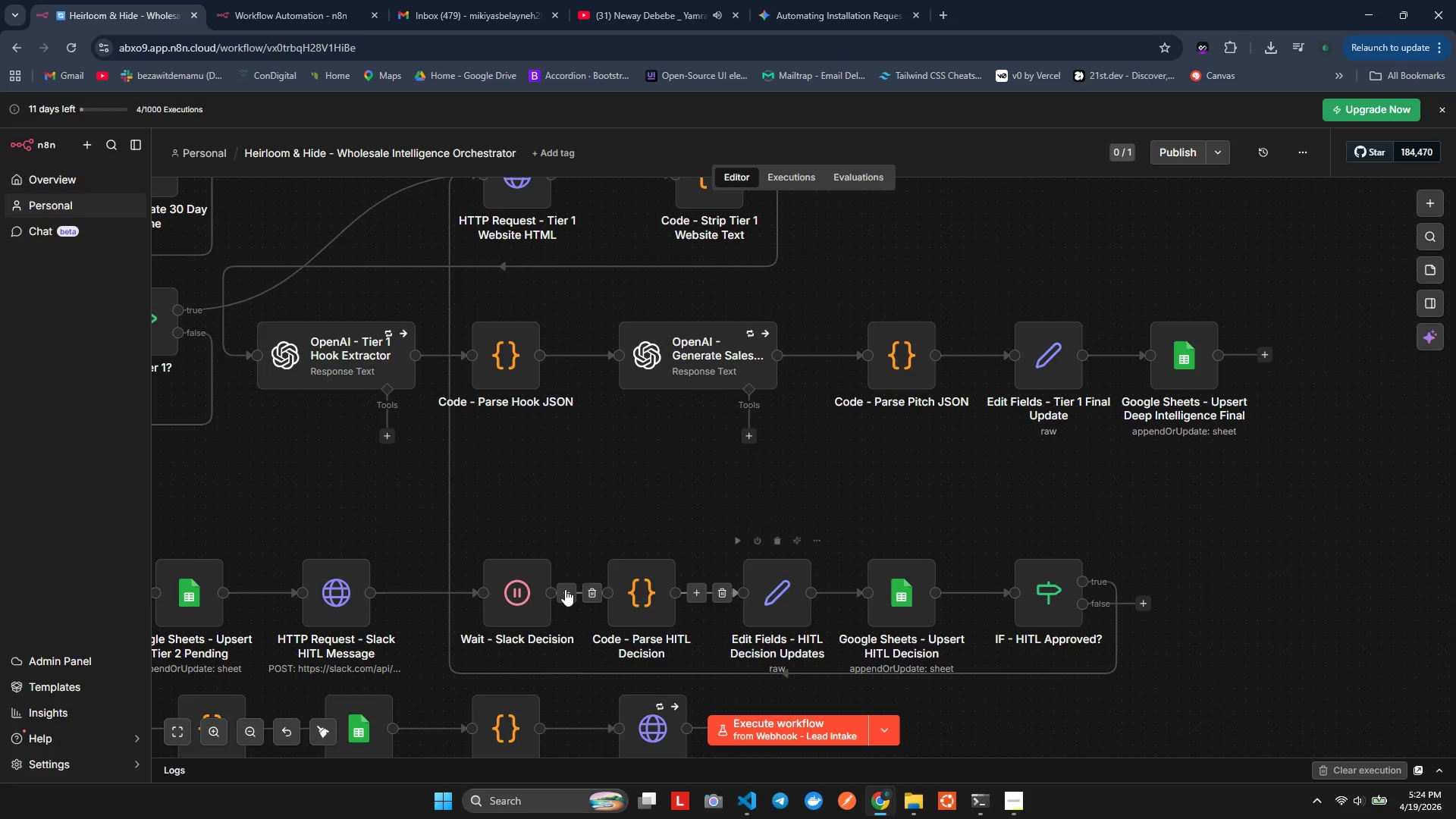 
left_click_drag(start_coordinate=[513, 577], to_coordinate=[515, 557])
 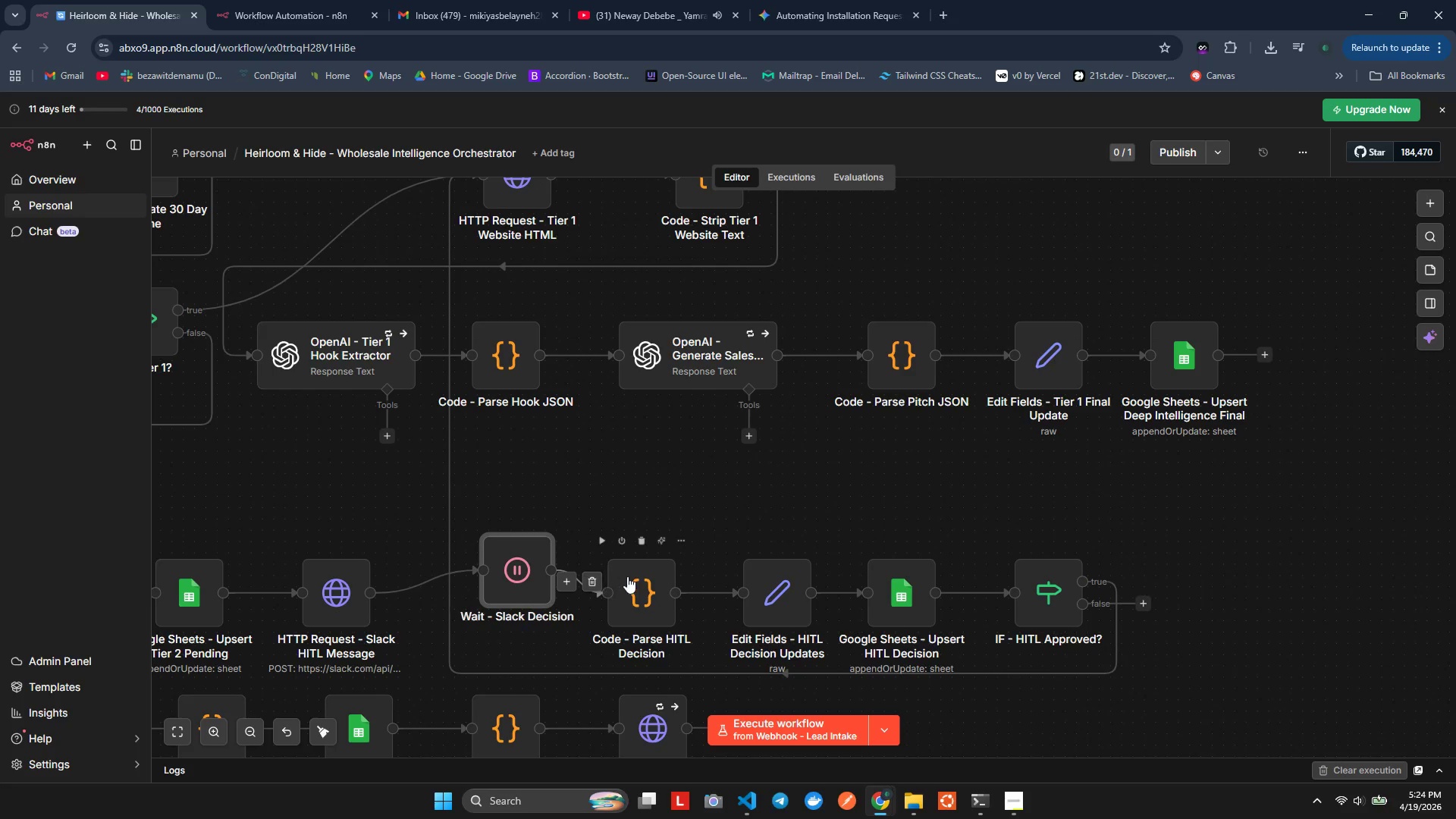 
left_click_drag(start_coordinate=[627, 576], to_coordinate=[629, 554])
 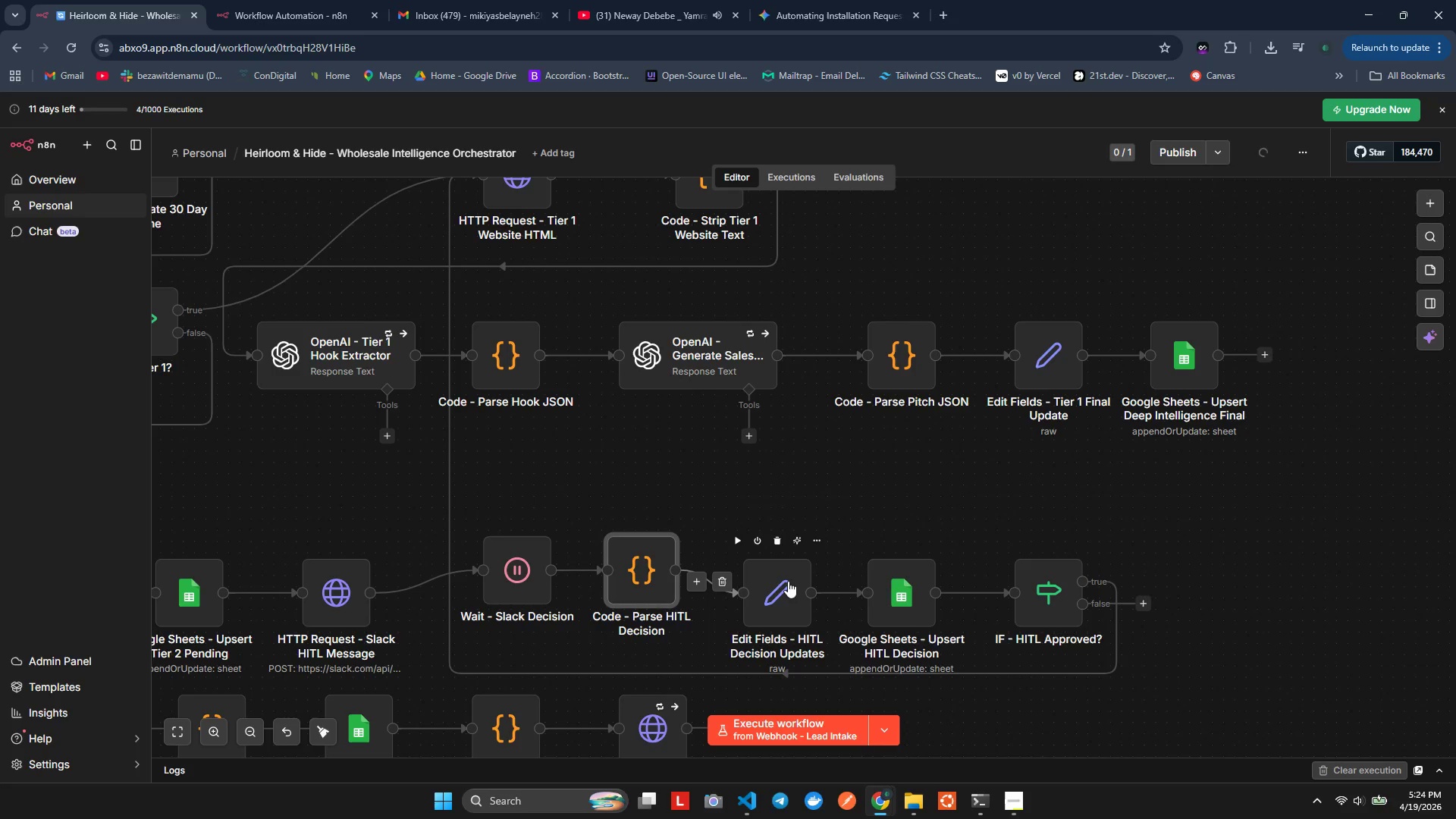 
left_click_drag(start_coordinate=[785, 581], to_coordinate=[788, 557])
 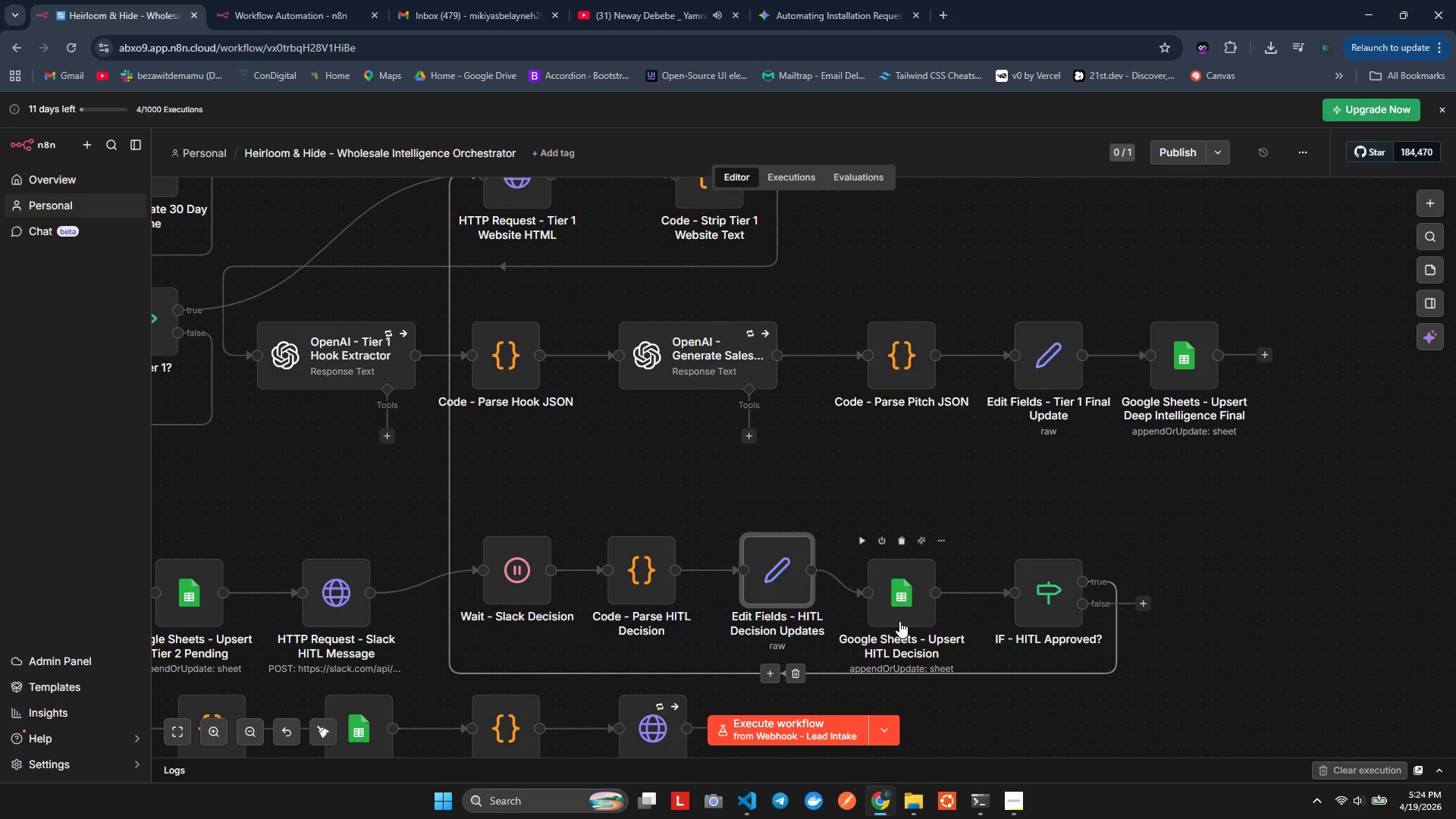 
left_click_drag(start_coordinate=[902, 604], to_coordinate=[898, 585])
 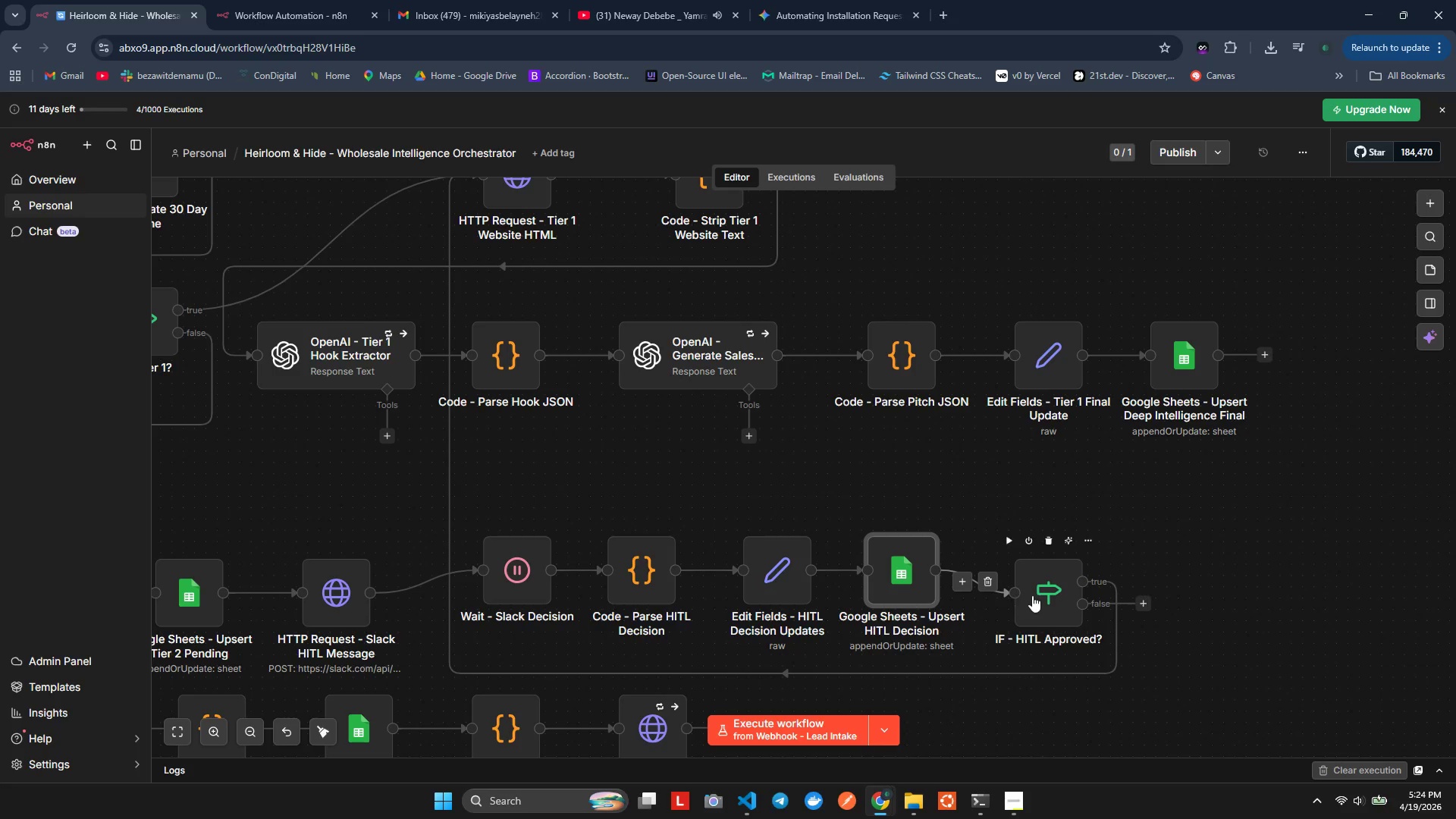 
left_click_drag(start_coordinate=[1035, 595], to_coordinate=[1034, 566])
 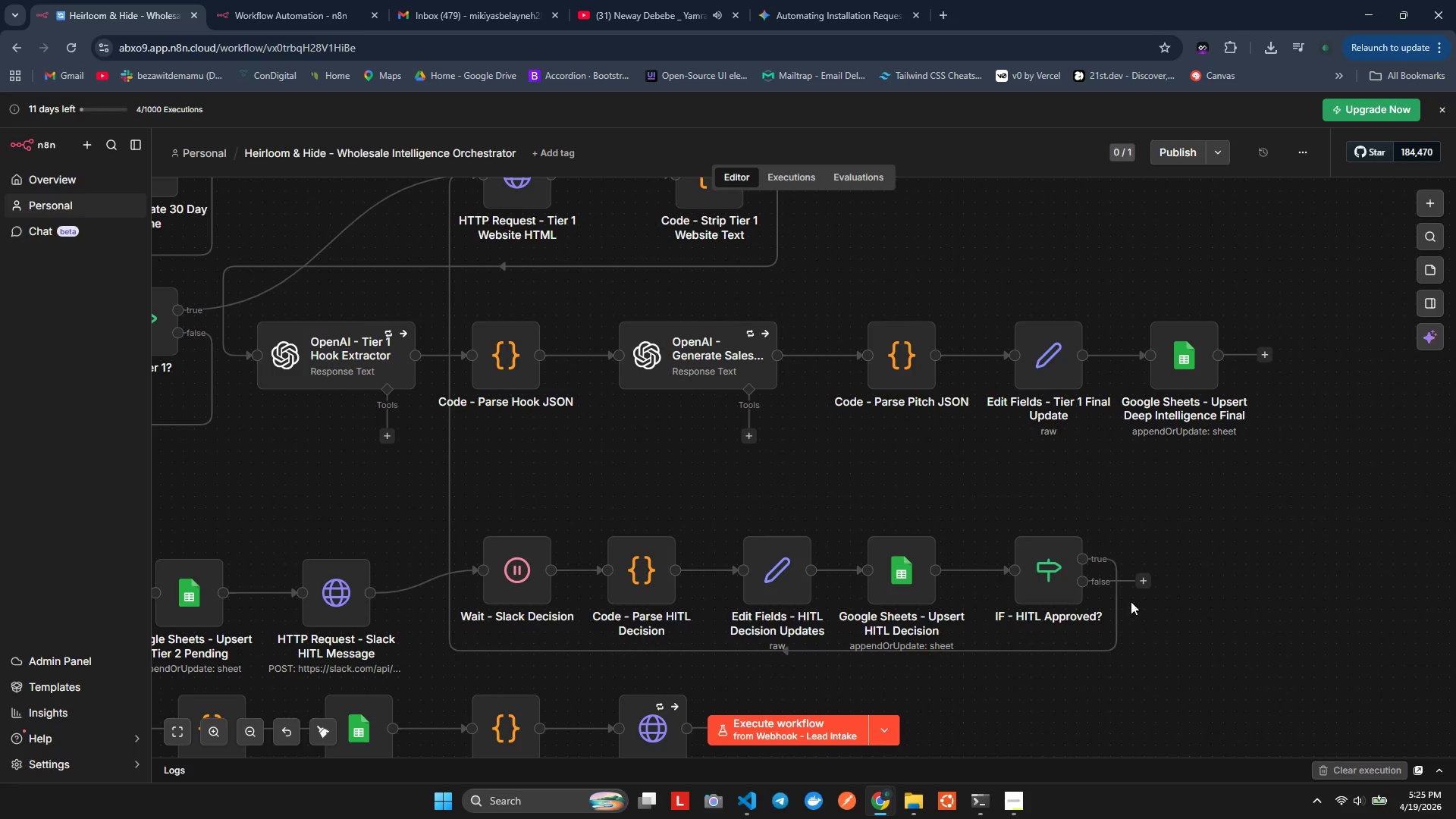 
left_click_drag(start_coordinate=[1065, 583], to_coordinate=[1056, 586])
 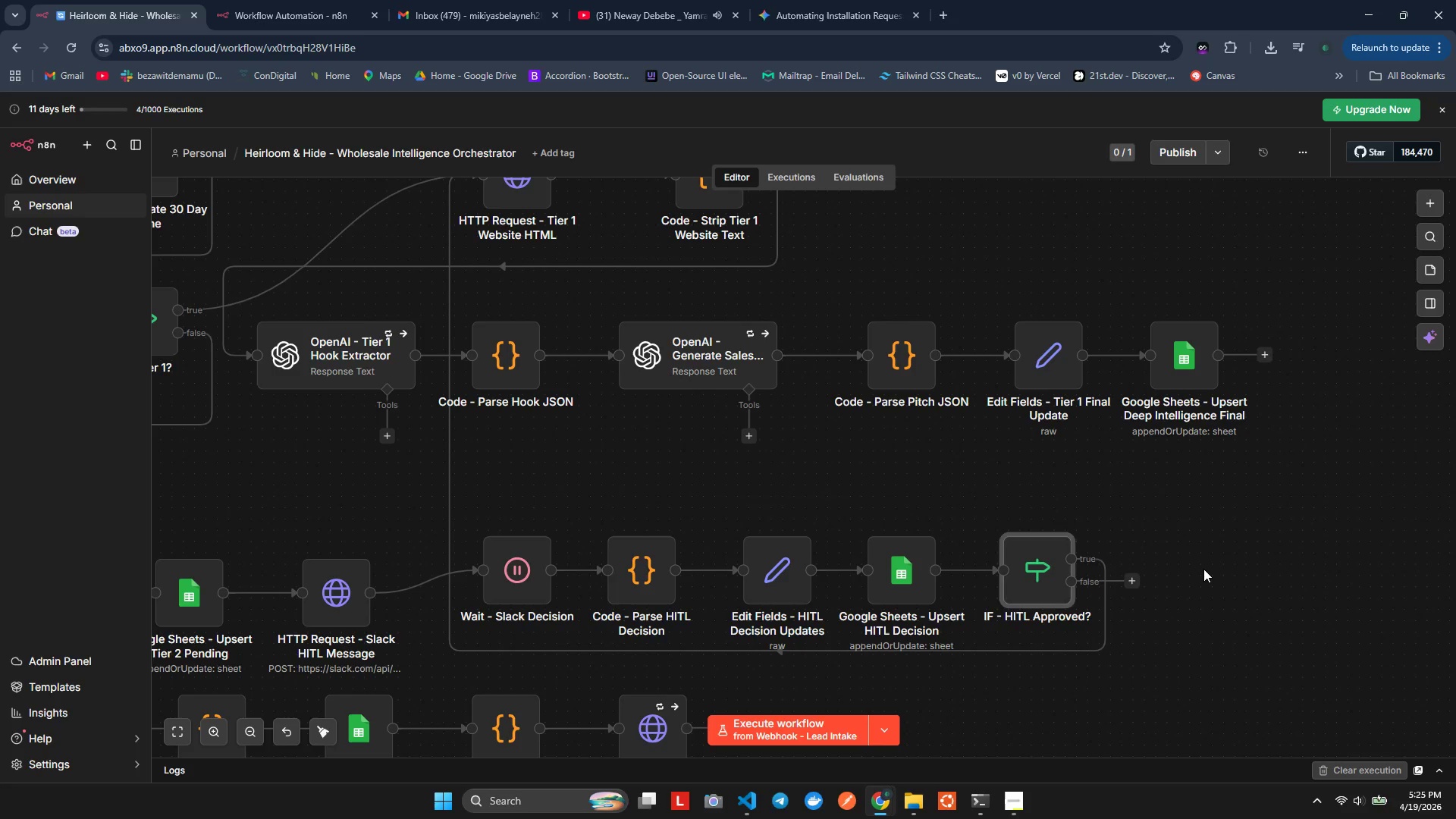 
left_click([1203, 569])
 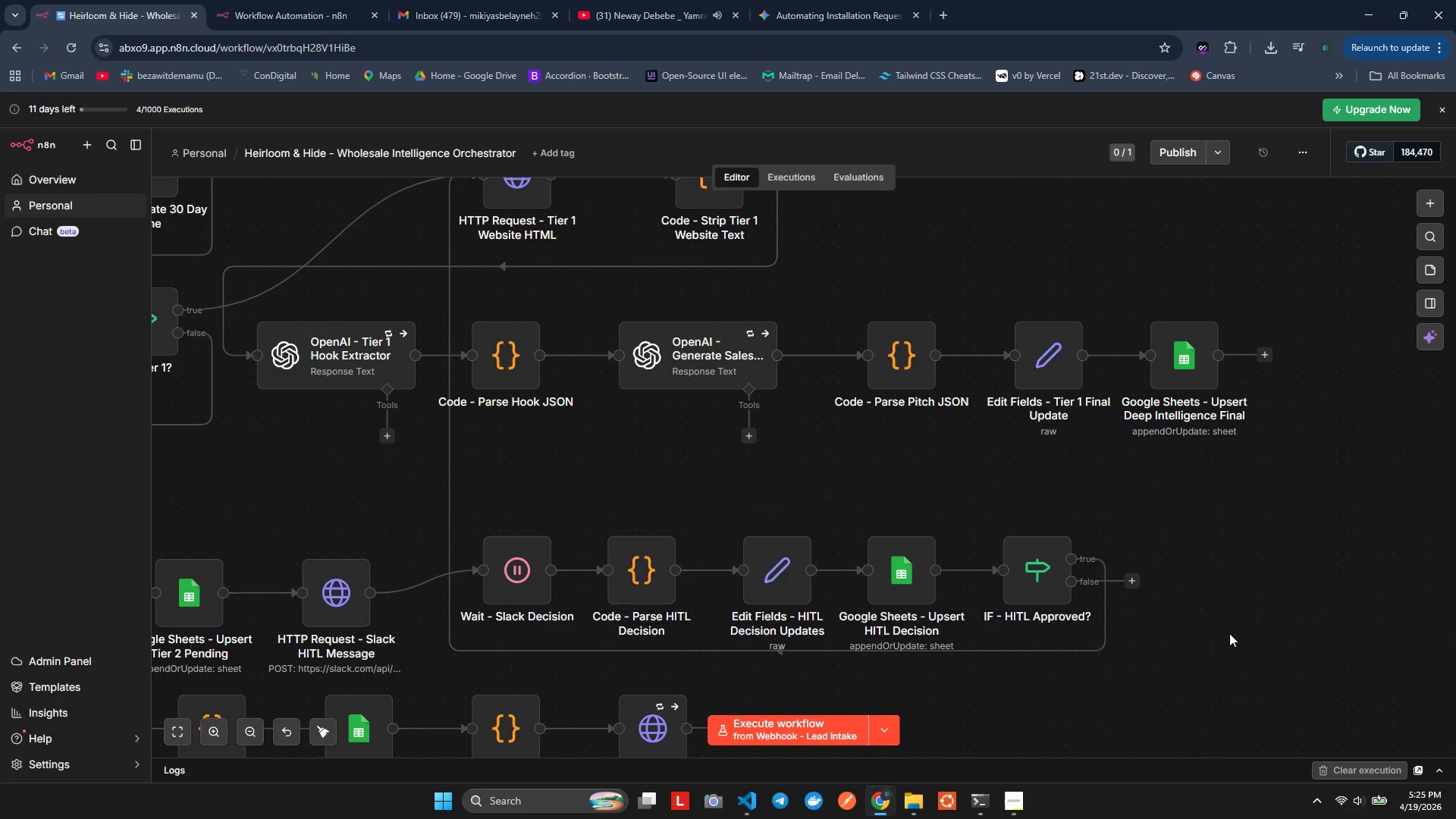 
scroll: coordinate [1230, 636], scroll_direction: down, amount: 1.0
 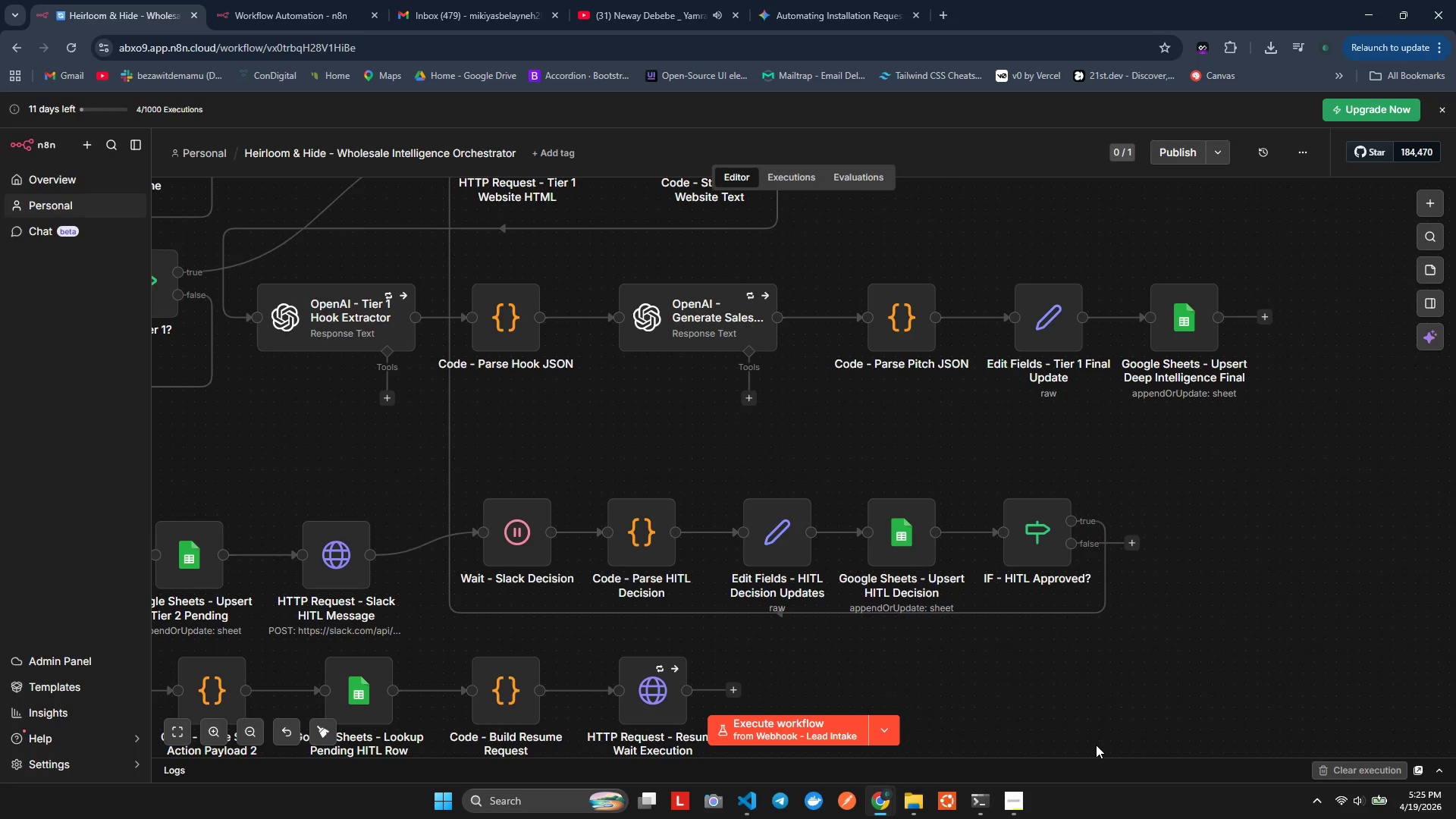 
wait(17.45)
 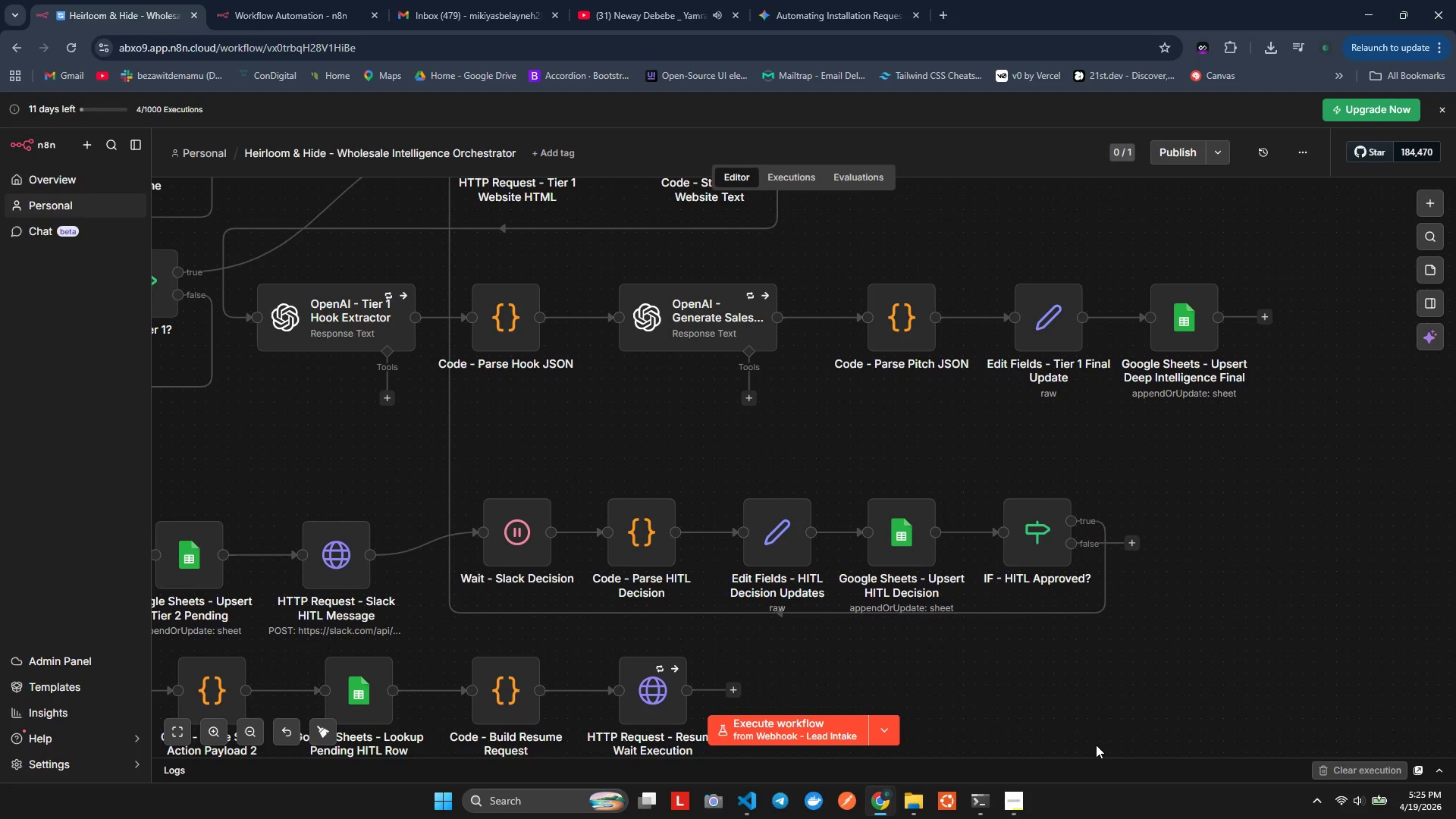 
scroll: coordinate [1097, 745], scroll_direction: down, amount: 3.0
 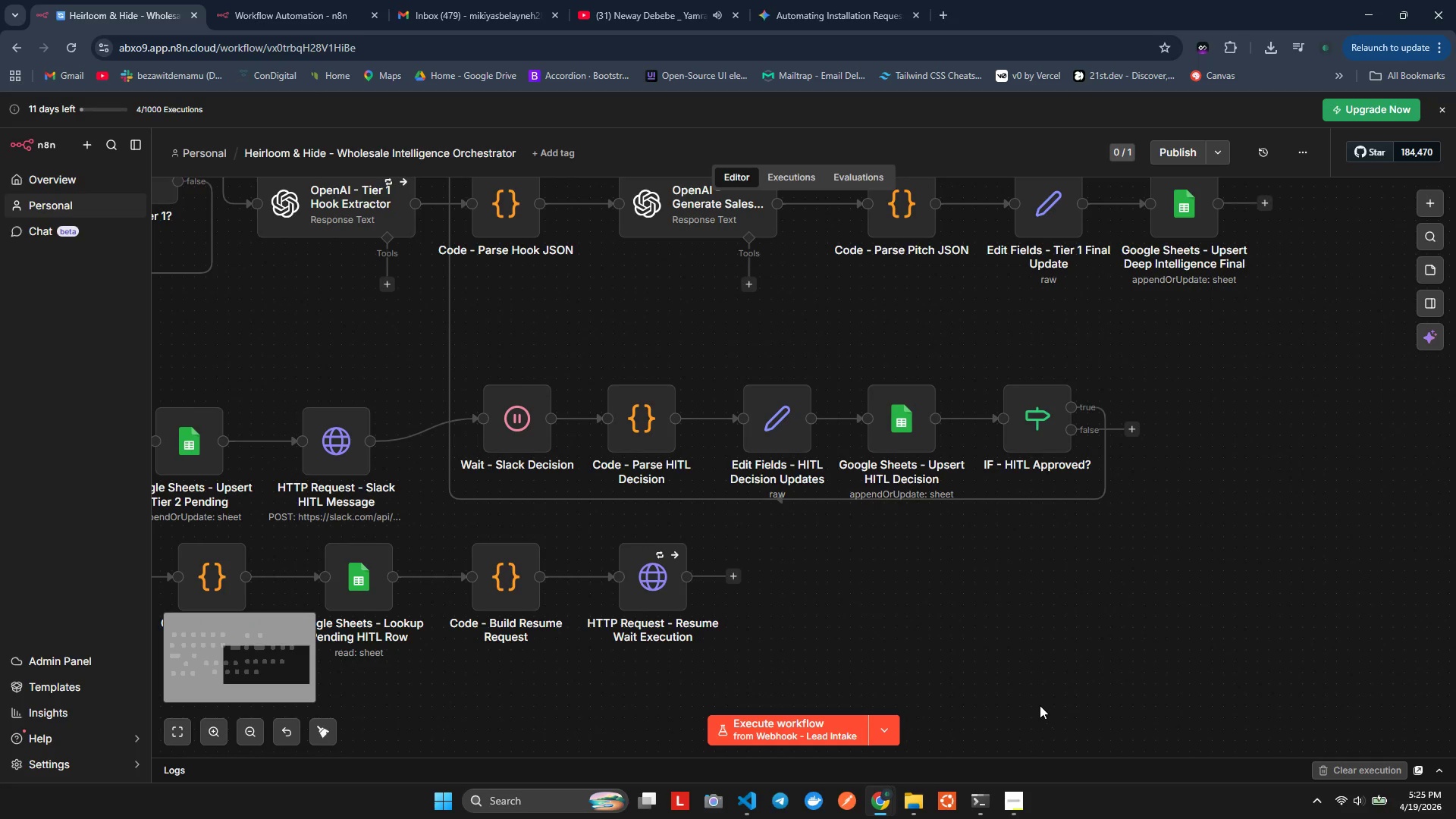 
hold_key(key=ShiftLeft, duration=8.06)
scroll: coordinate [1040, 704], scroll_direction: up, amount: 13.0
 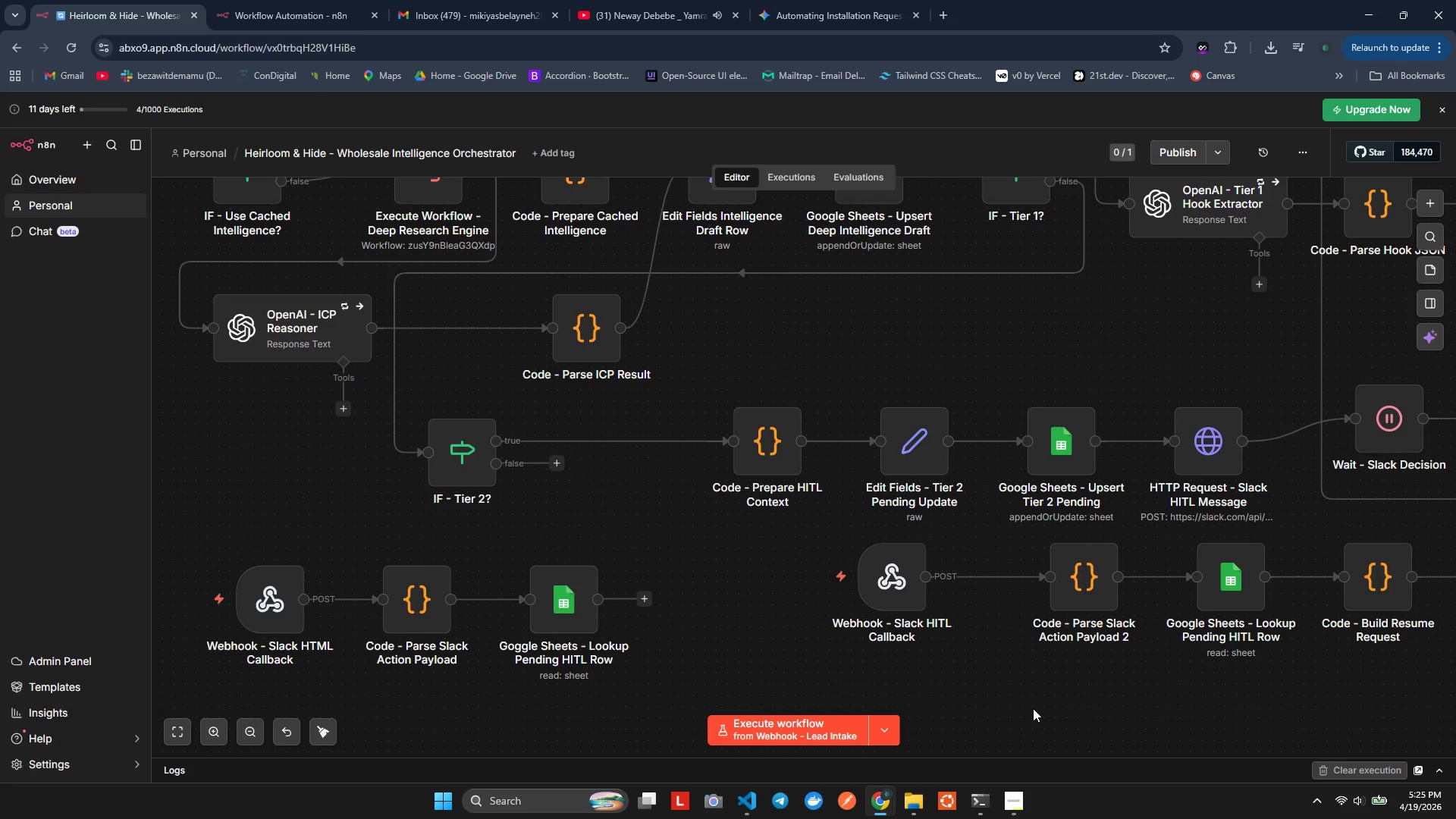 
wait(6.94)
 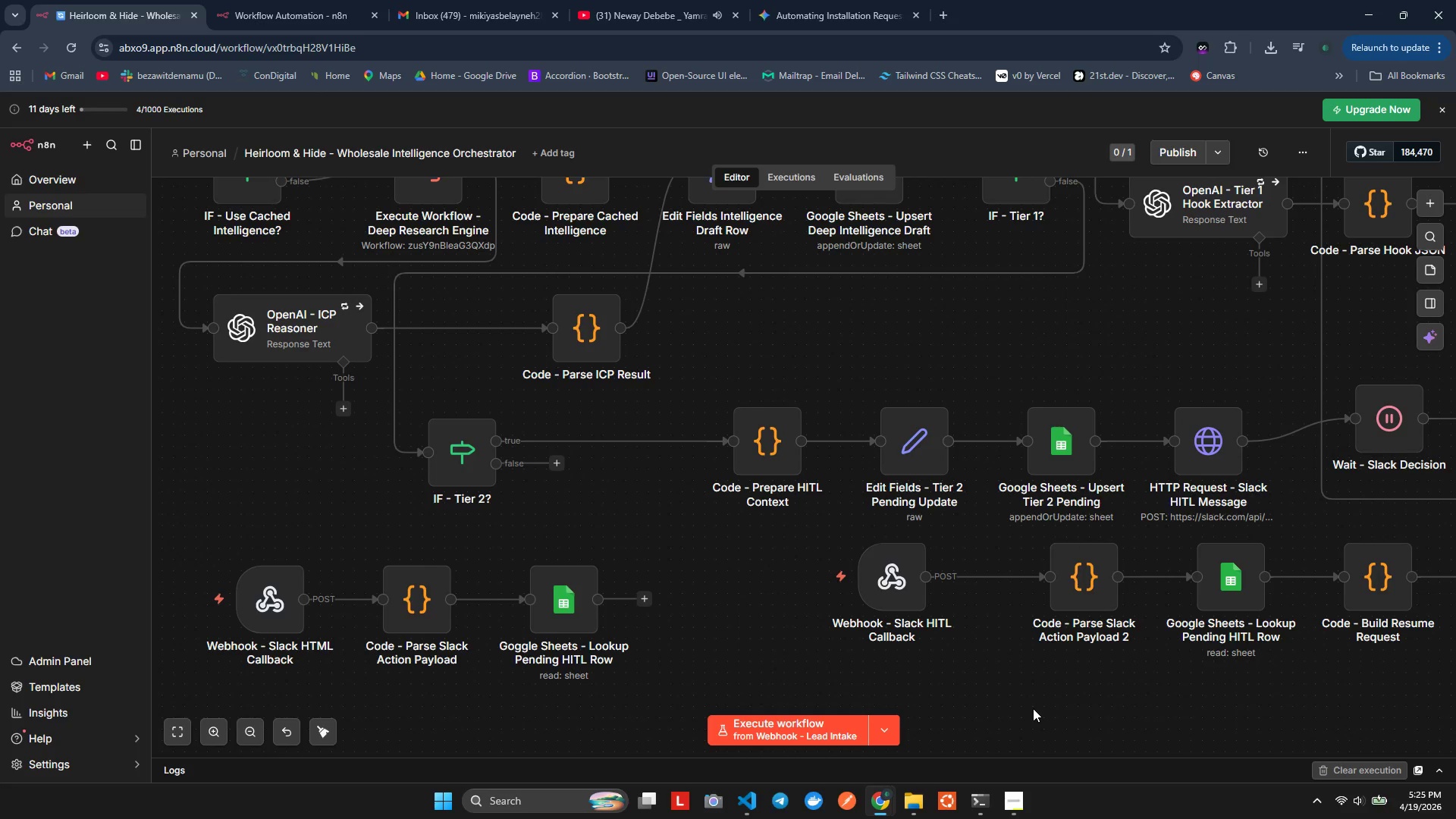 
key(Alt+Tab)
 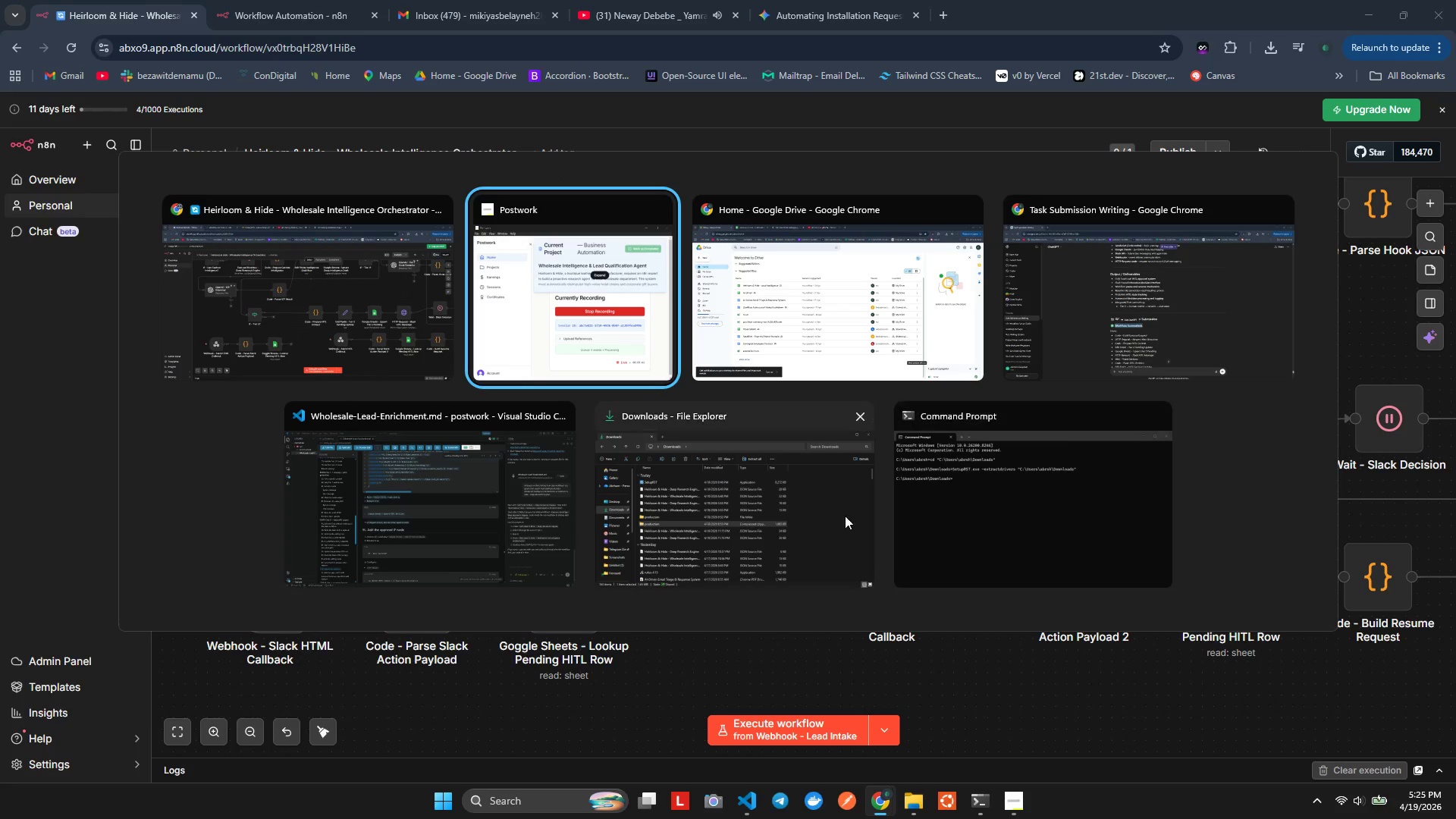 
key(Alt+Tab)
 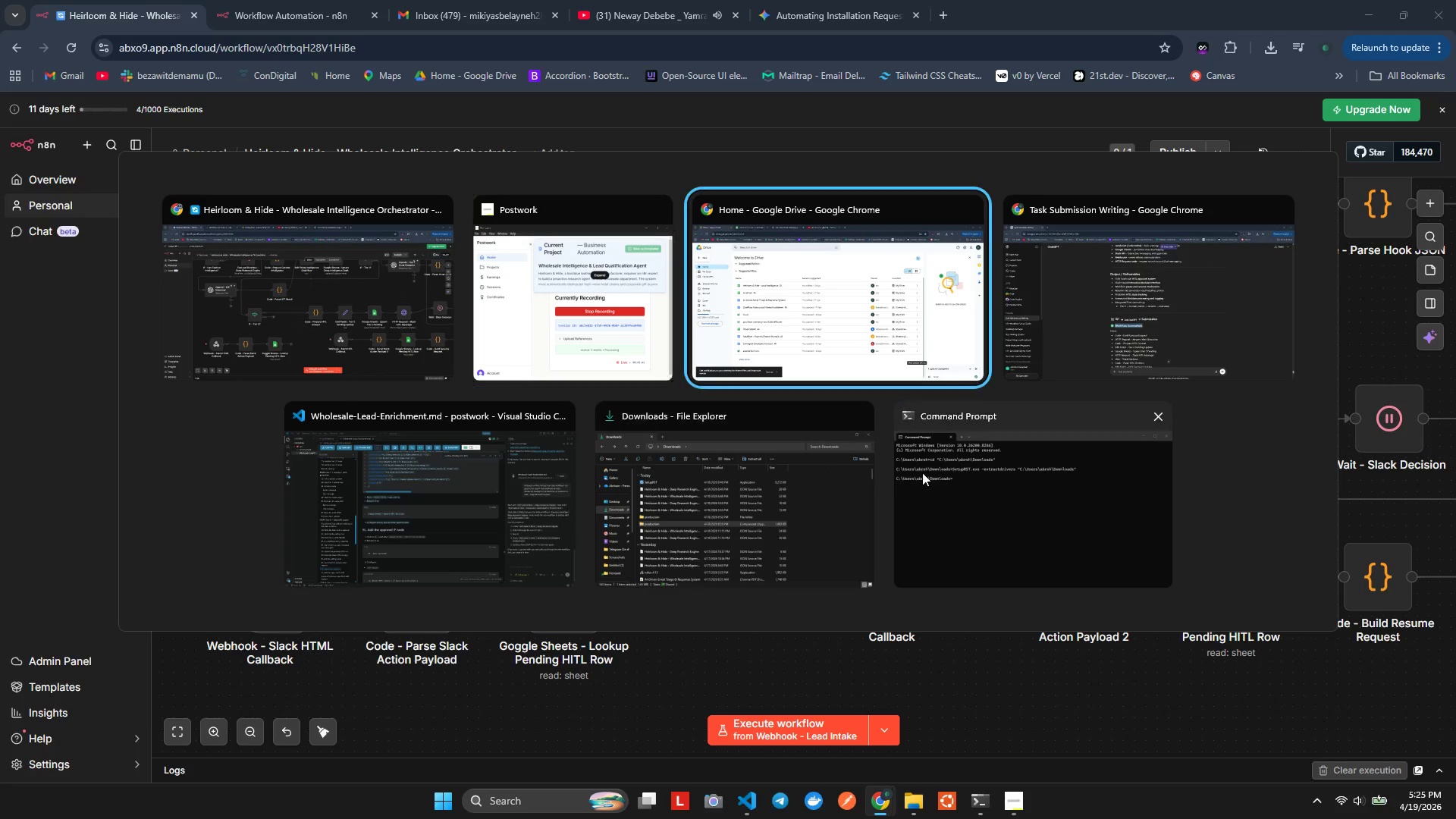 
key(Alt+Tab)
 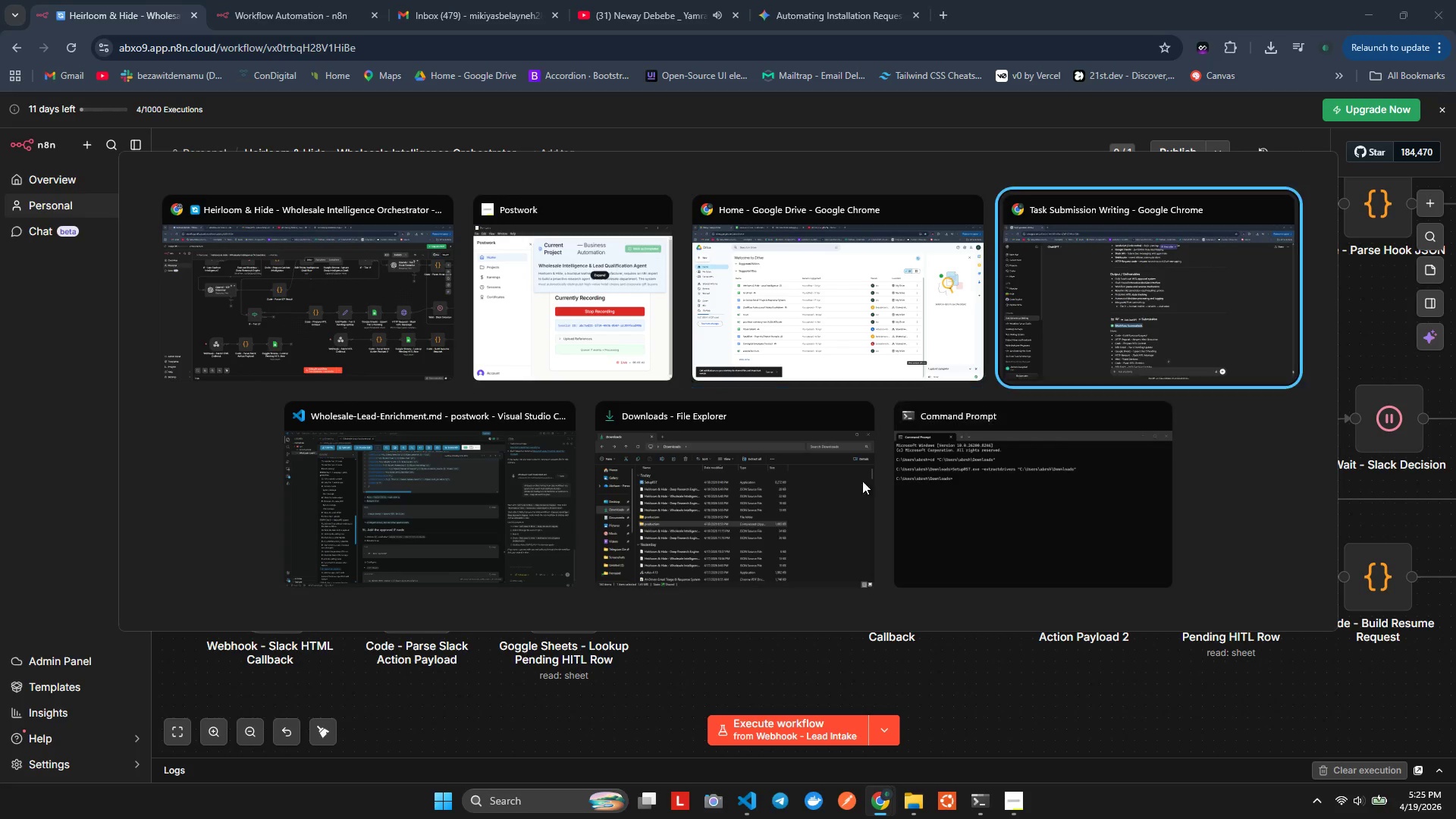 
key(Alt+Tab)
 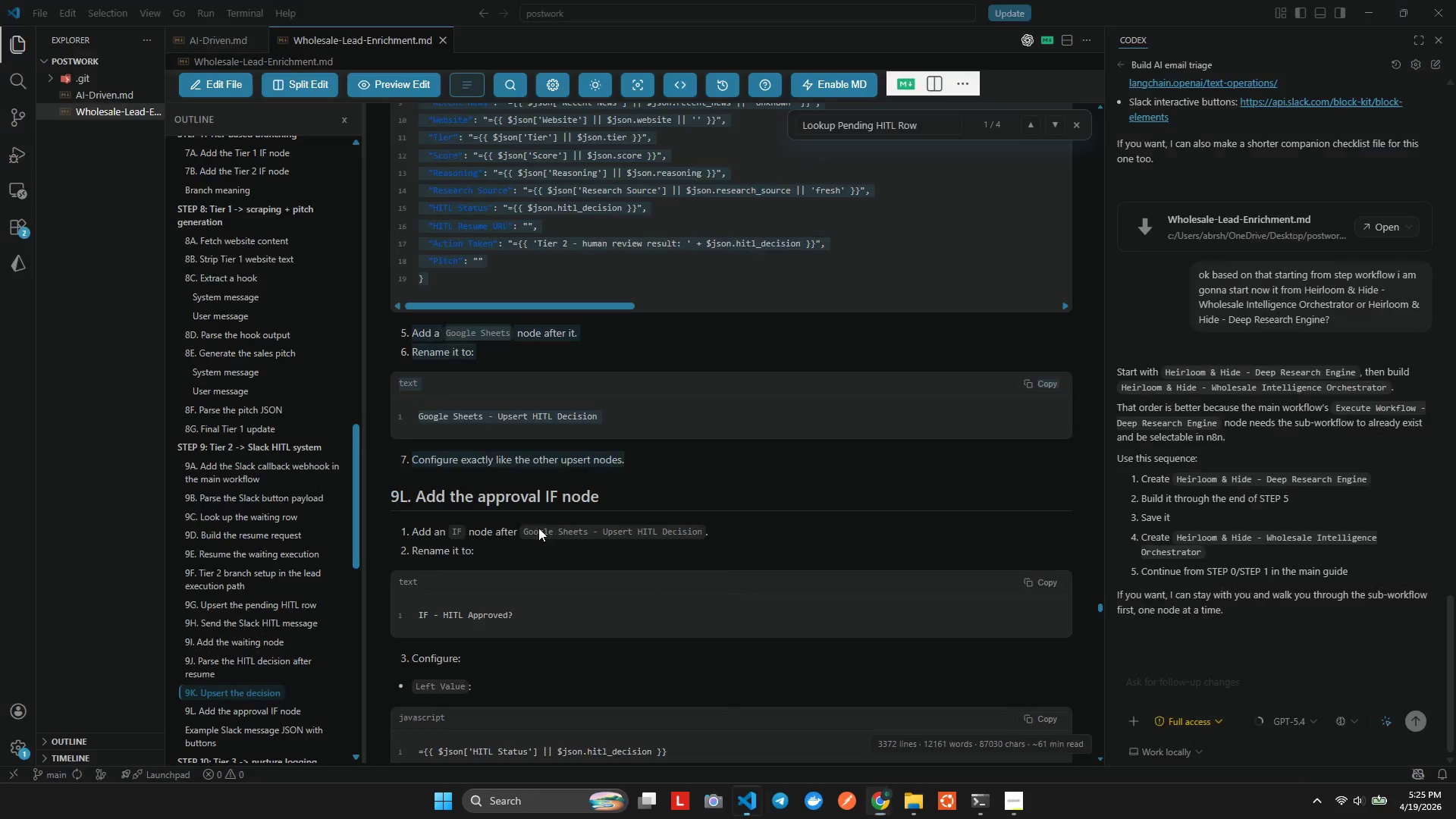 
left_click([725, 463])
 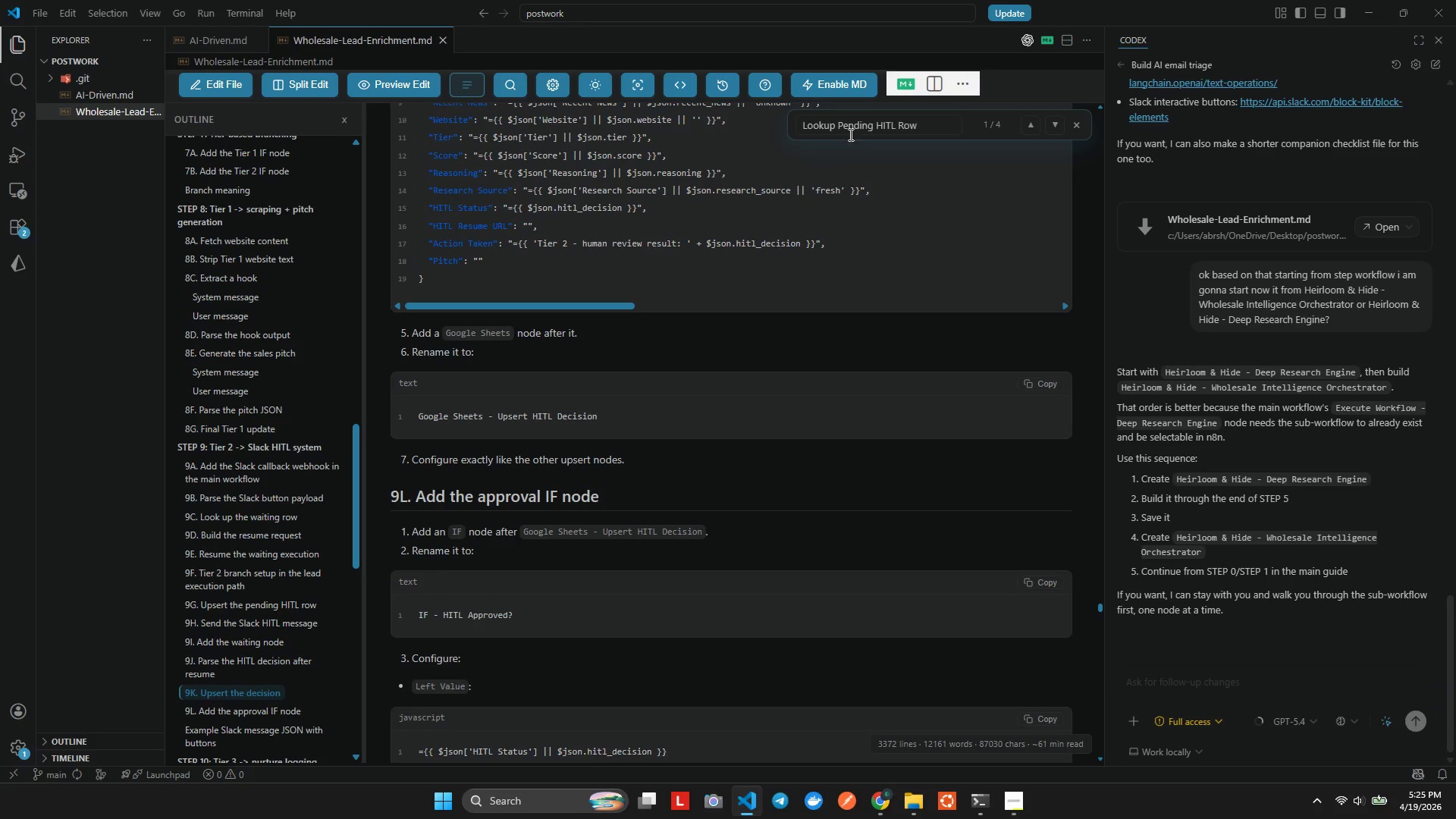 
double_click([852, 134])
 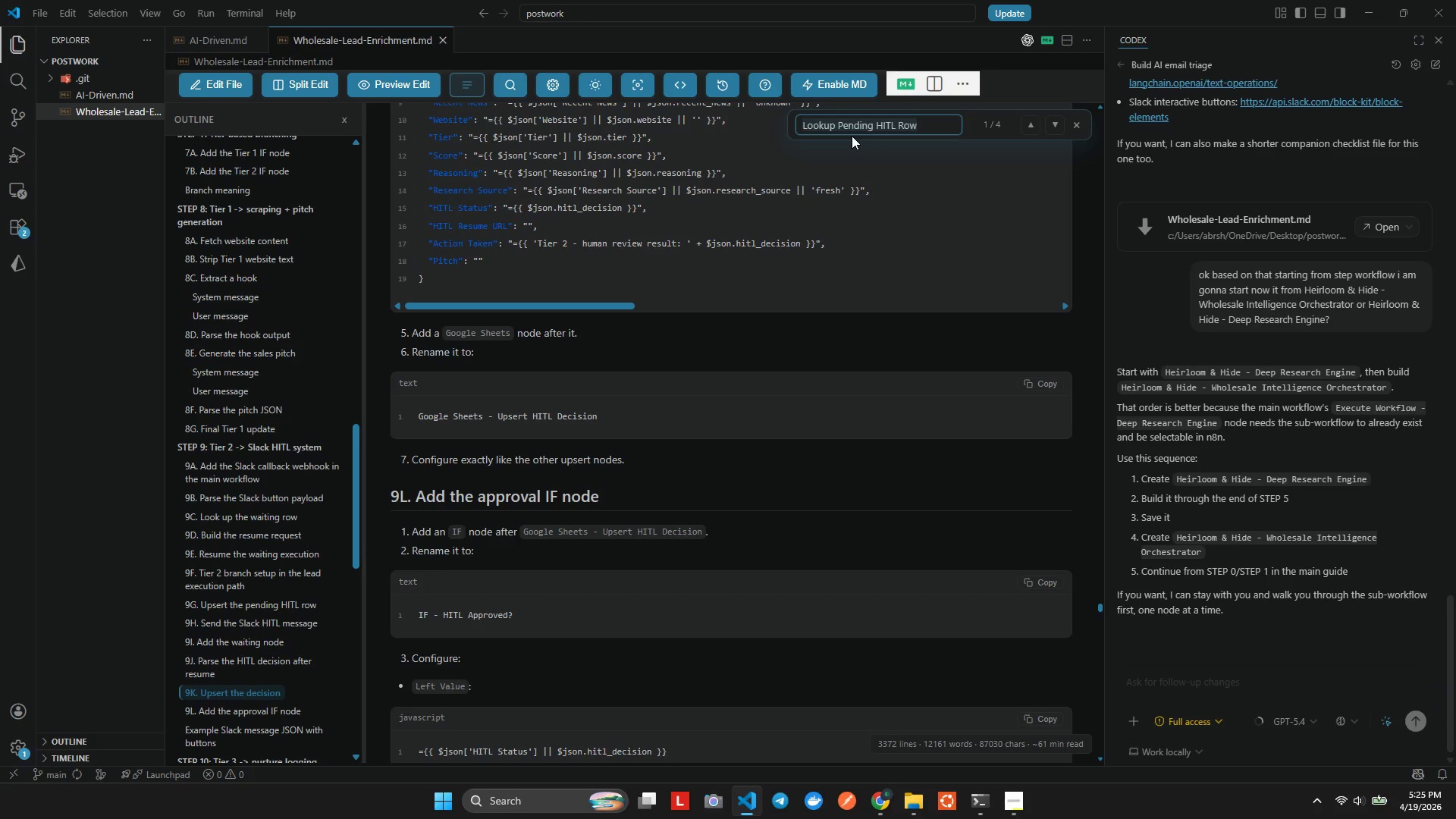 
type(Tern)
key(Backspace)
type( 3)
 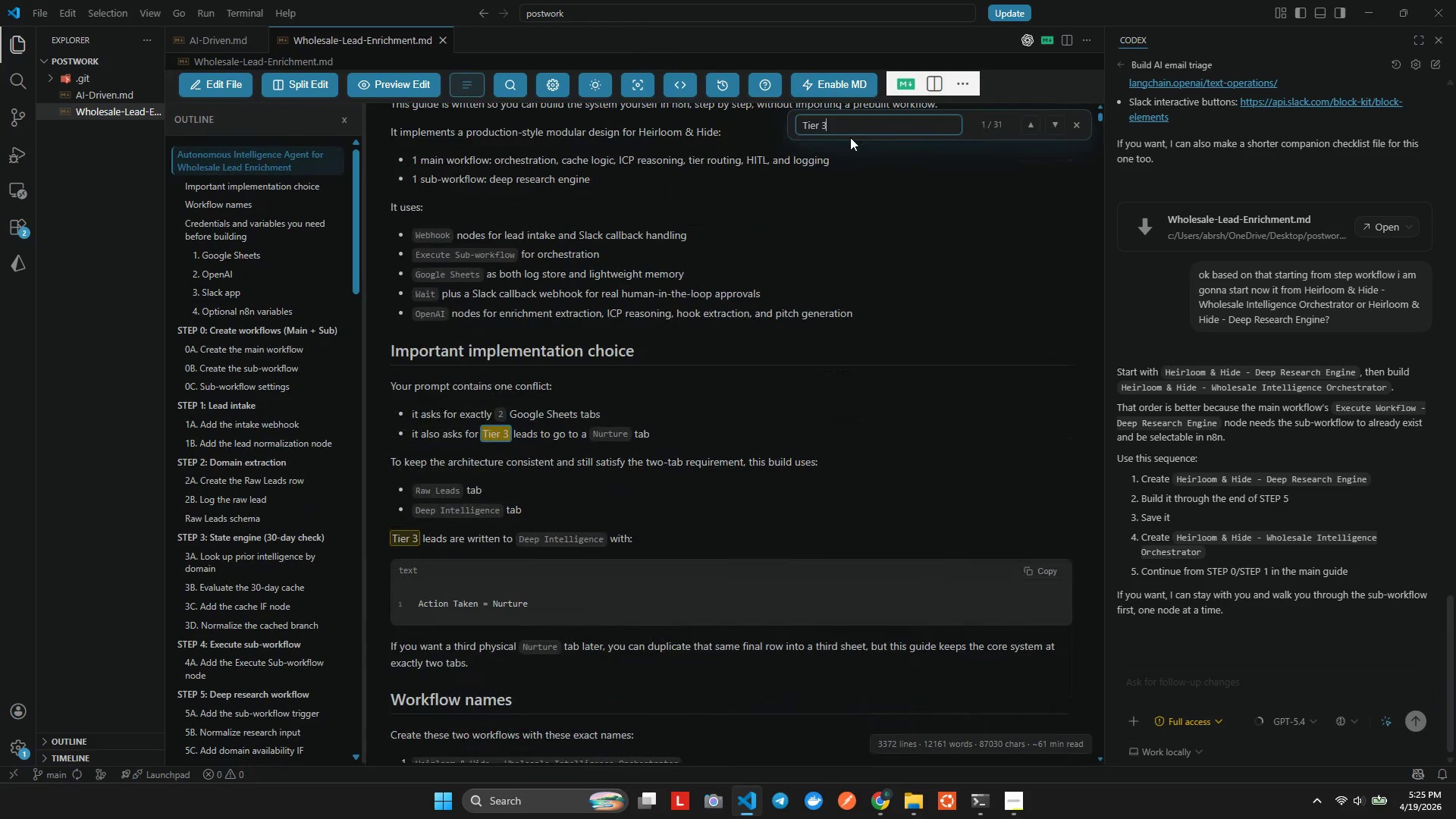 
hold_key(key=I, duration=0.33)
 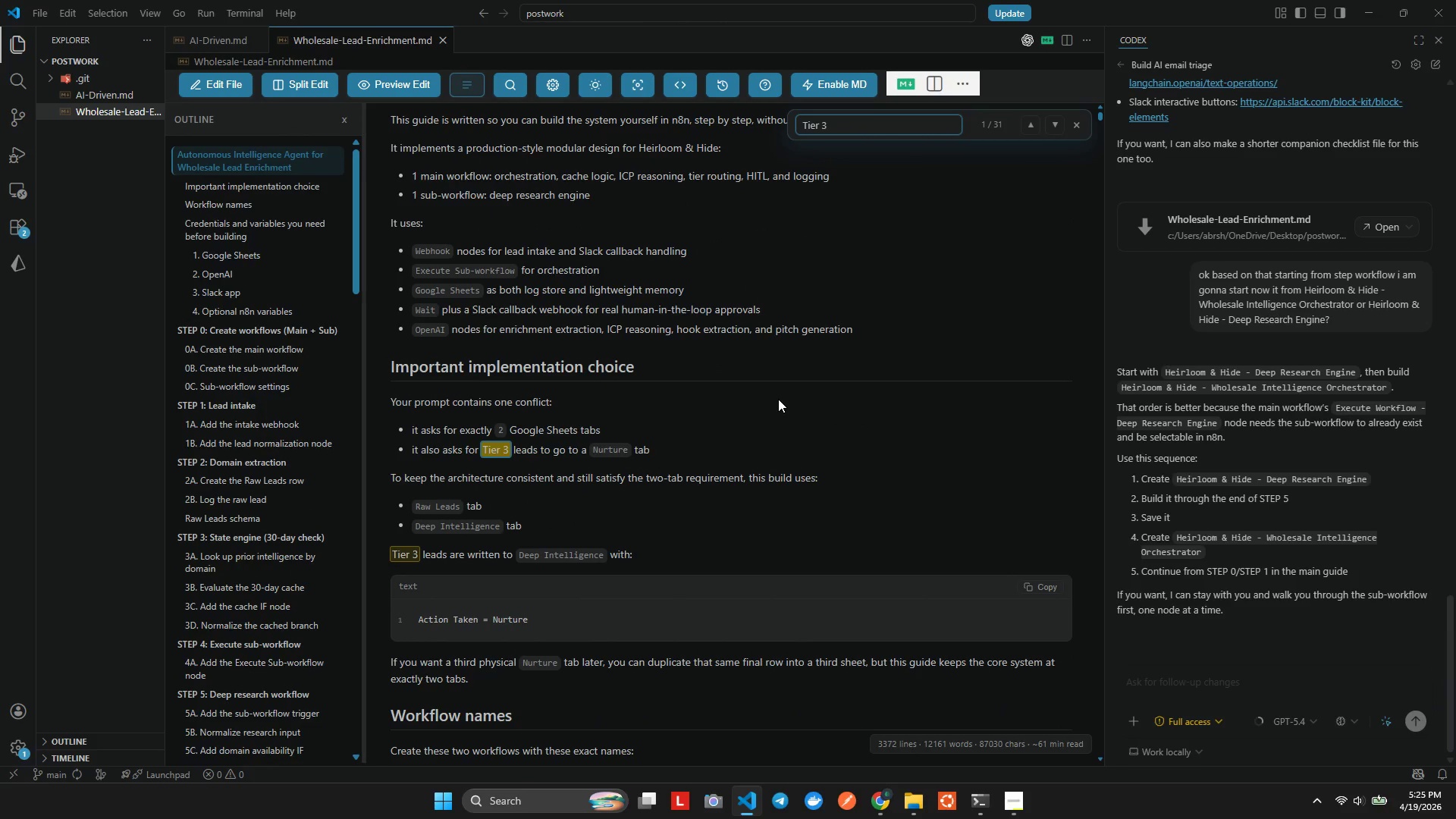 
wait(10.19)
 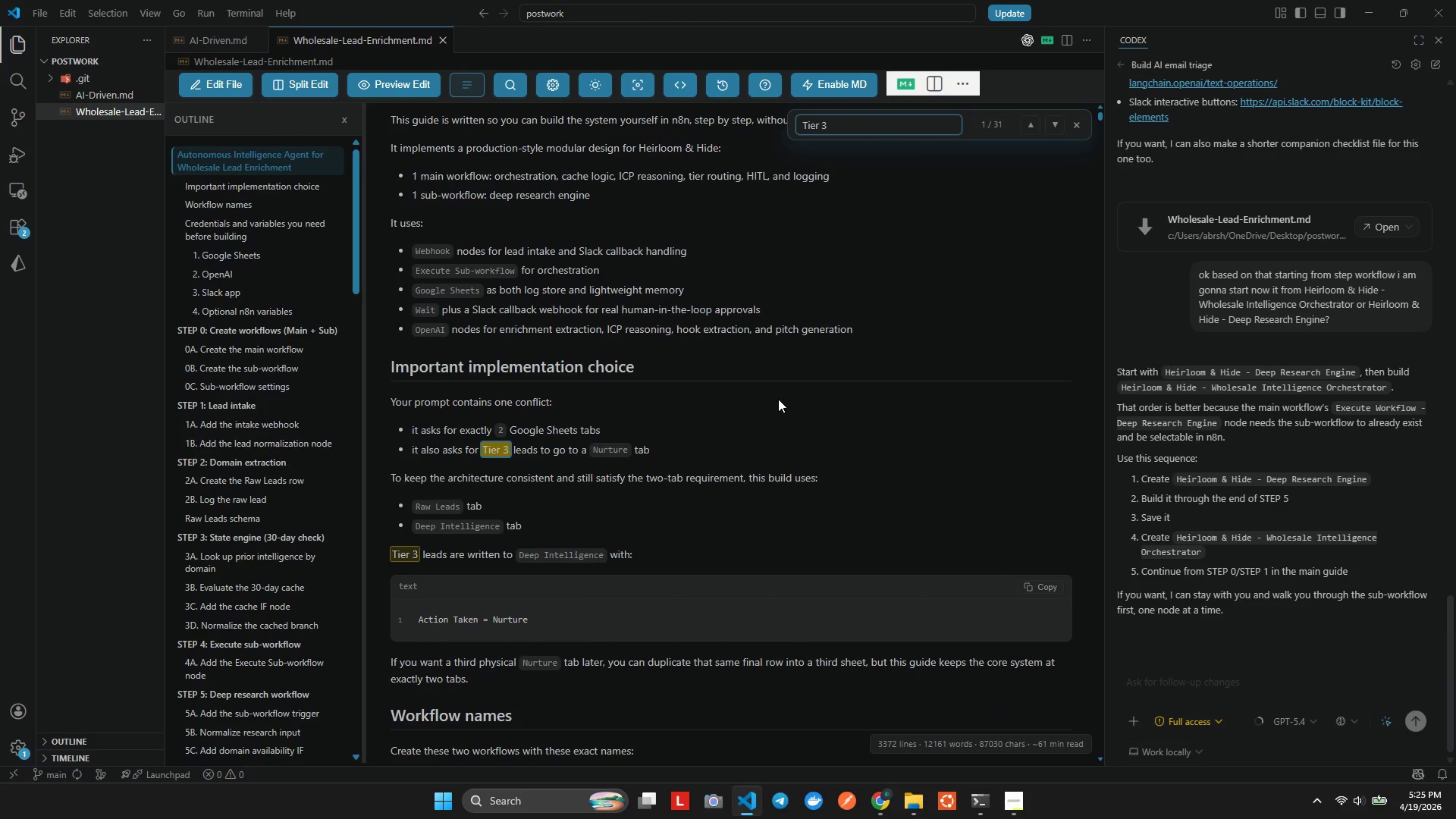 
left_click([1056, 120])
 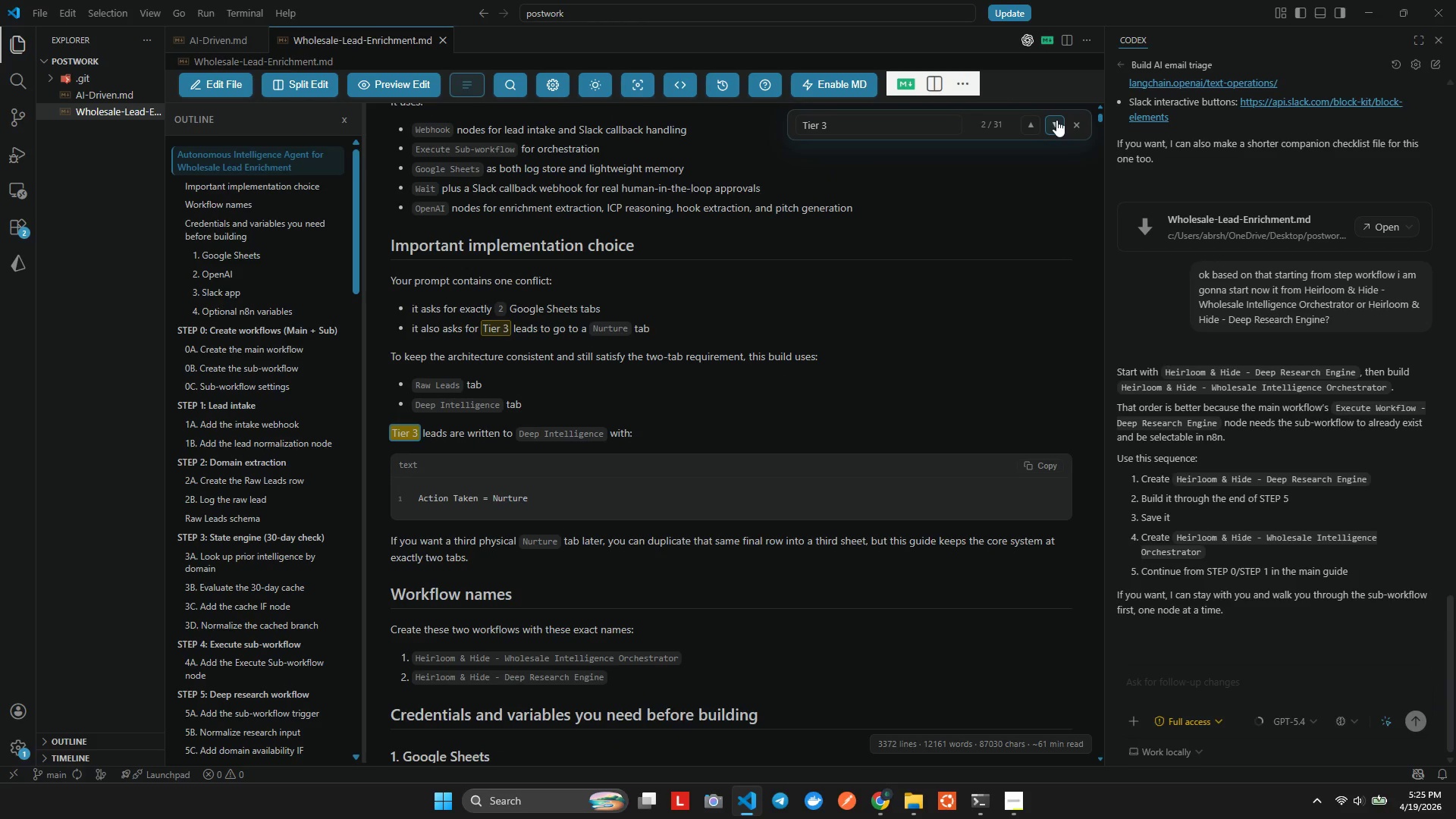 
left_click([1056, 120])
 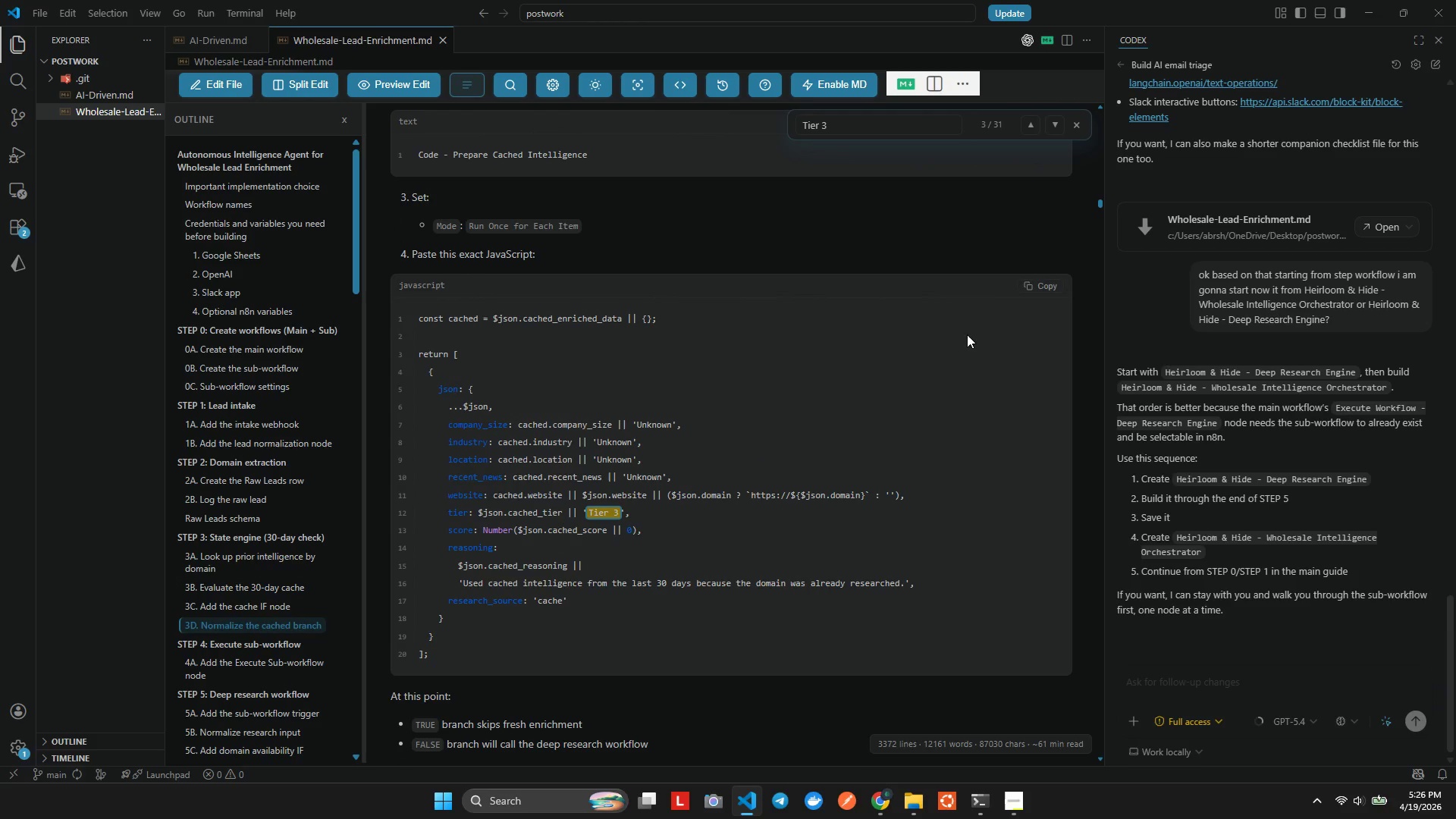 
wait(5.19)
 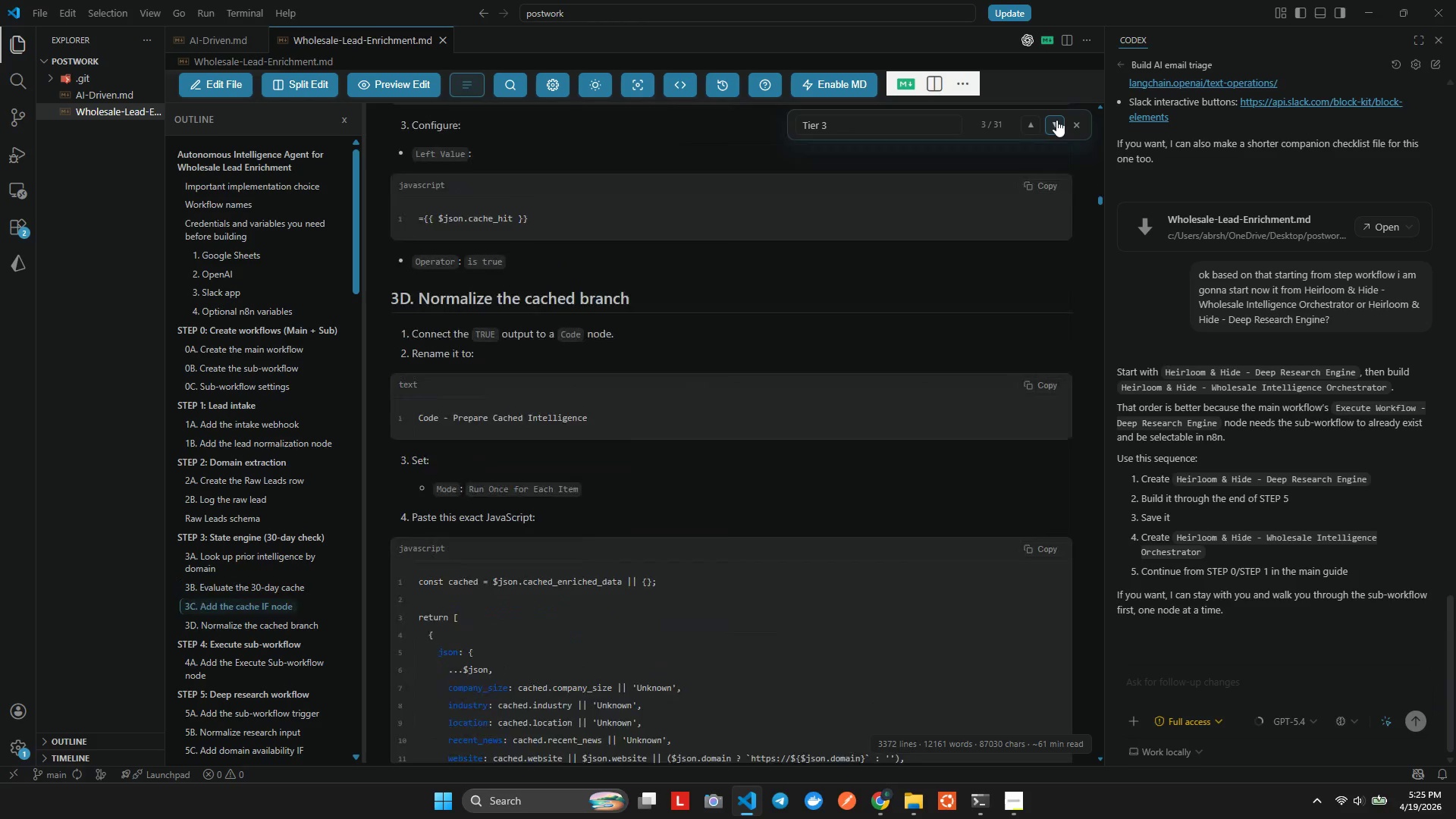 
left_click([1056, 118])
 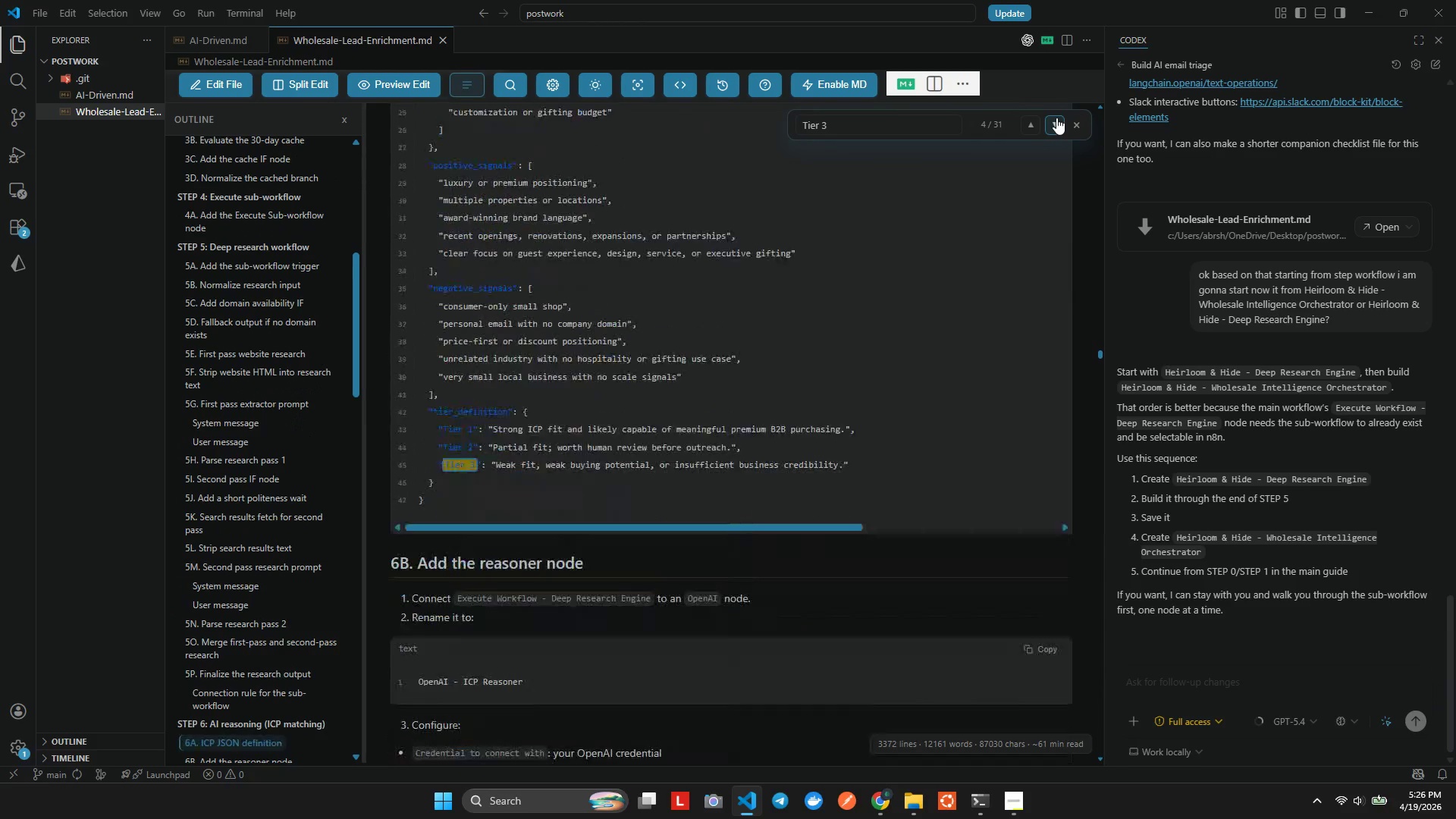 
left_click([1056, 118])
 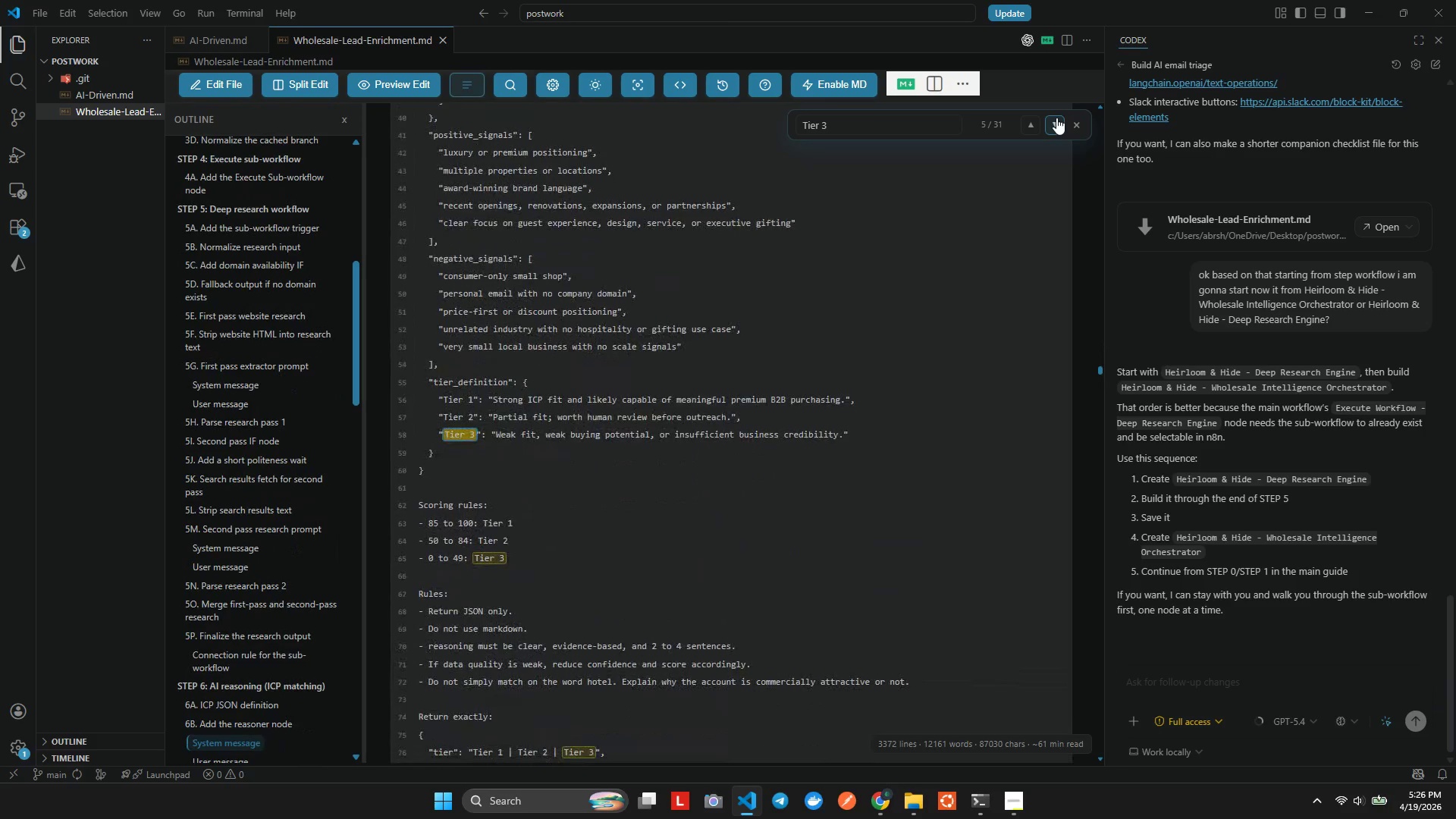 
left_click([1056, 118])
 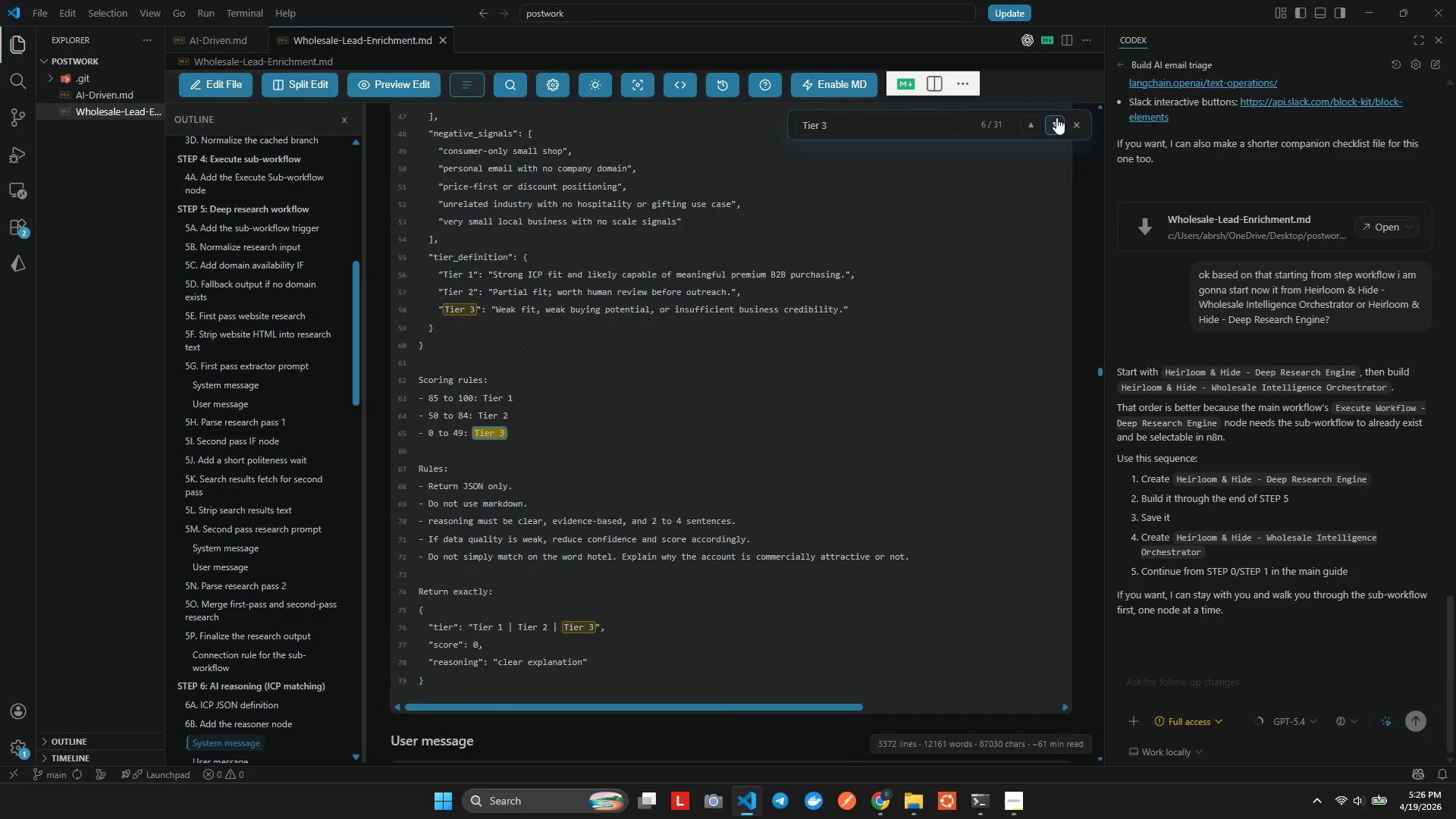 
left_click([1056, 118])
 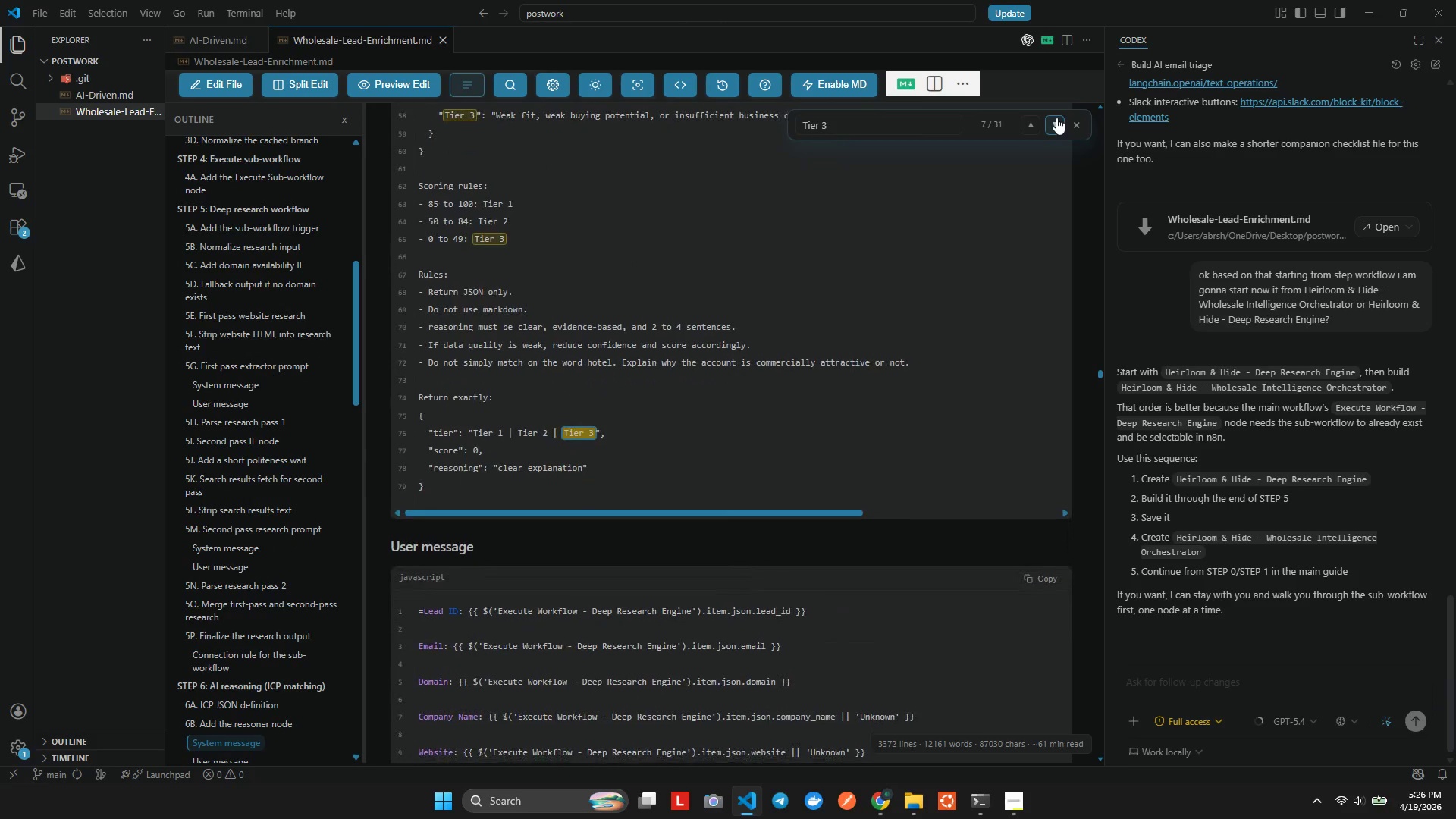 
left_click([1056, 118])
 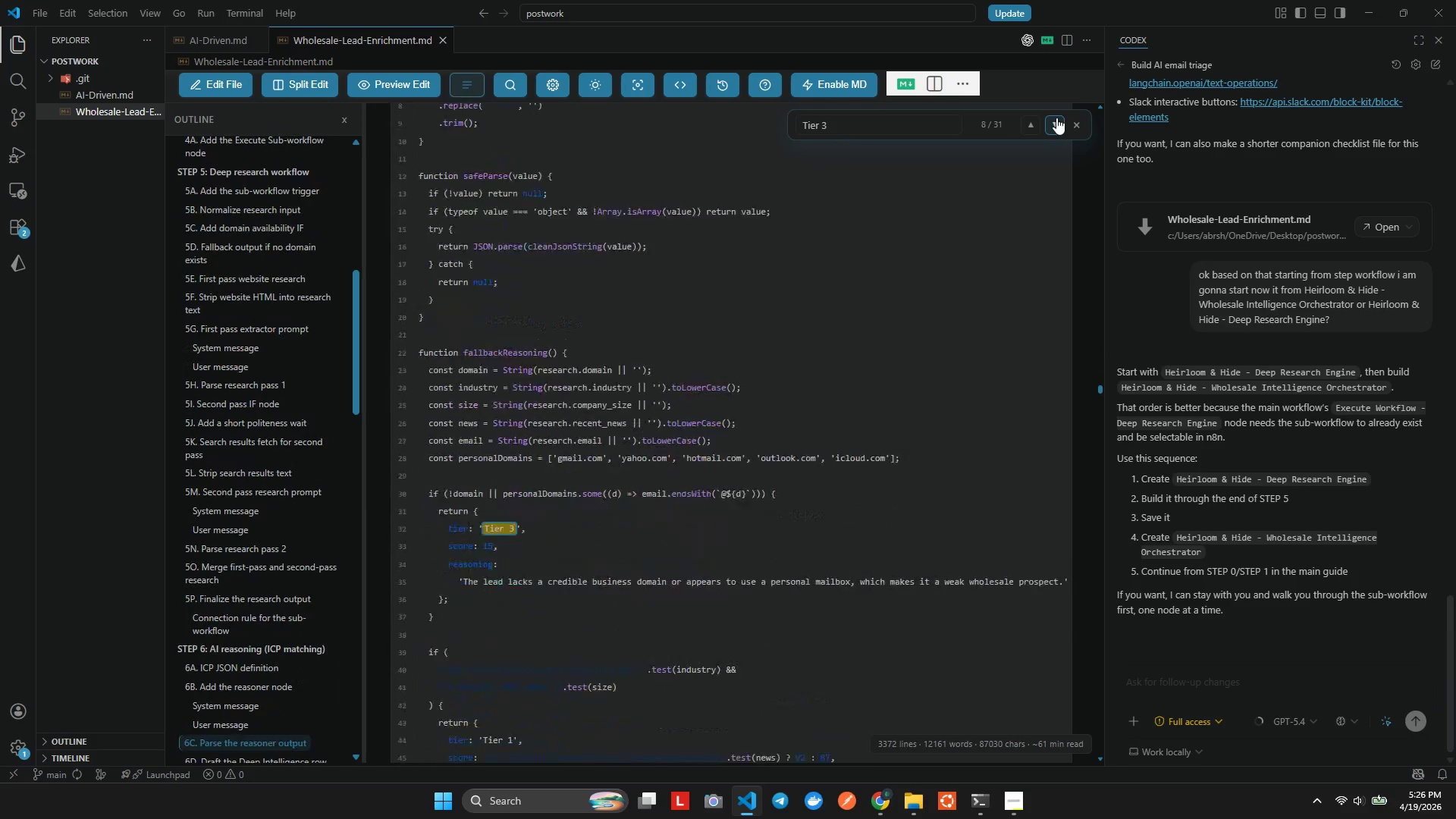 
left_click([1056, 118])
 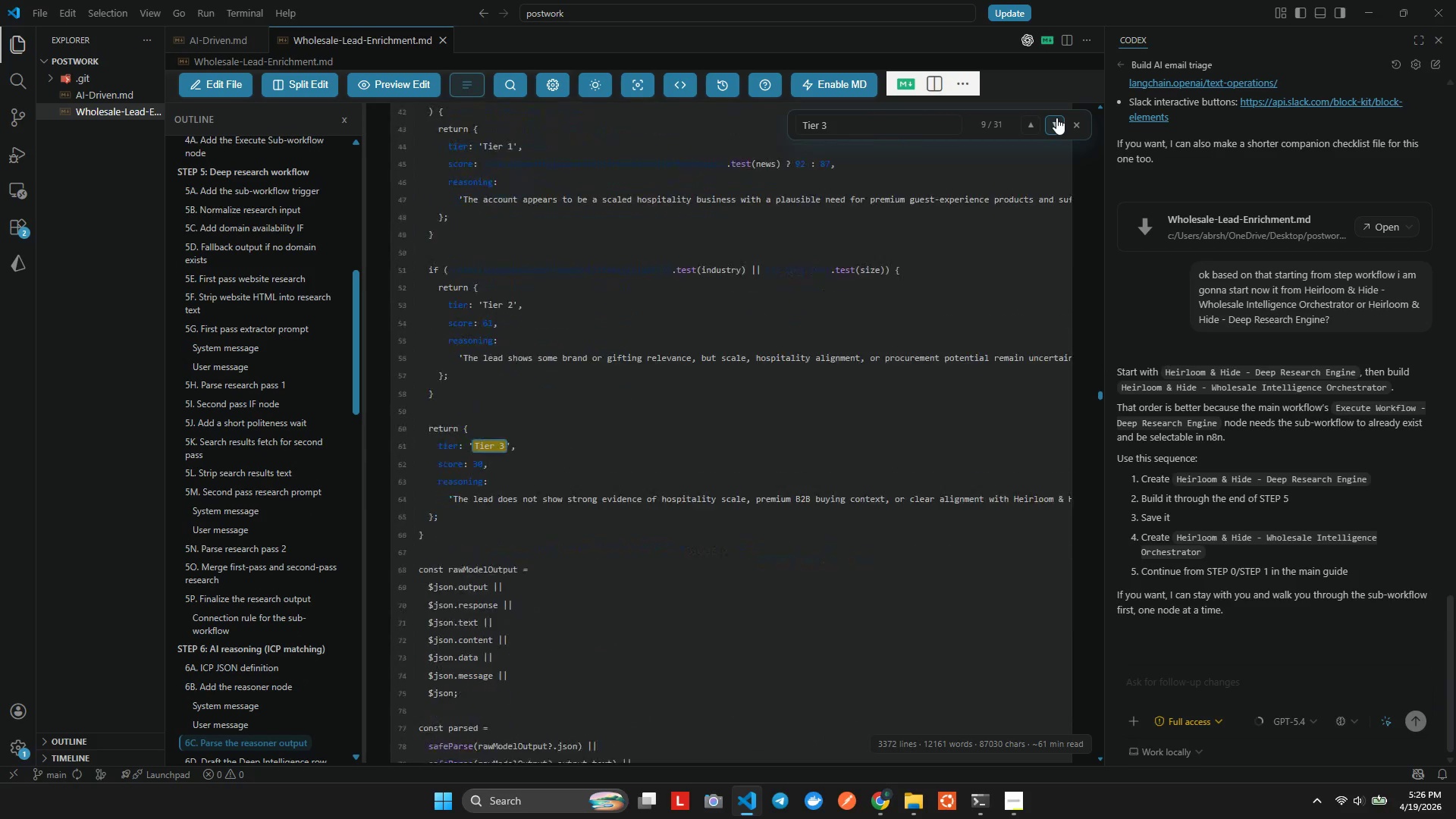 
left_click([1056, 118])
 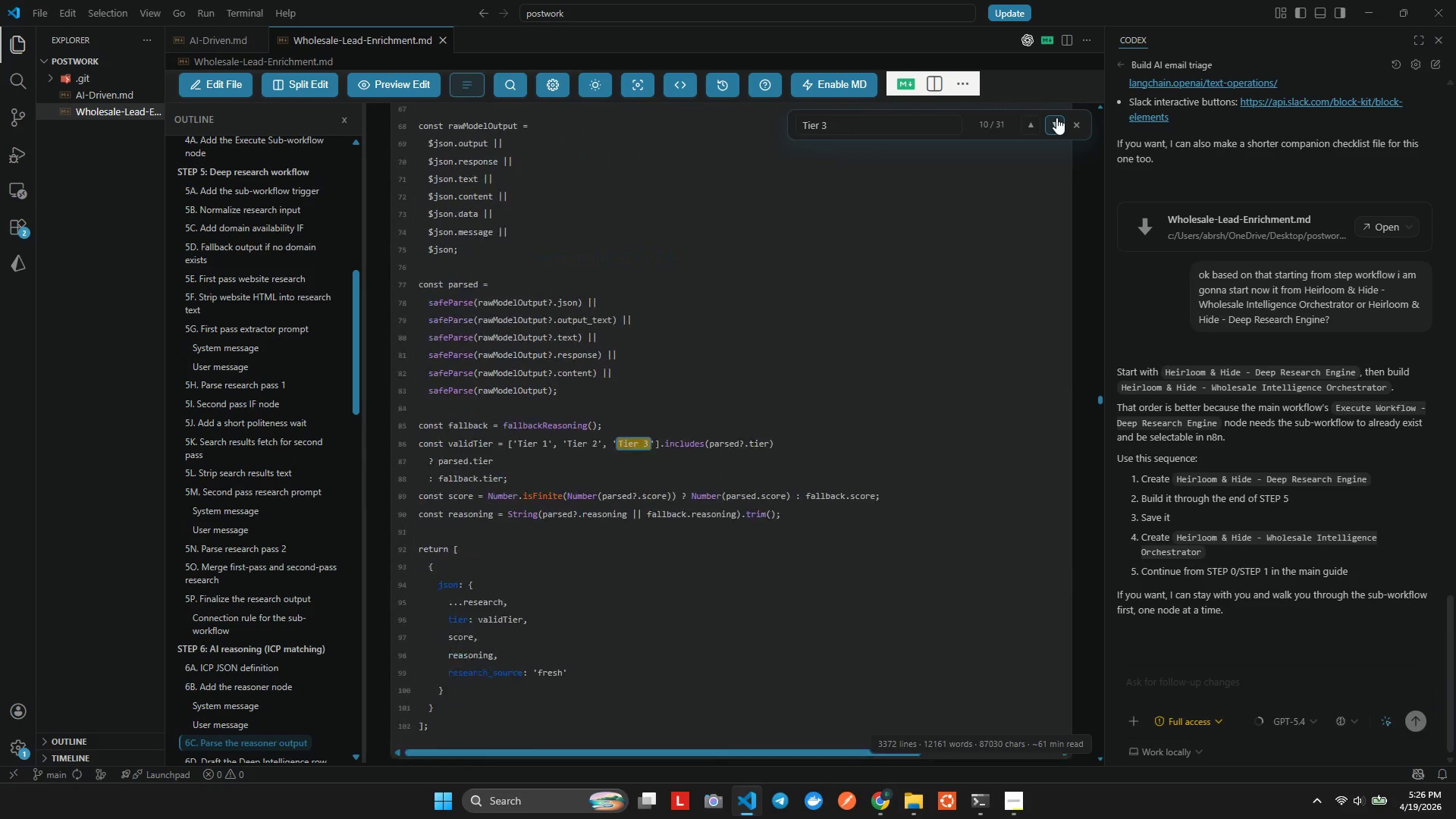 
left_click([1056, 118])
 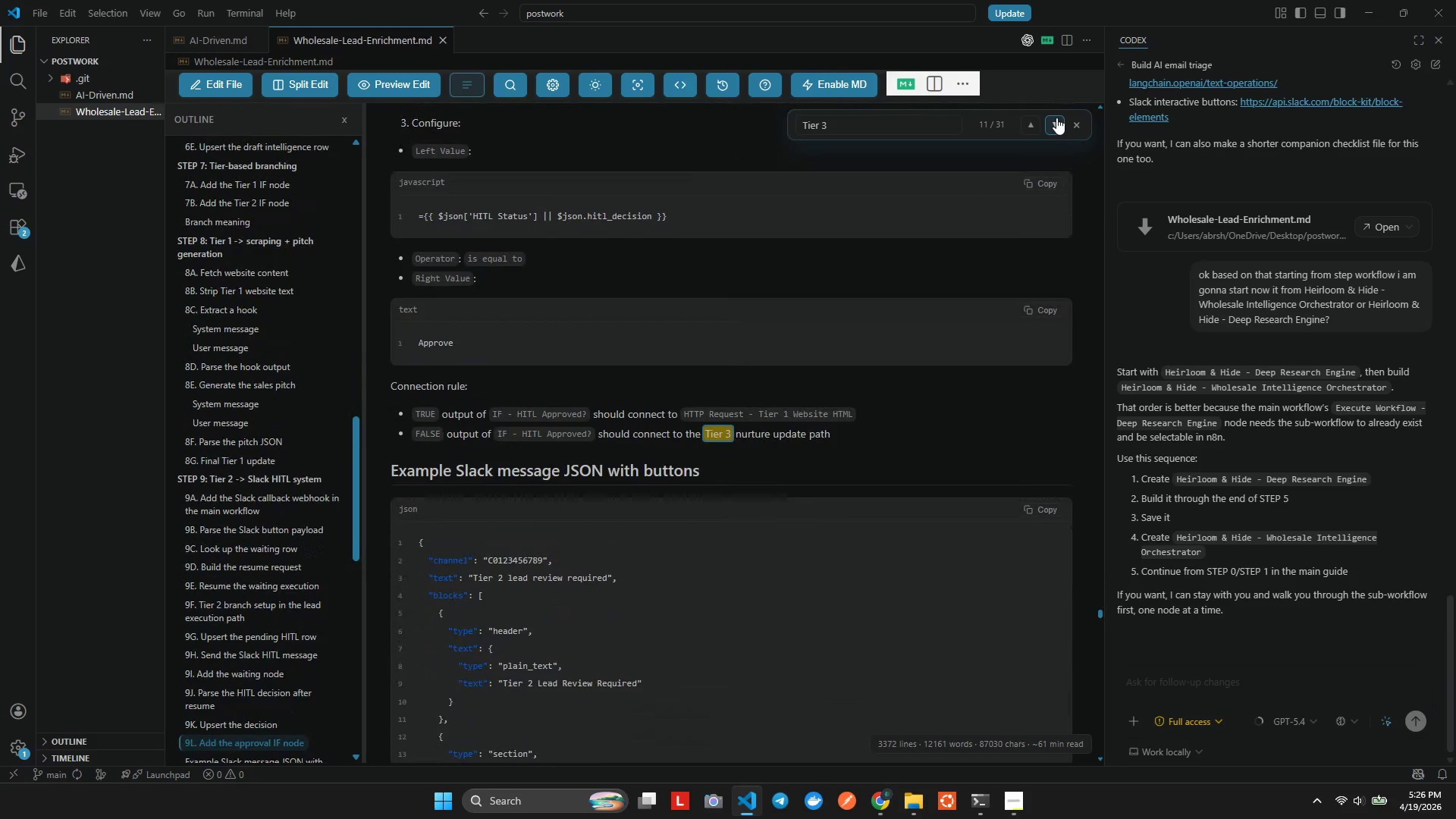 
wait(9.38)
 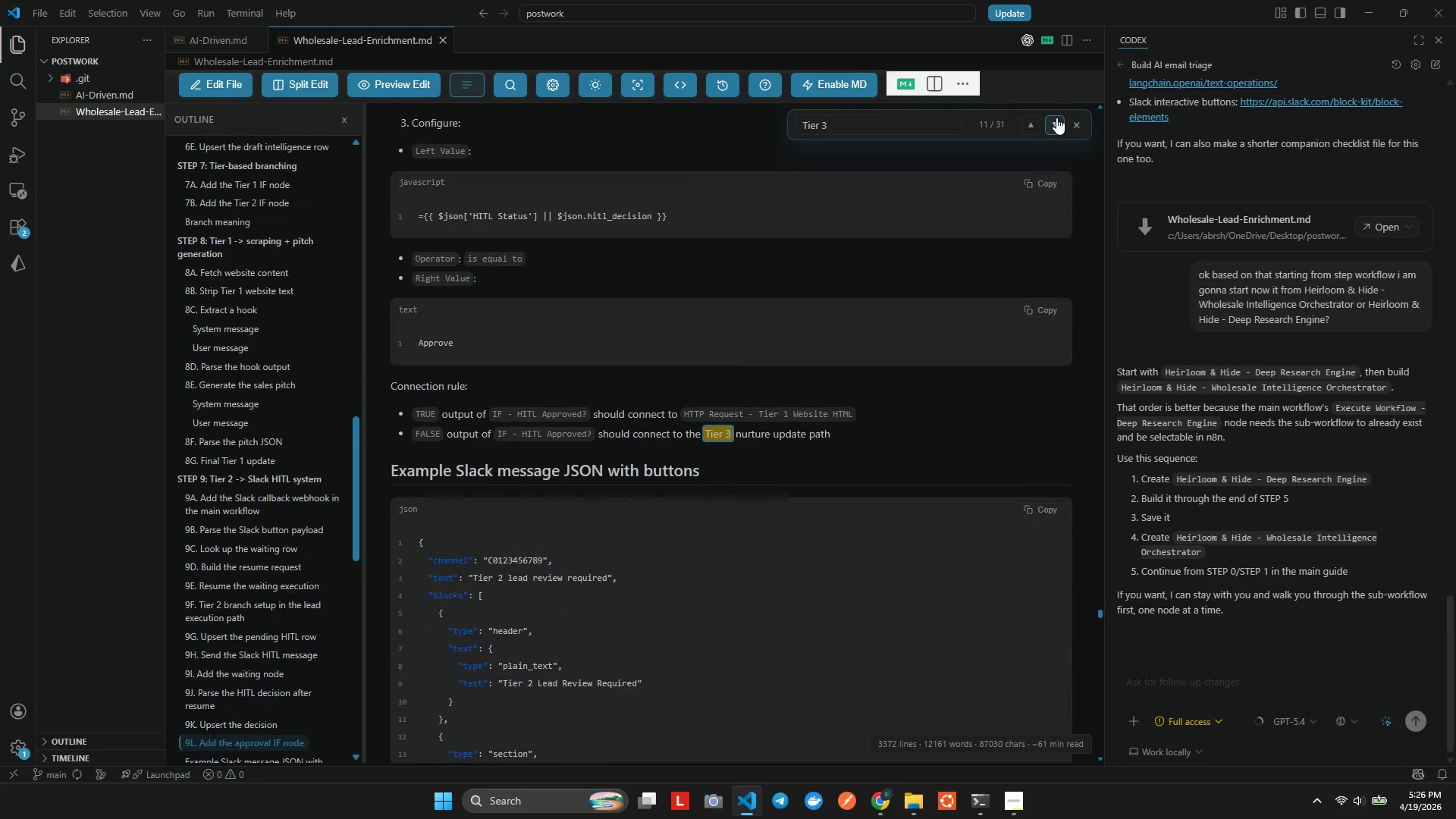 
left_click([1056, 119])
 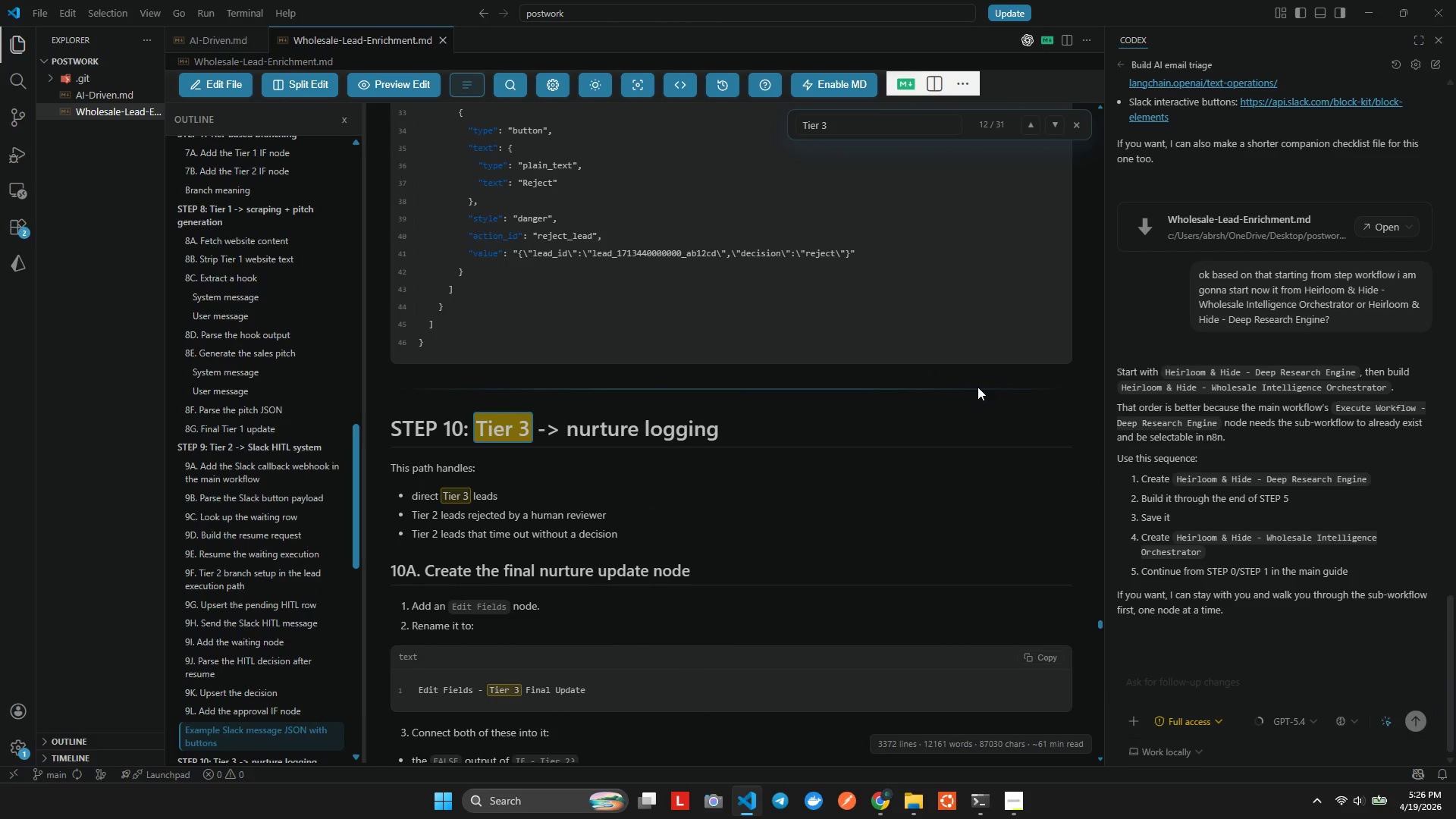 
wait(19.45)
 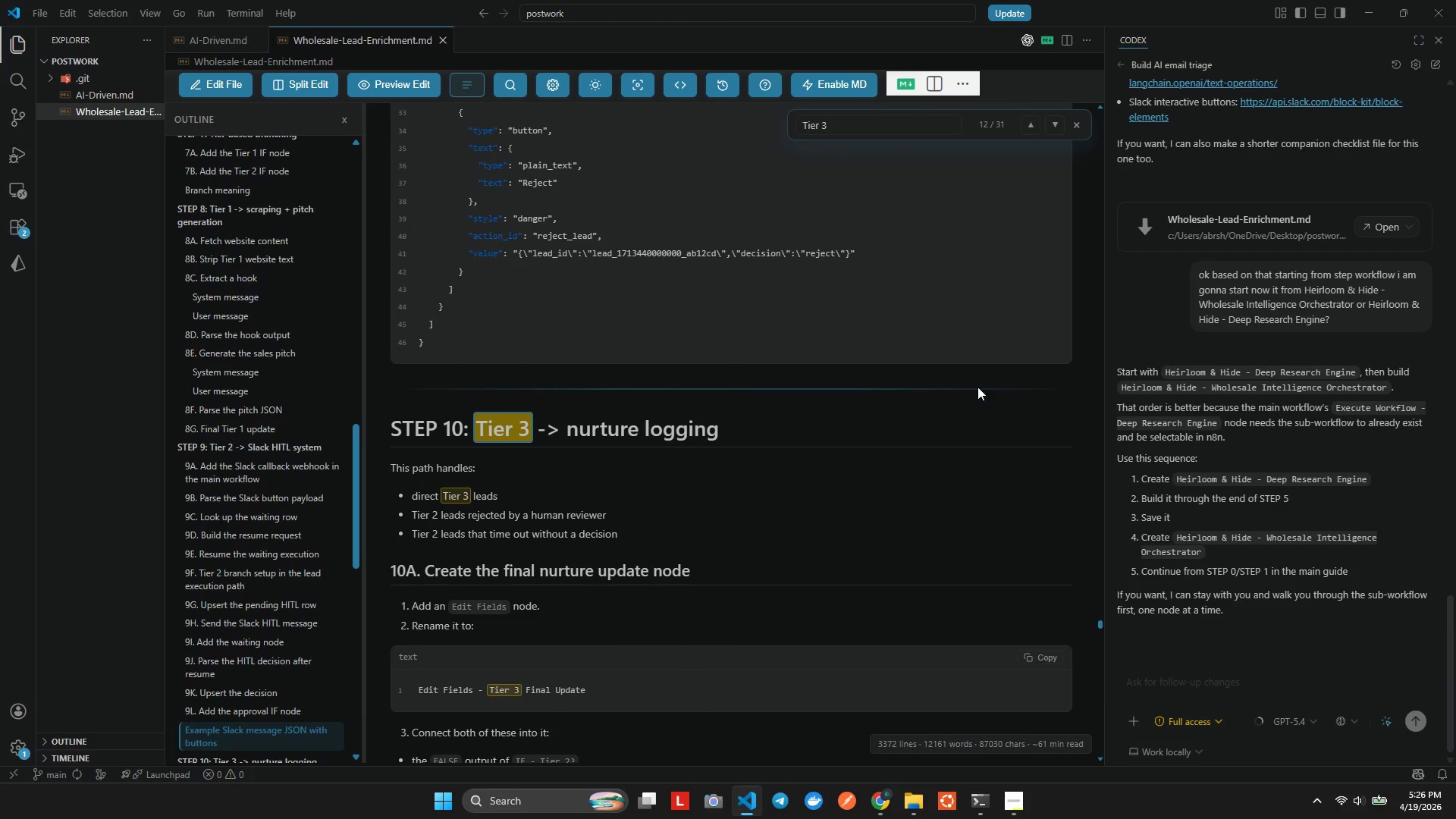 
left_click([1058, 129])
 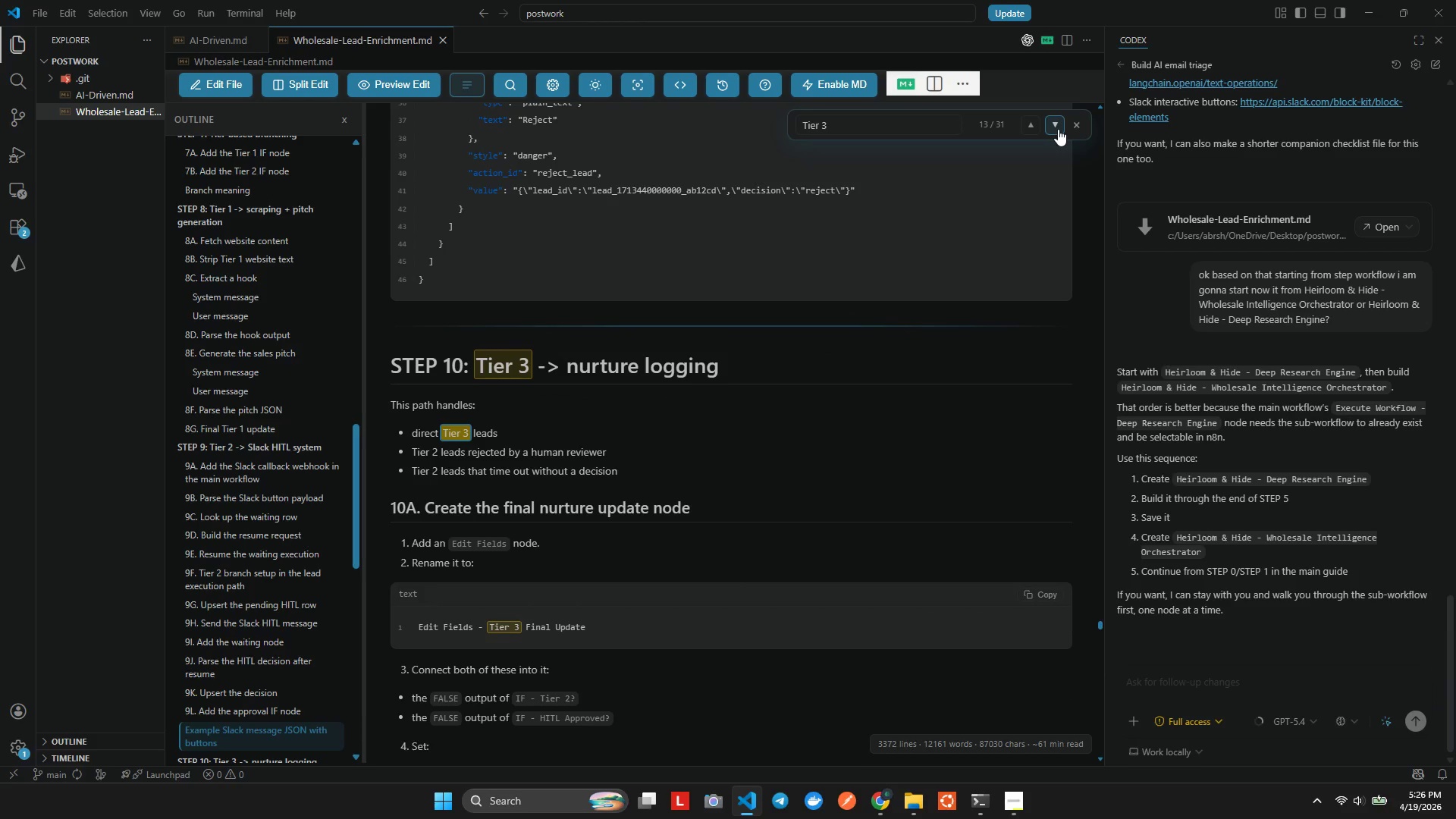 
left_click([1058, 129])
 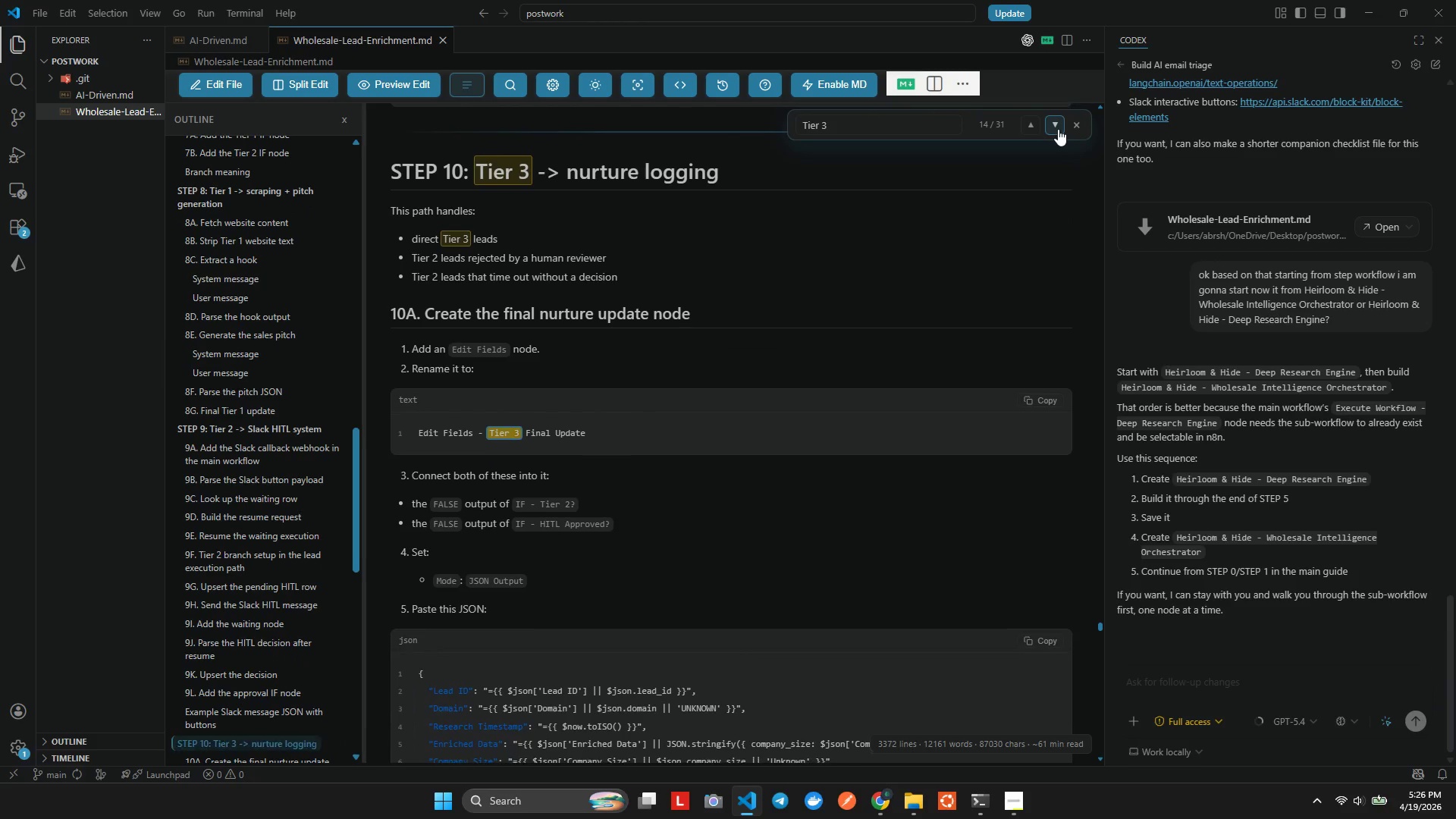 
left_click([1058, 129])
 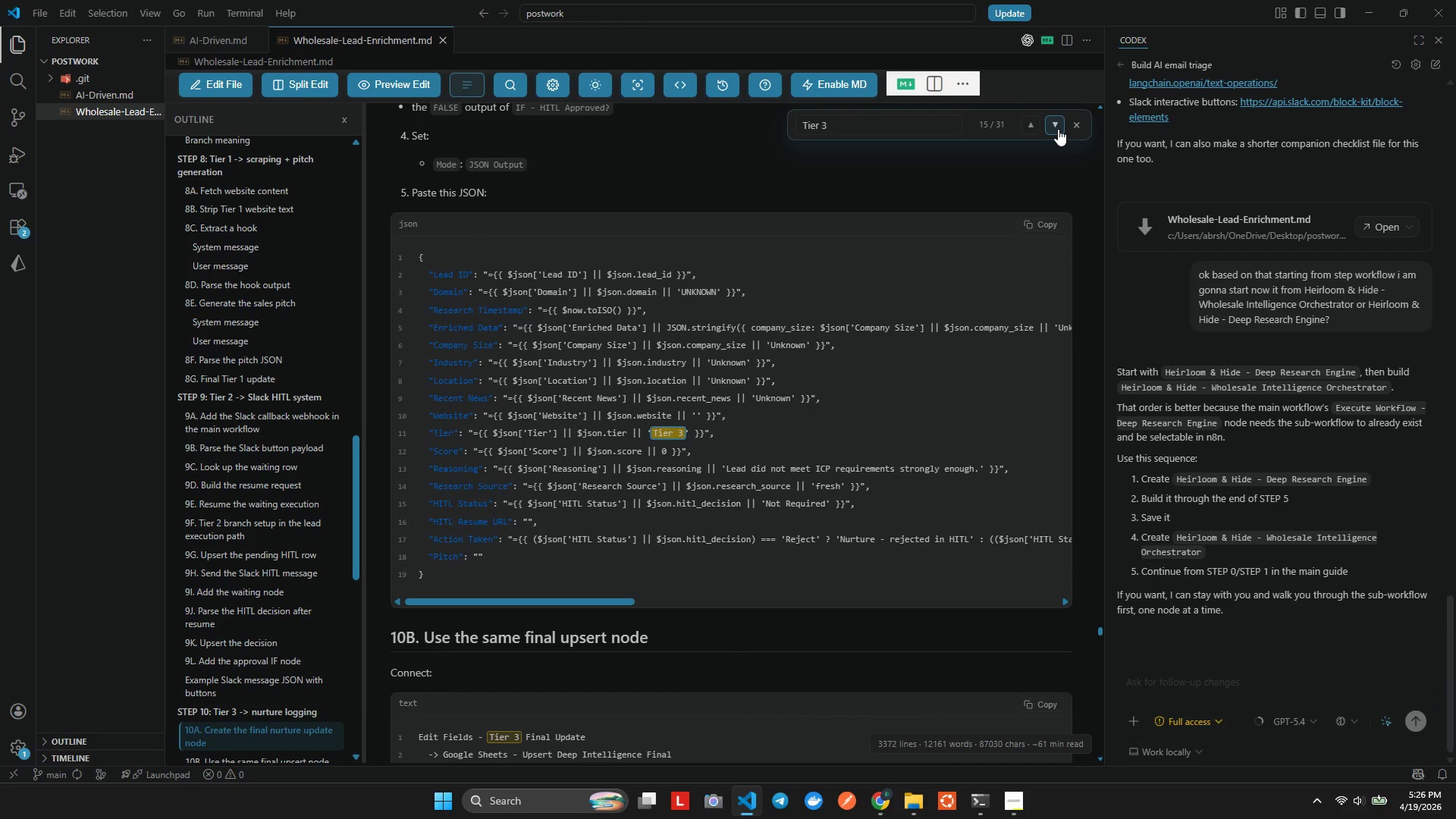 
left_click([1058, 129])
 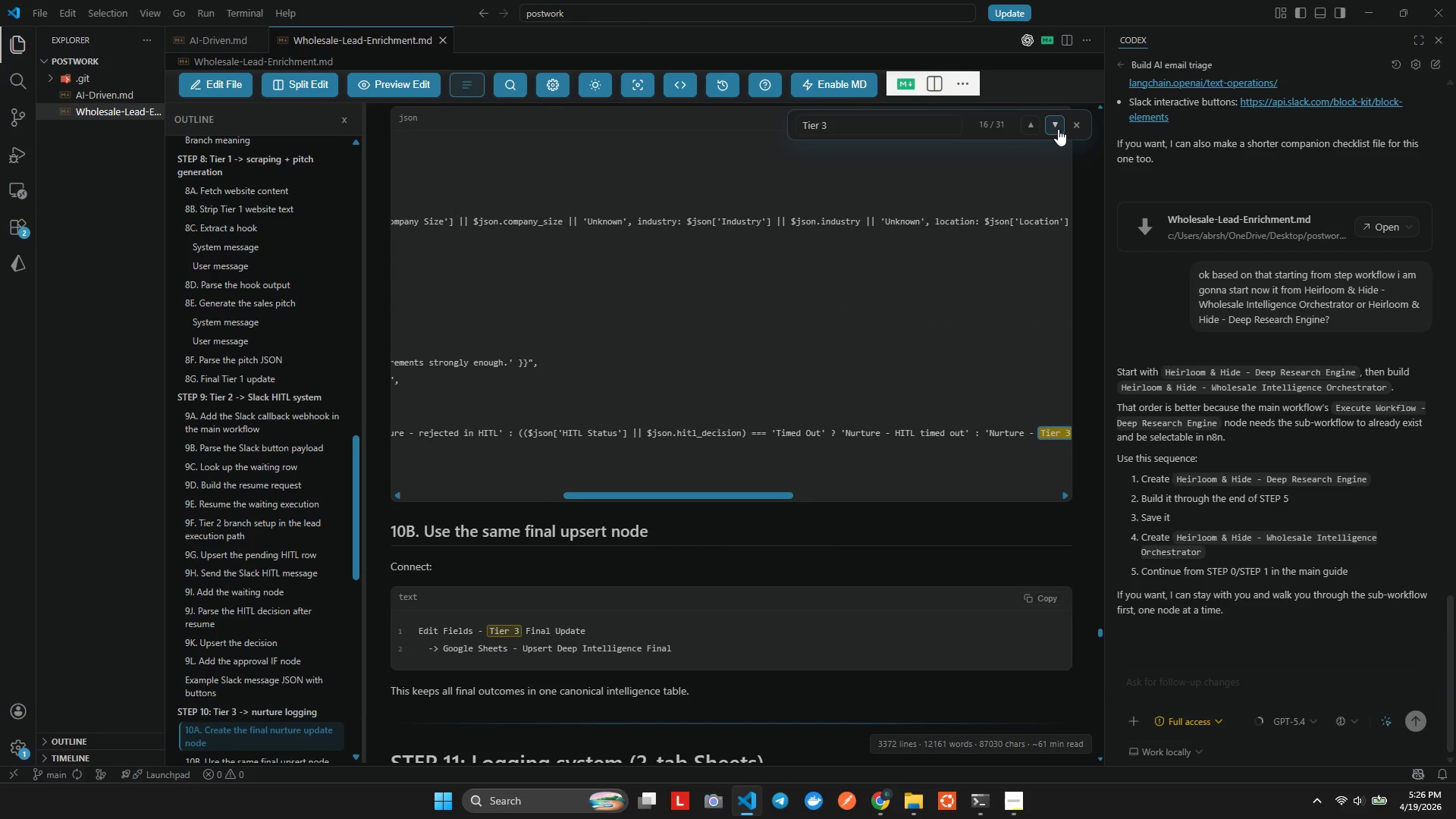 
left_click([1058, 129])
 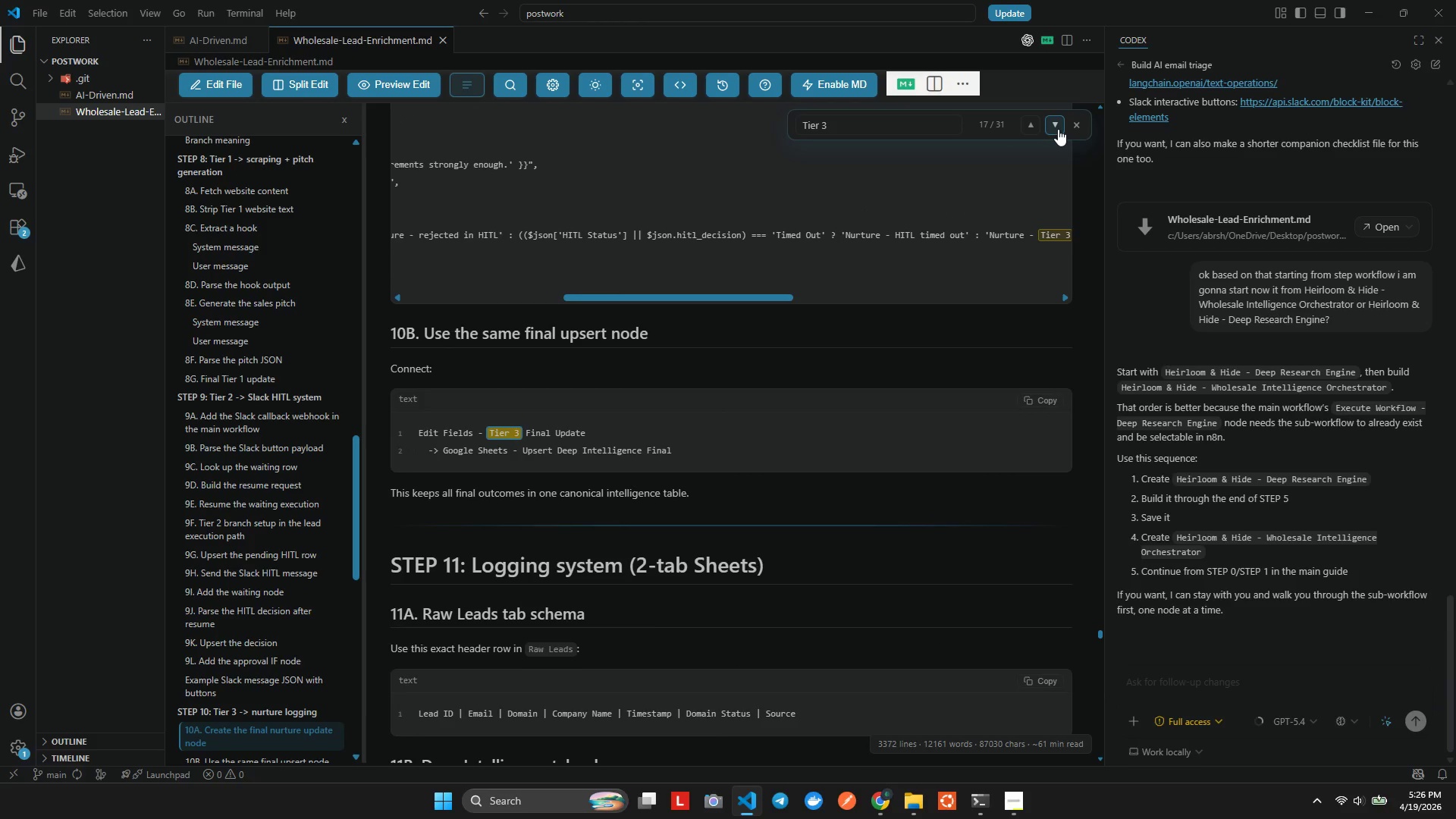 
wait(10.81)
 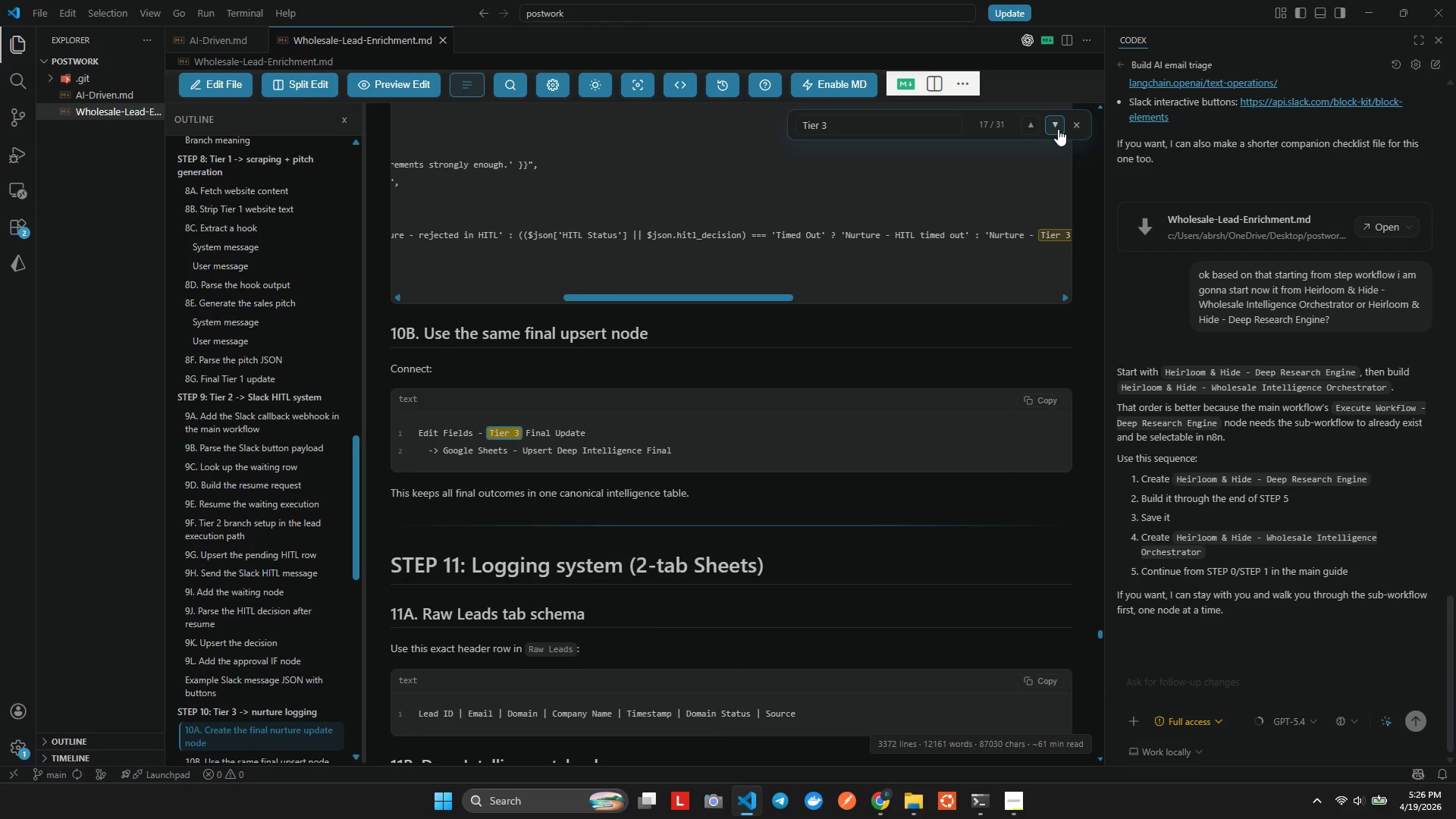 
left_click([1058, 129])
 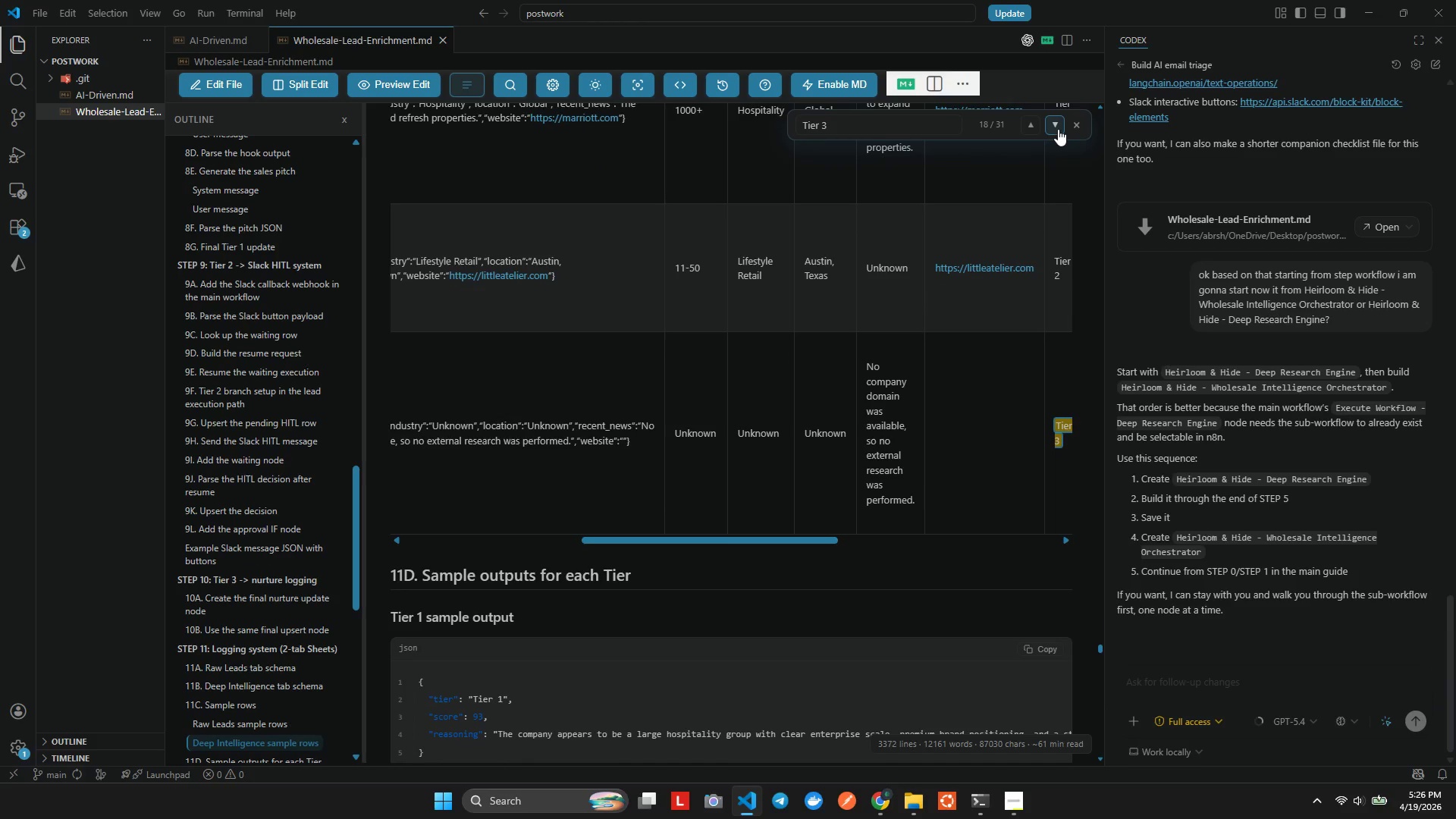 
left_click([1058, 129])
 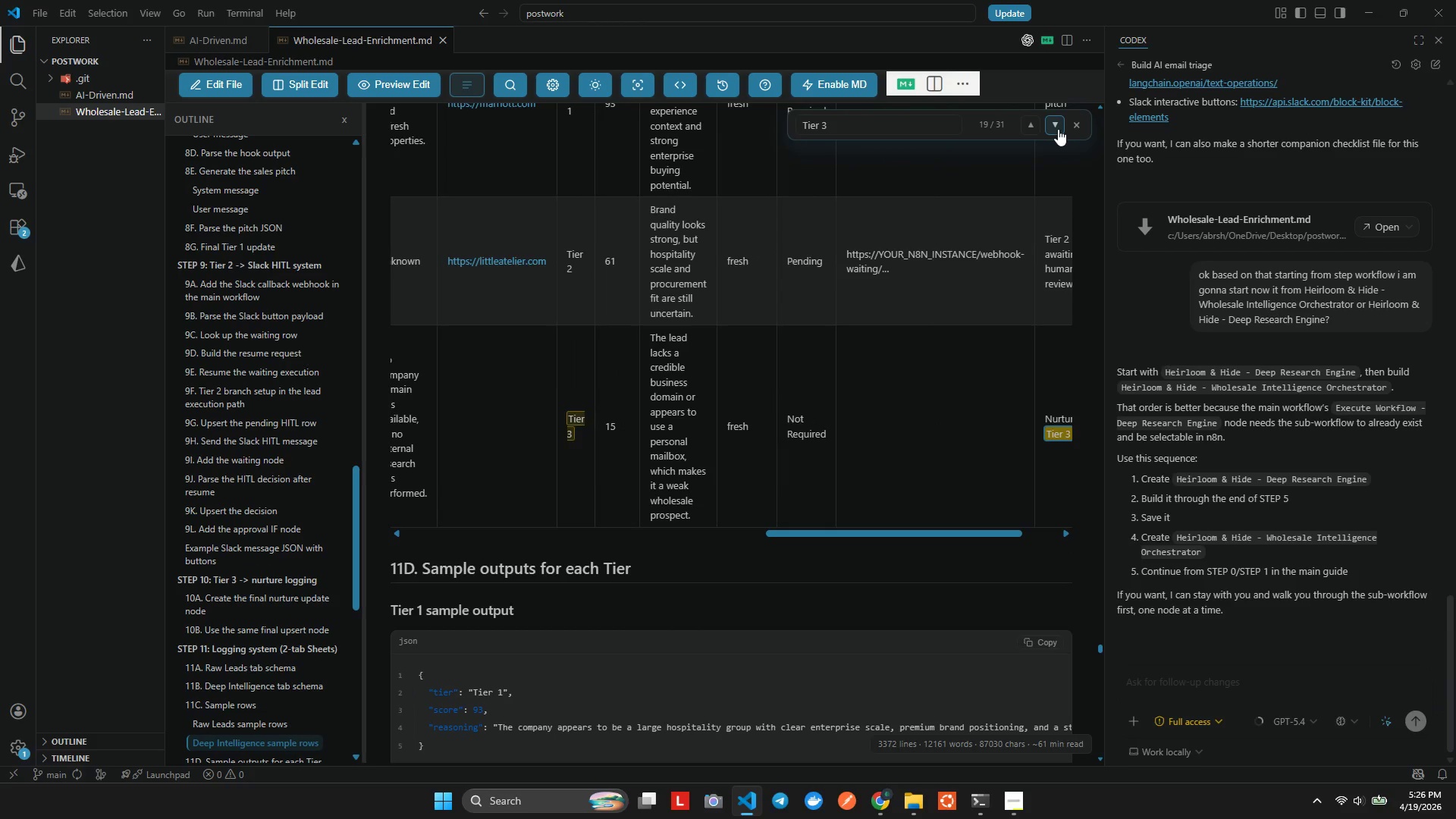 
left_click([1058, 129])
 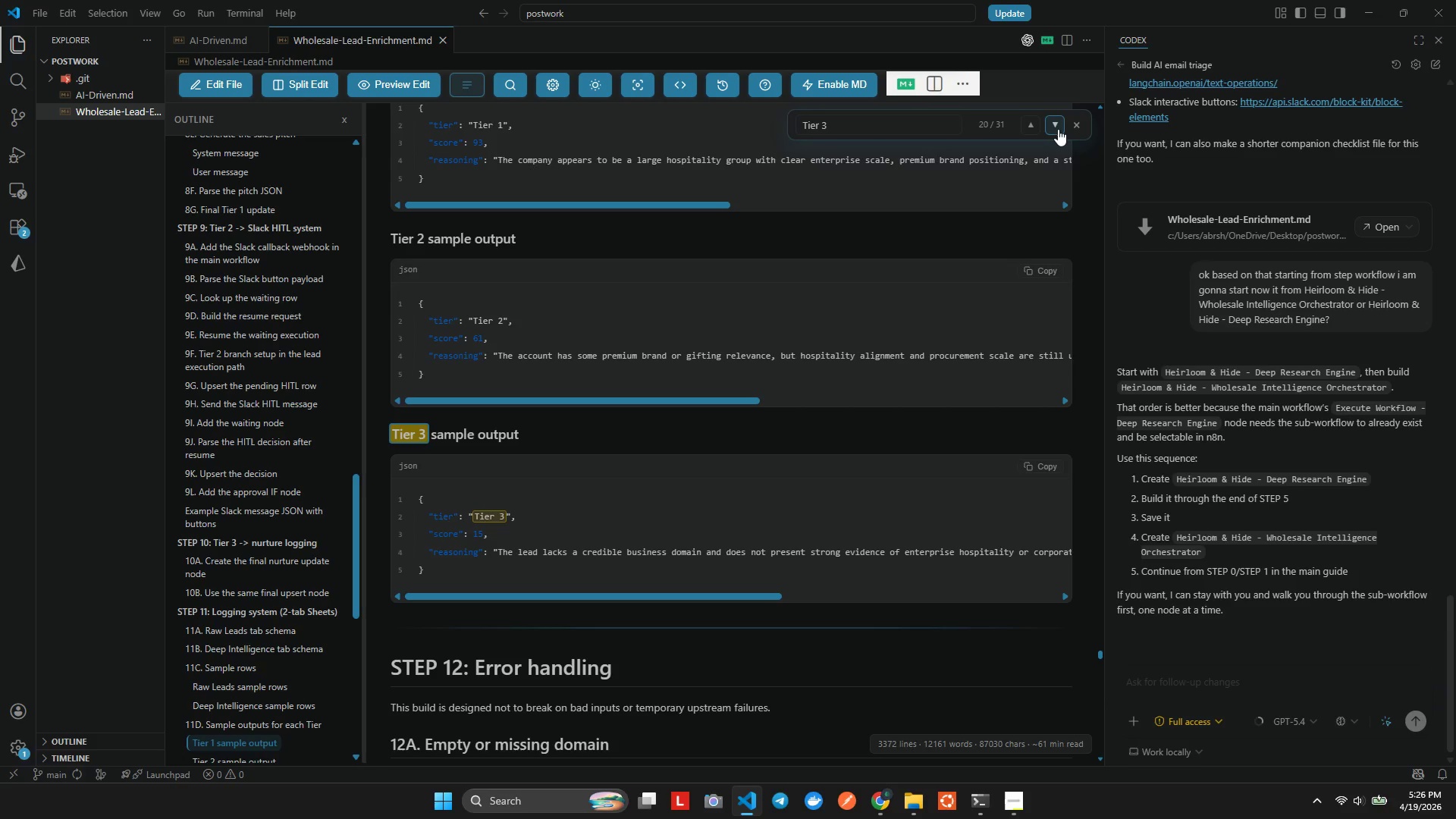 
left_click([1058, 129])
 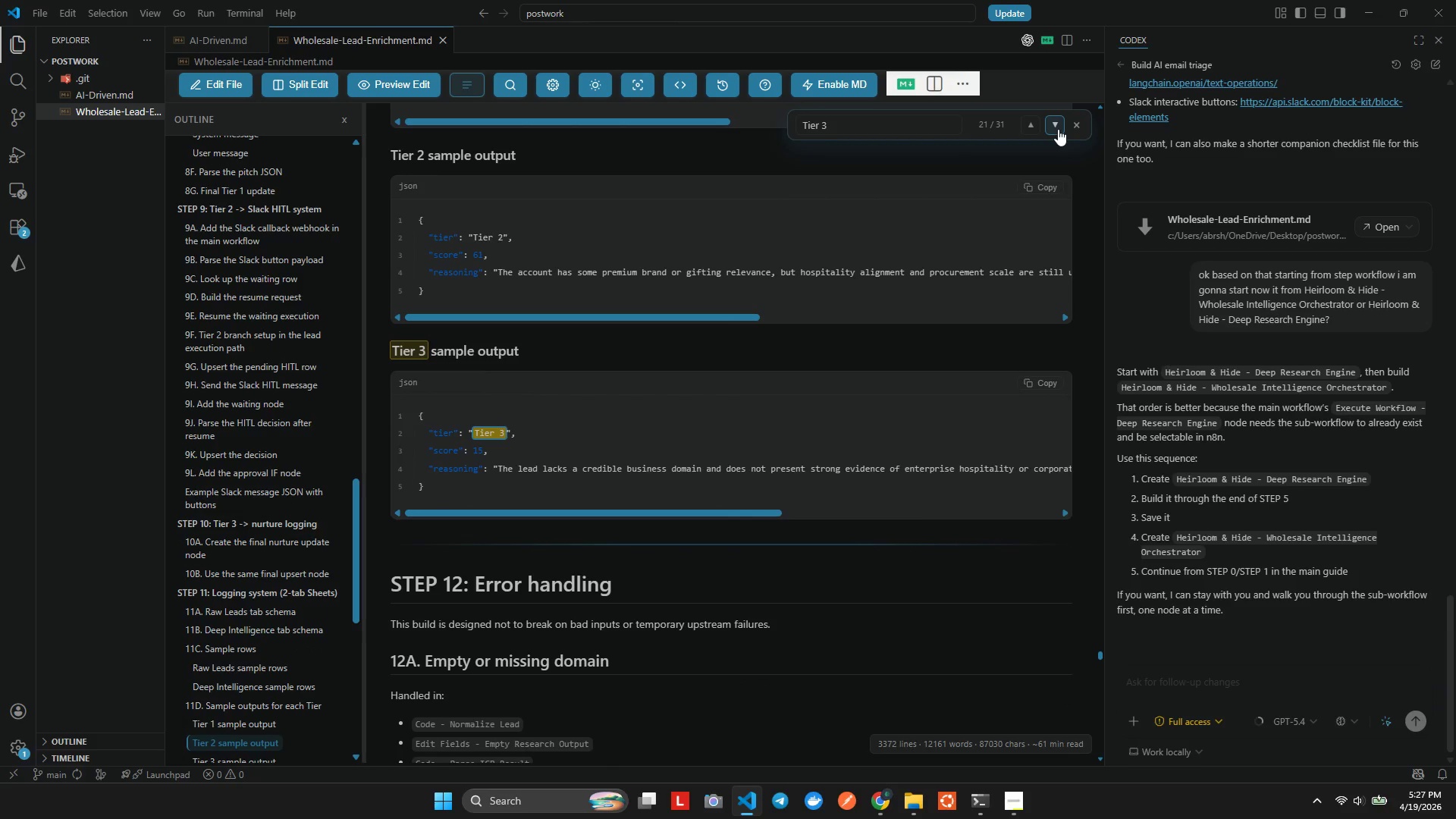 
left_click([1058, 129])
 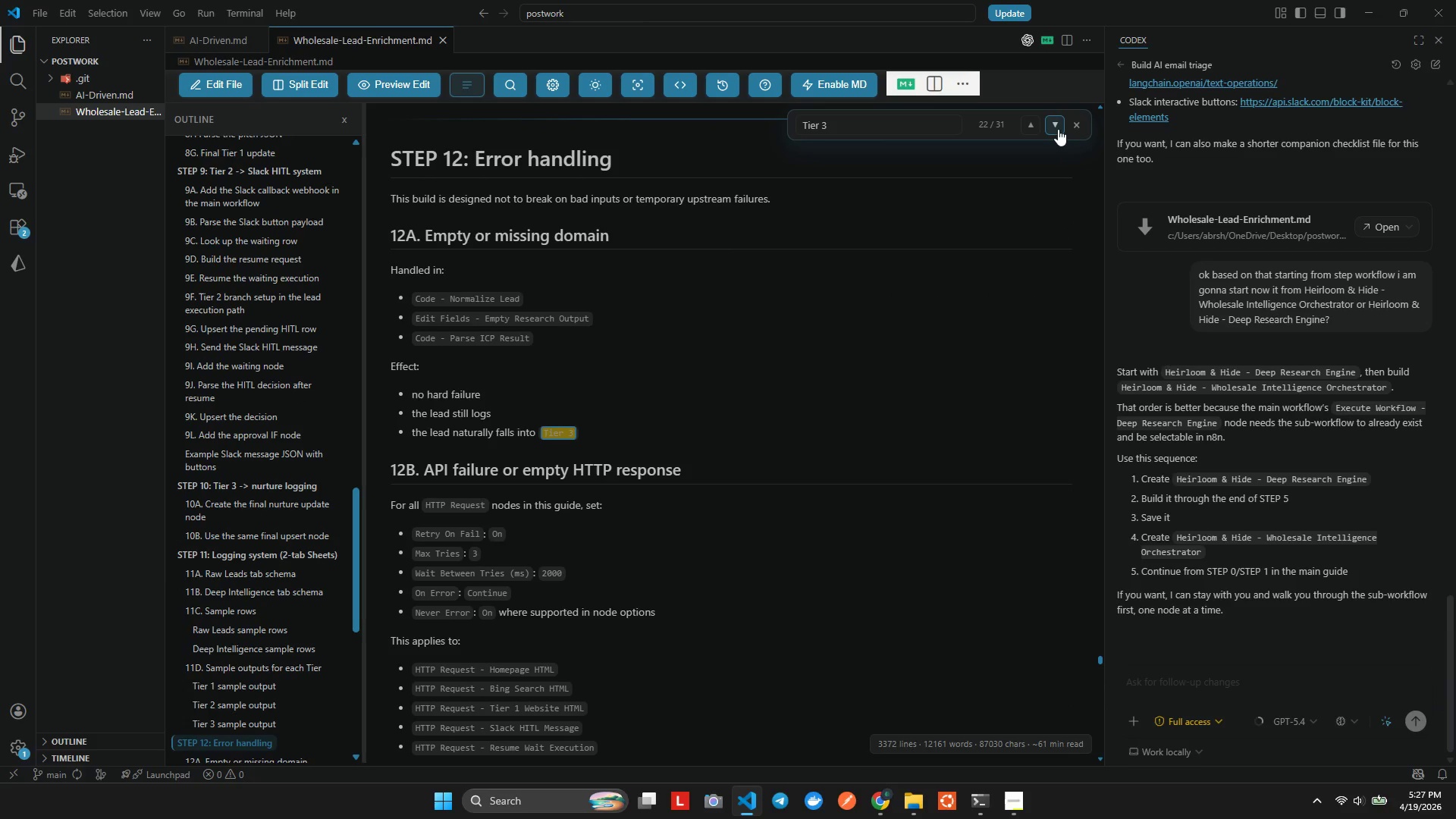 
left_click([1058, 129])
 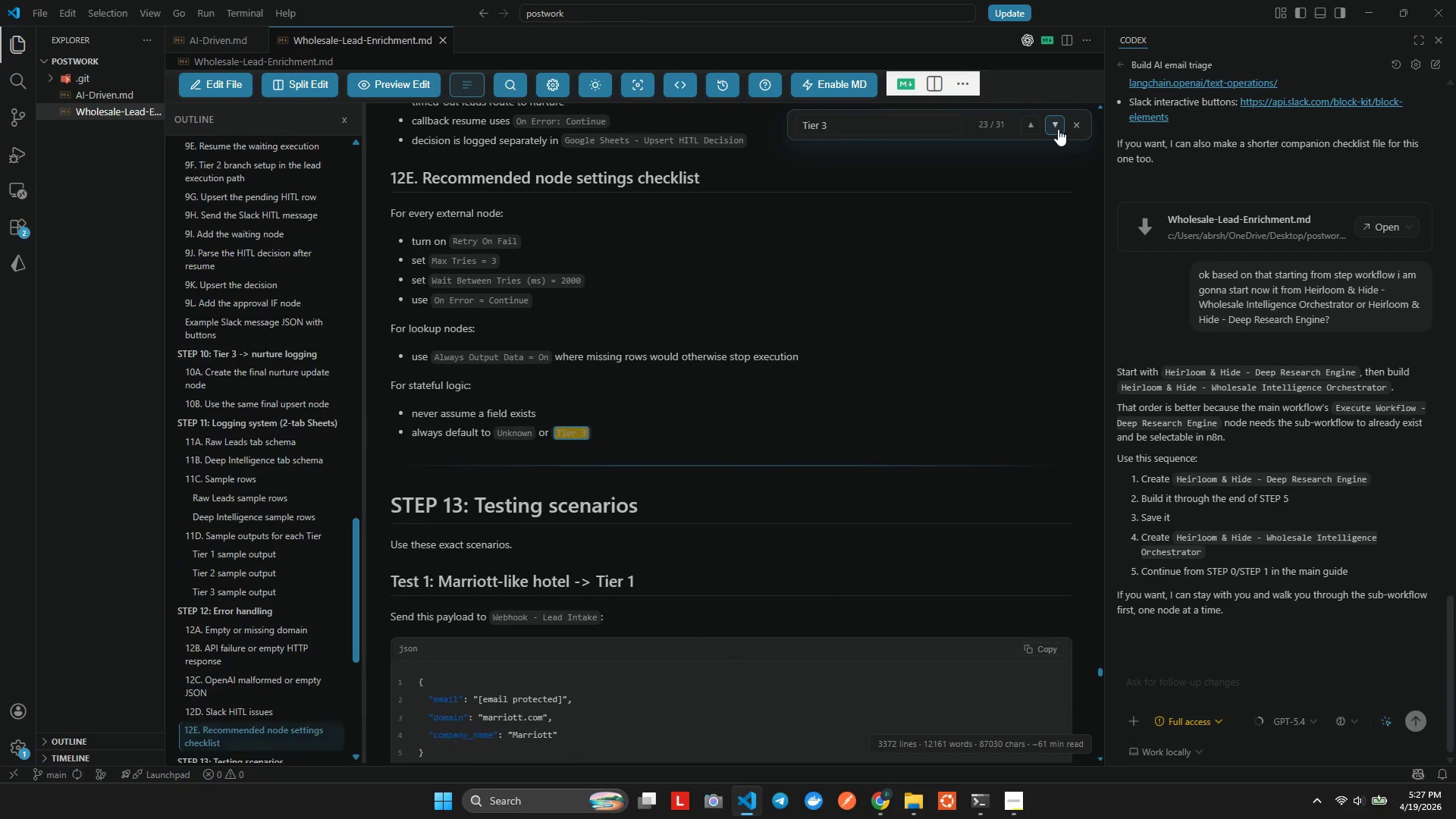 
left_click([1058, 129])
 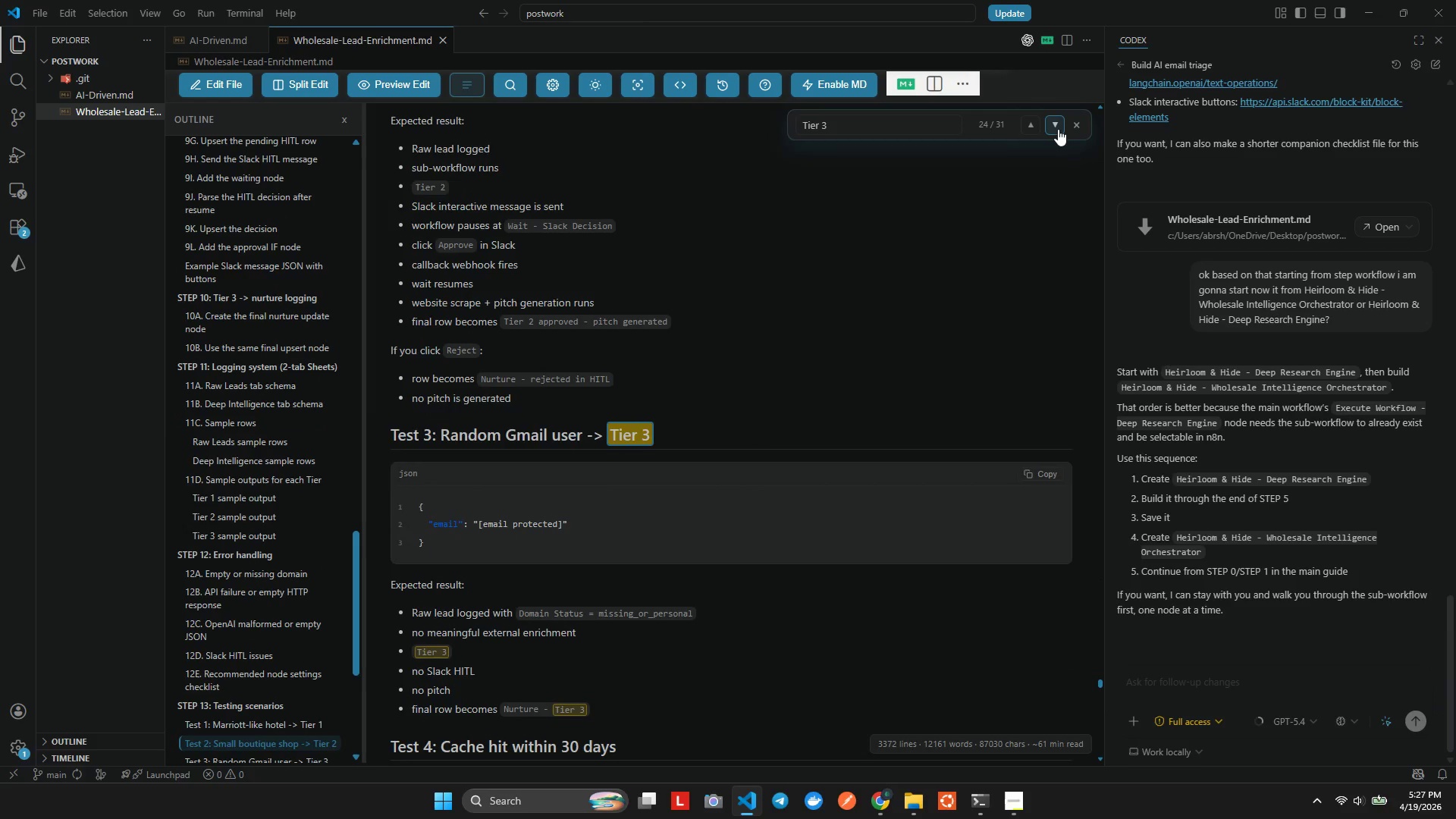 
left_click([1058, 129])
 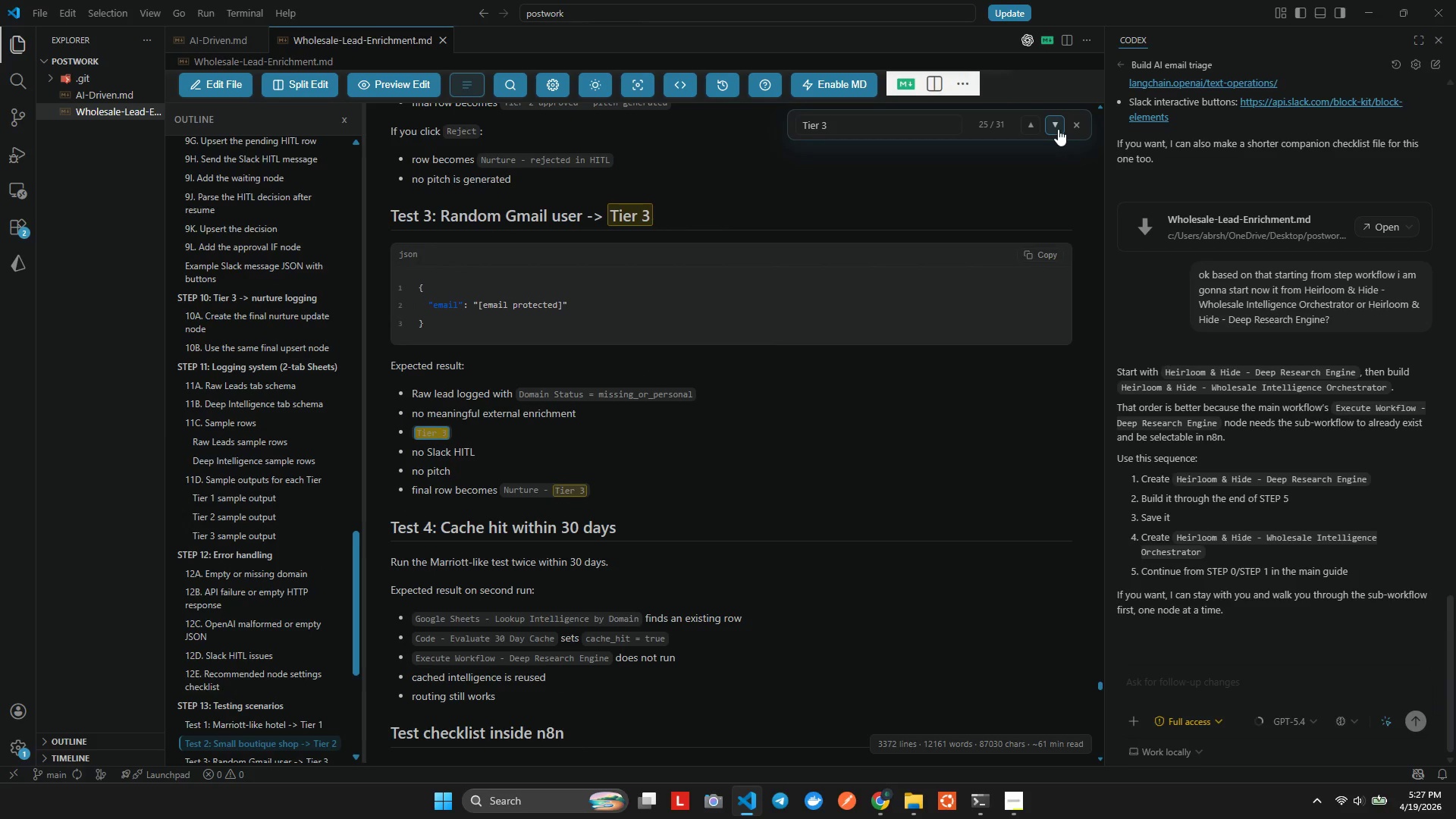 
left_click([1058, 129])
 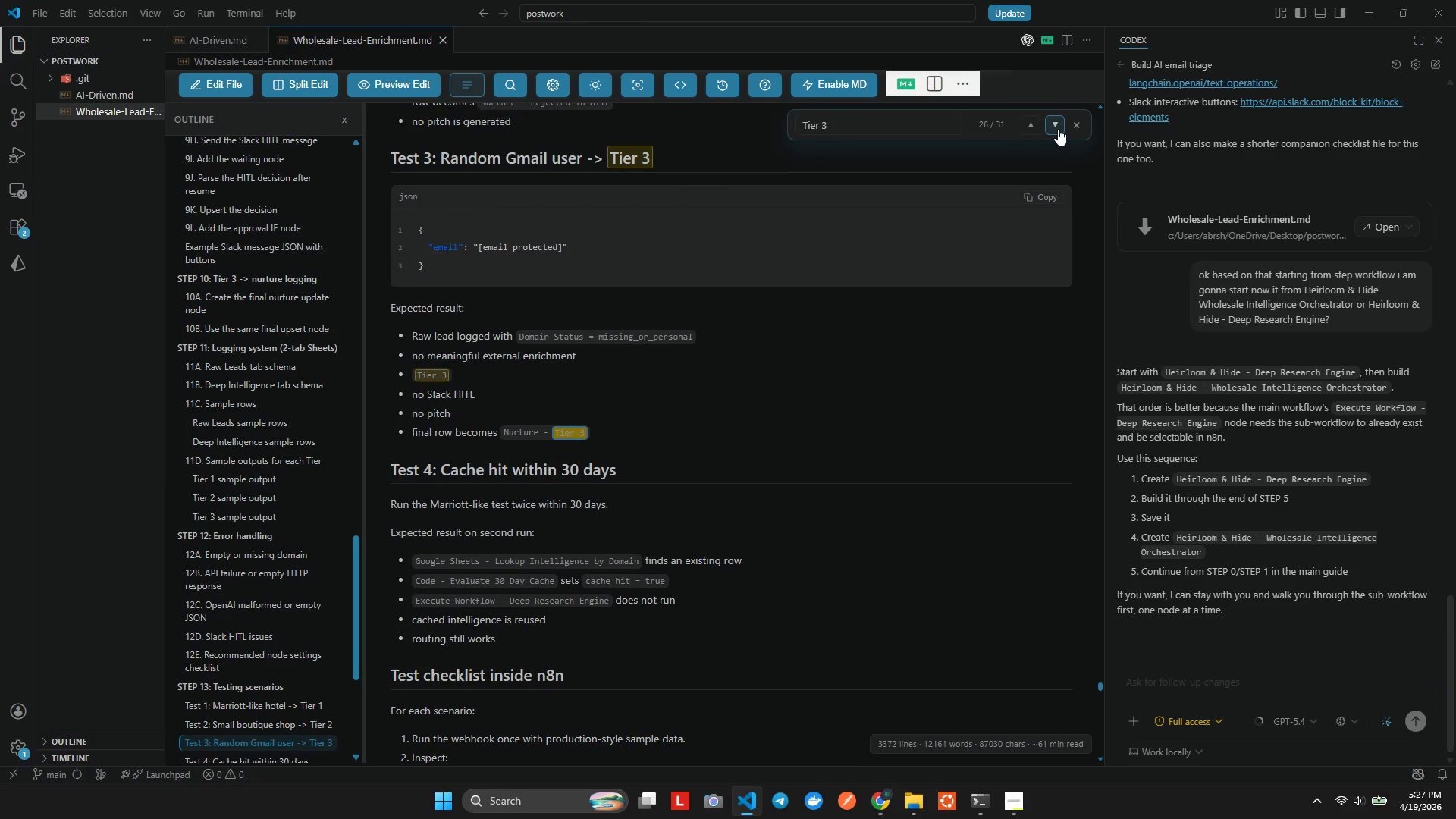 
left_click([1058, 129])
 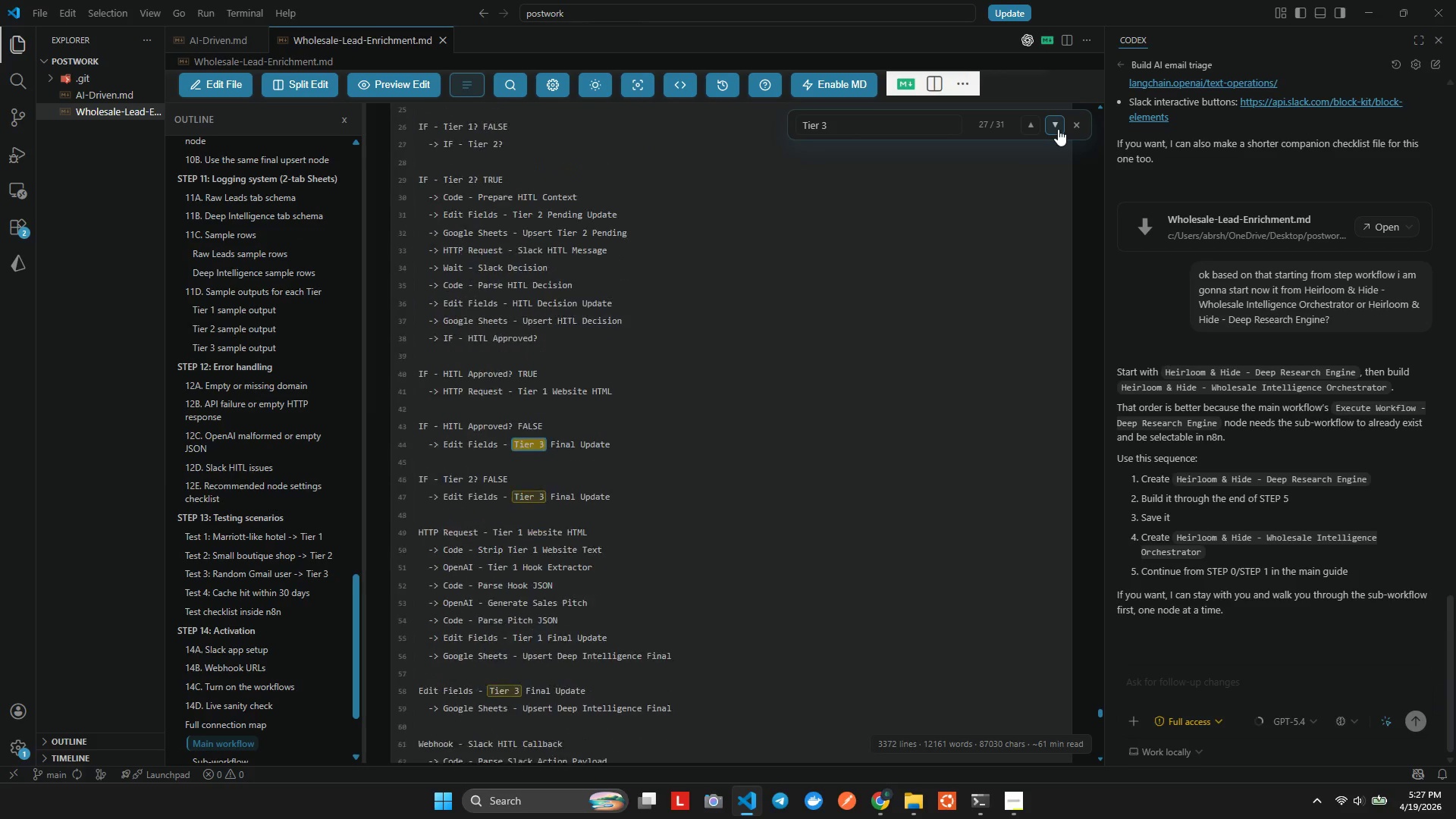 
left_click([1058, 129])
 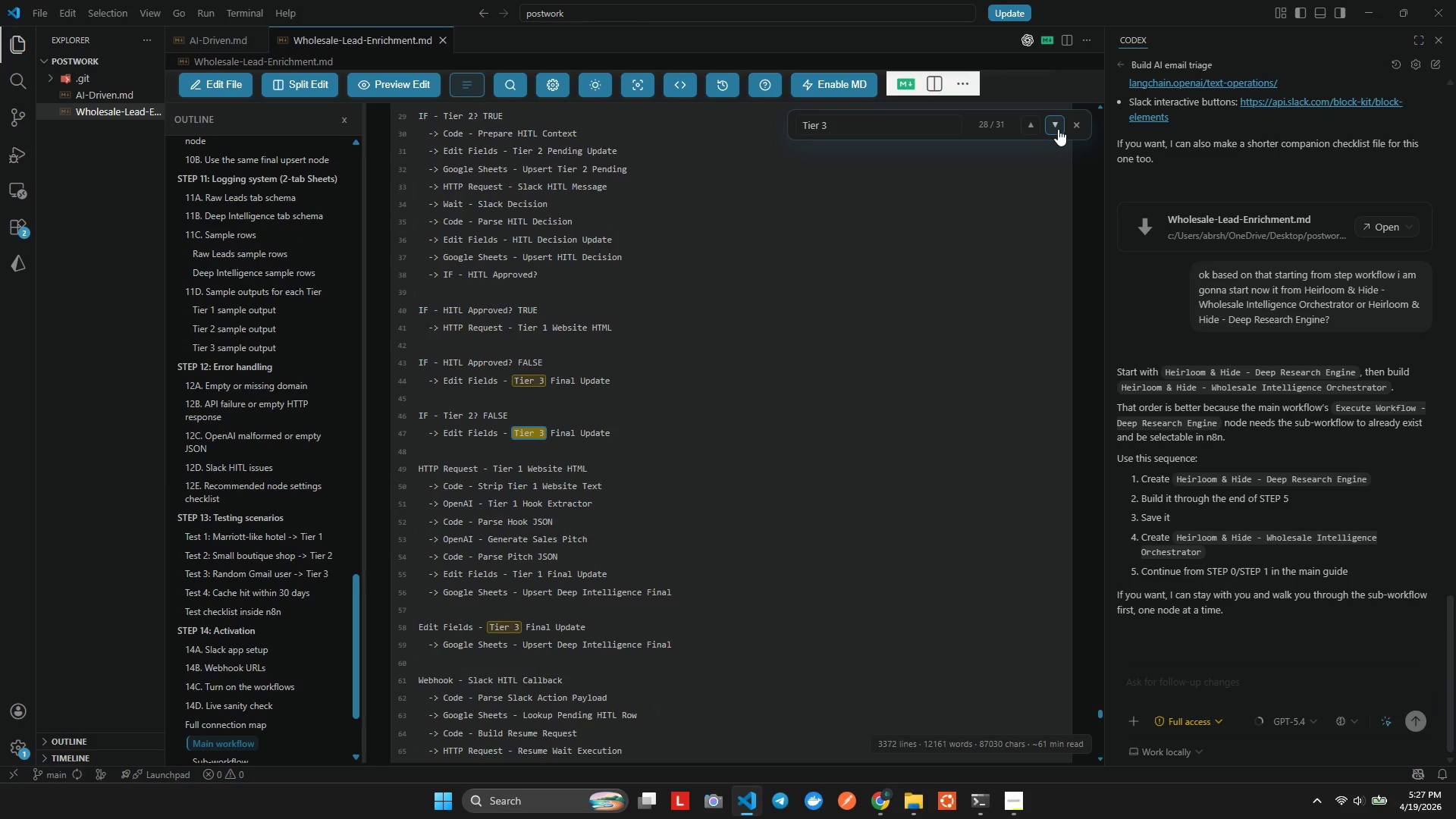 
left_click([1058, 129])
 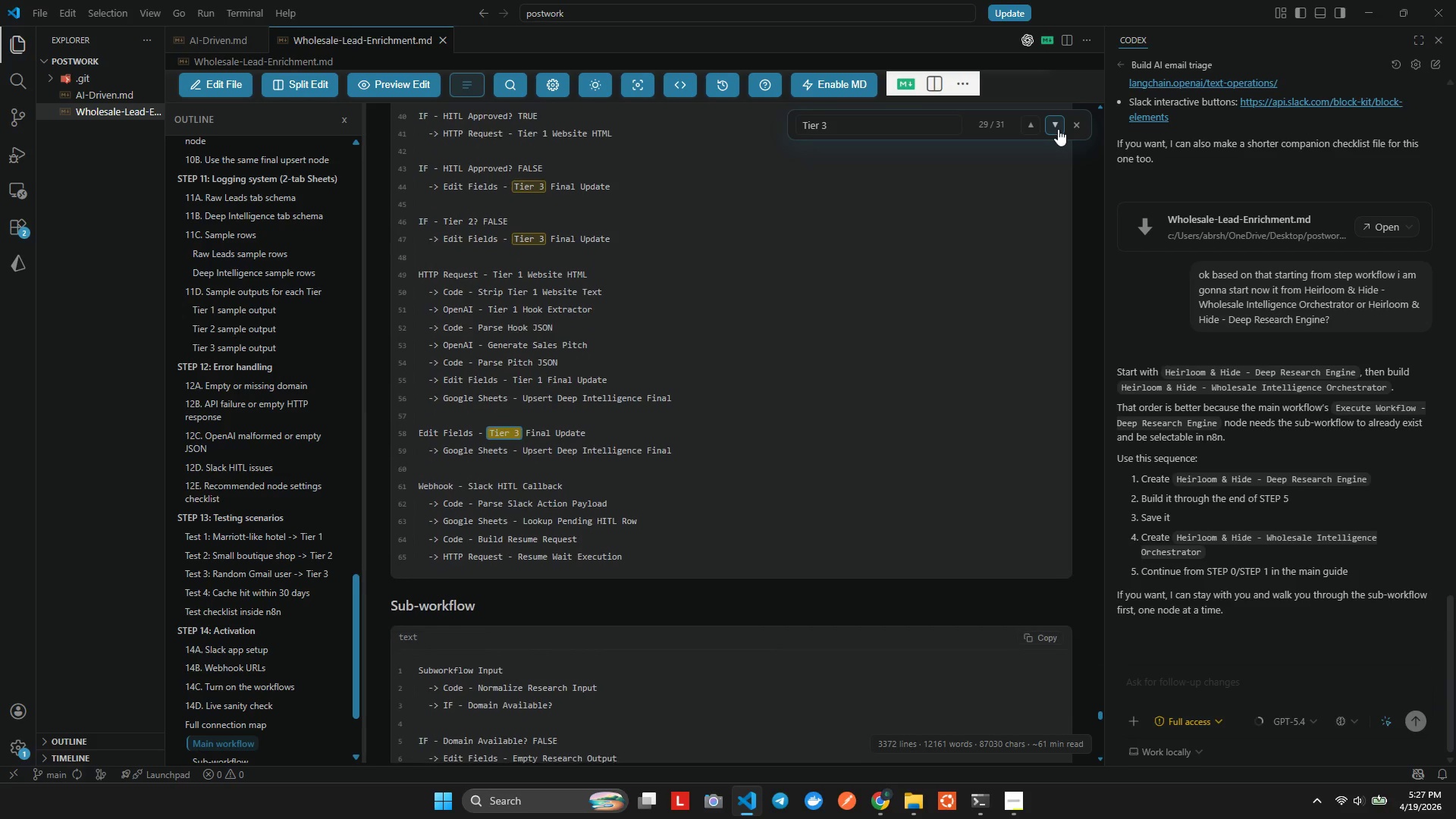 
left_click([1058, 129])
 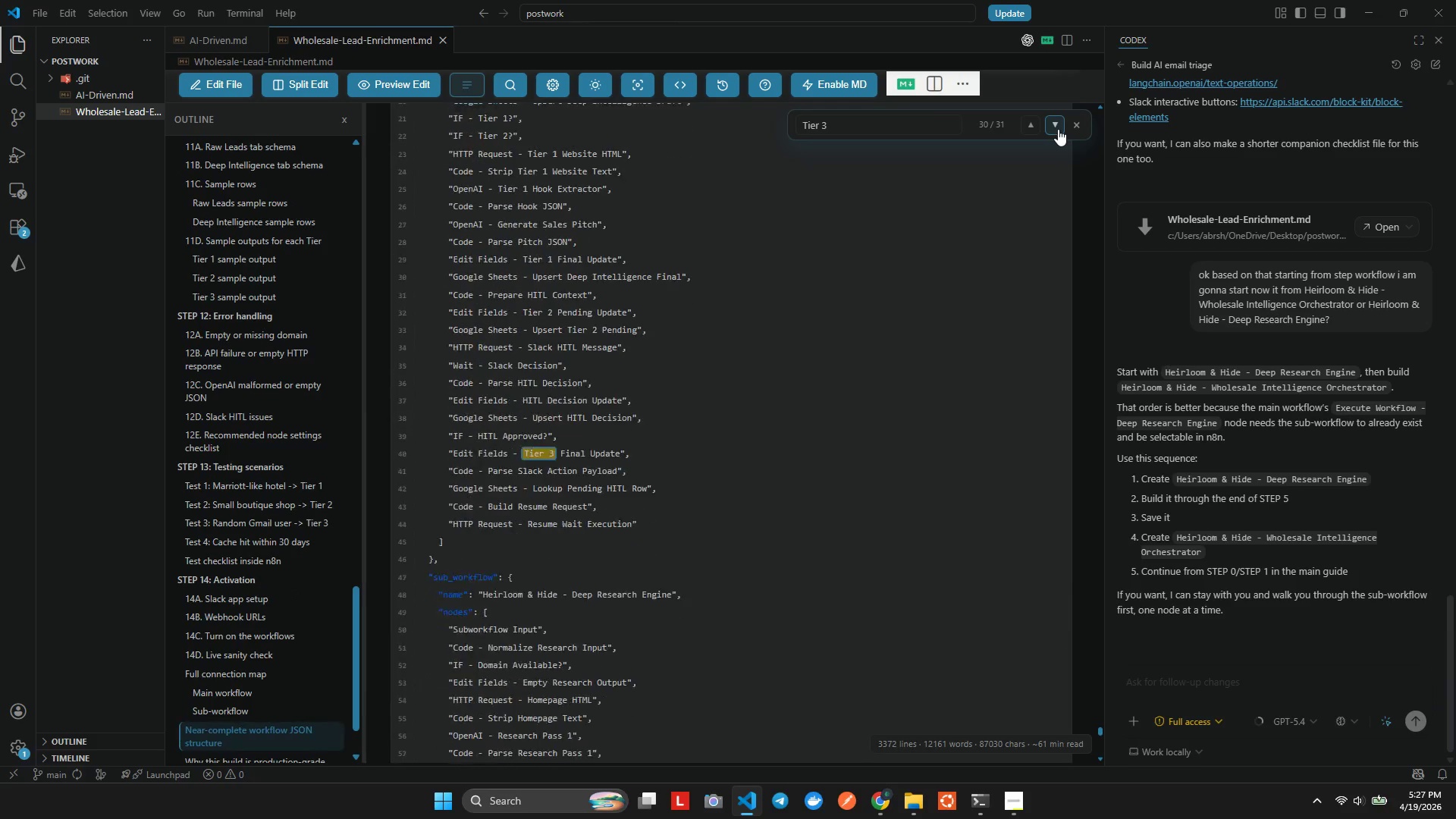 
left_click([1058, 129])
 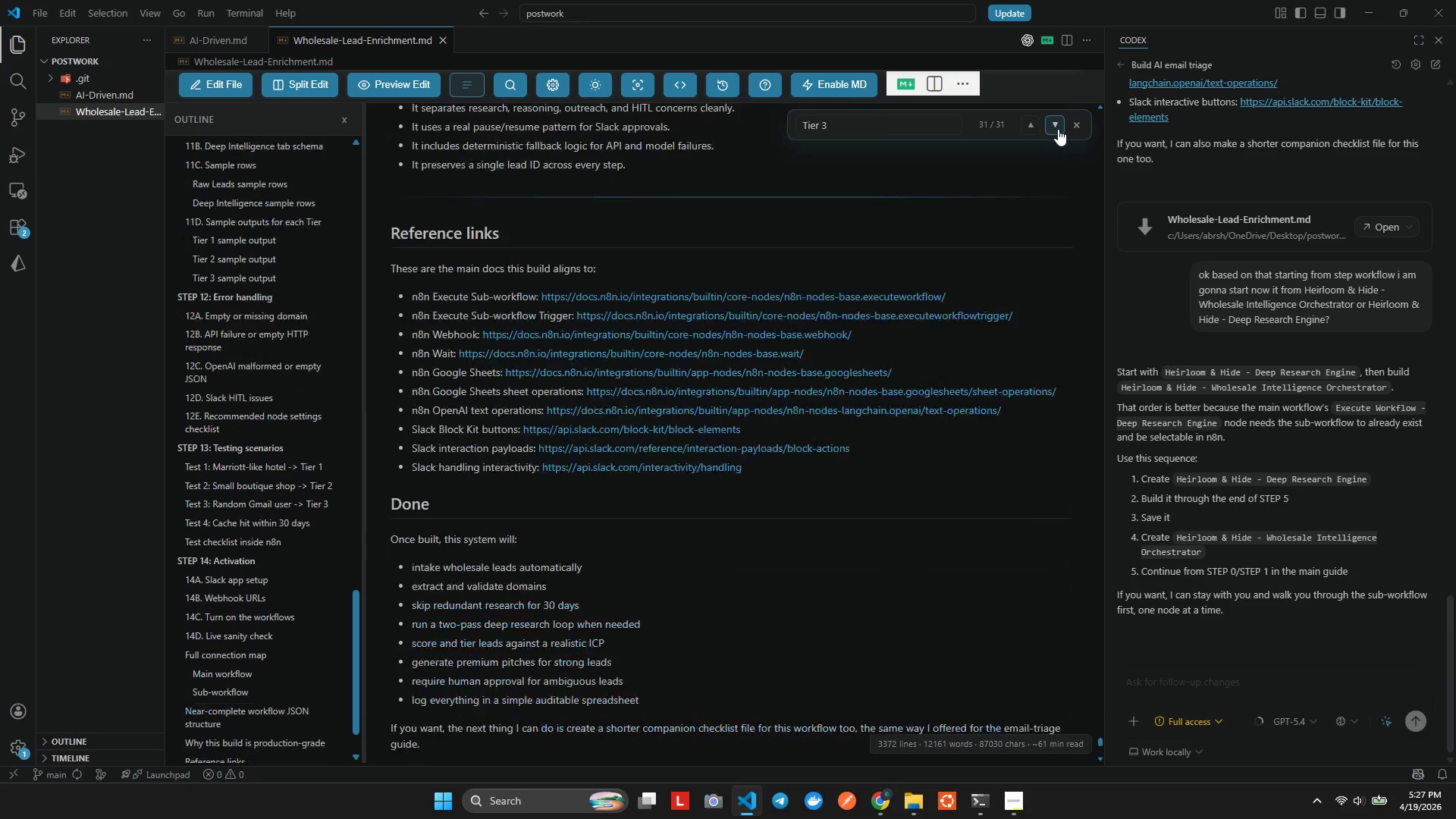 
left_click([1058, 129])
 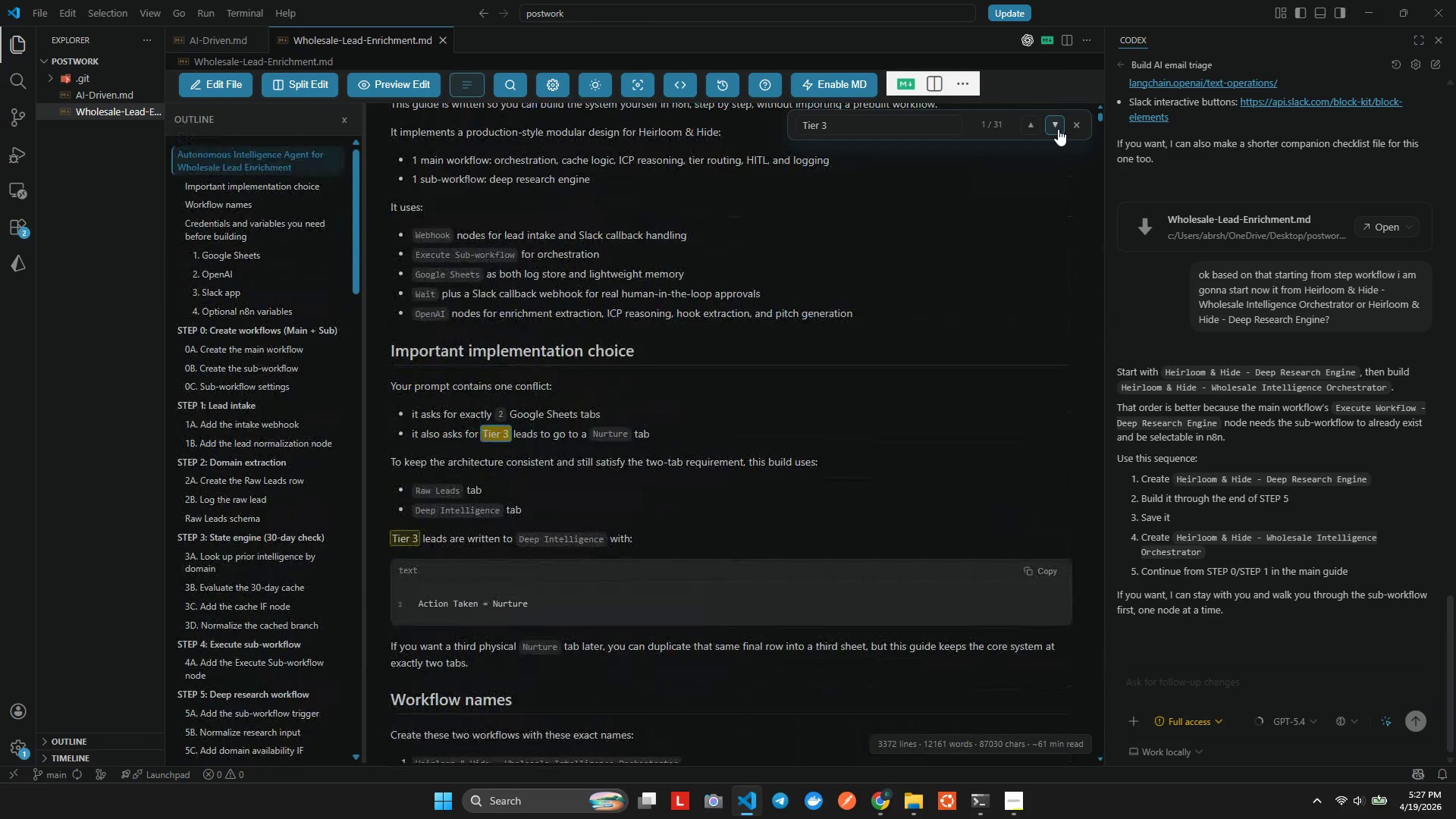 
left_click([1058, 129])
 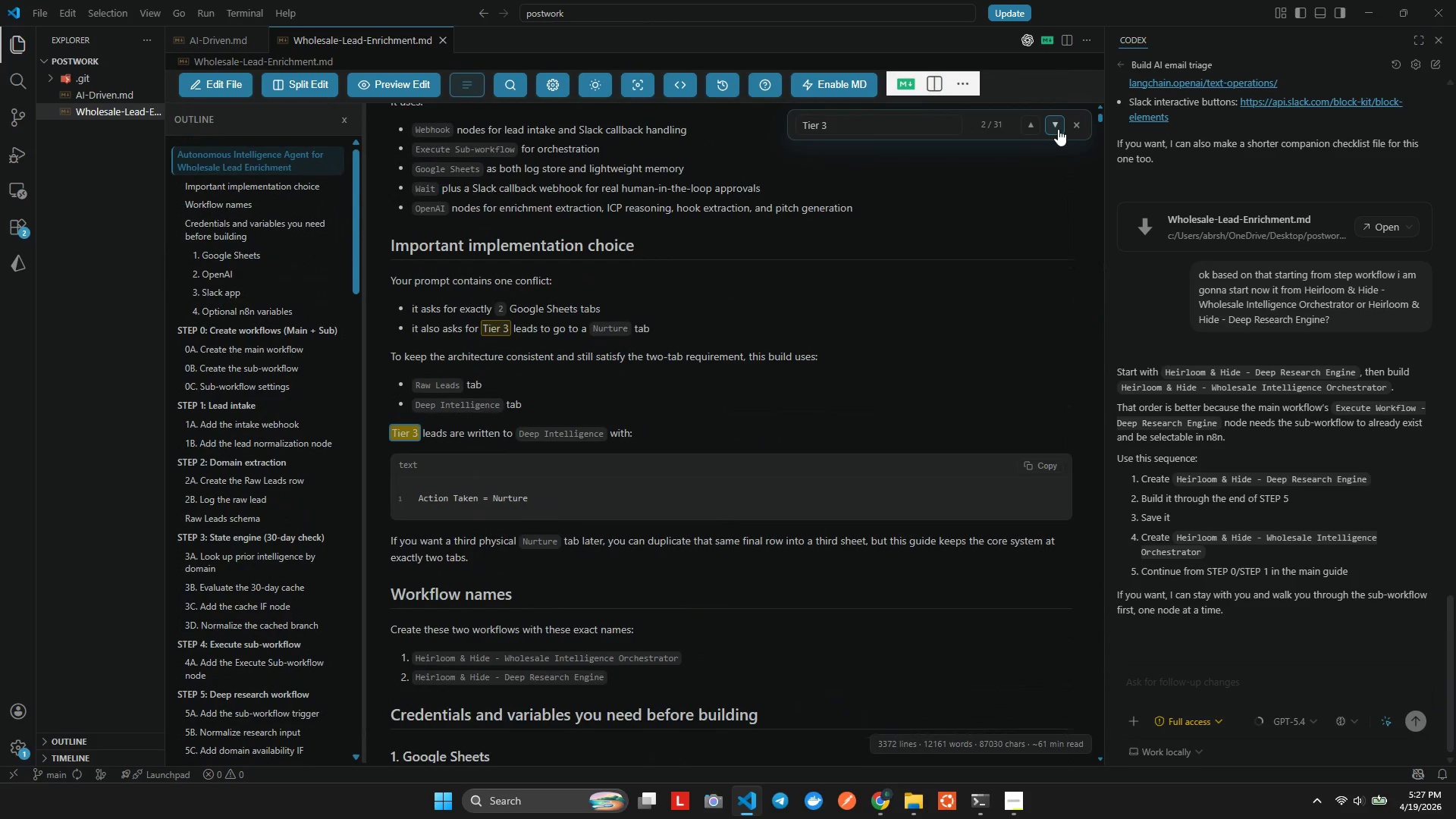 
left_click([1058, 129])
 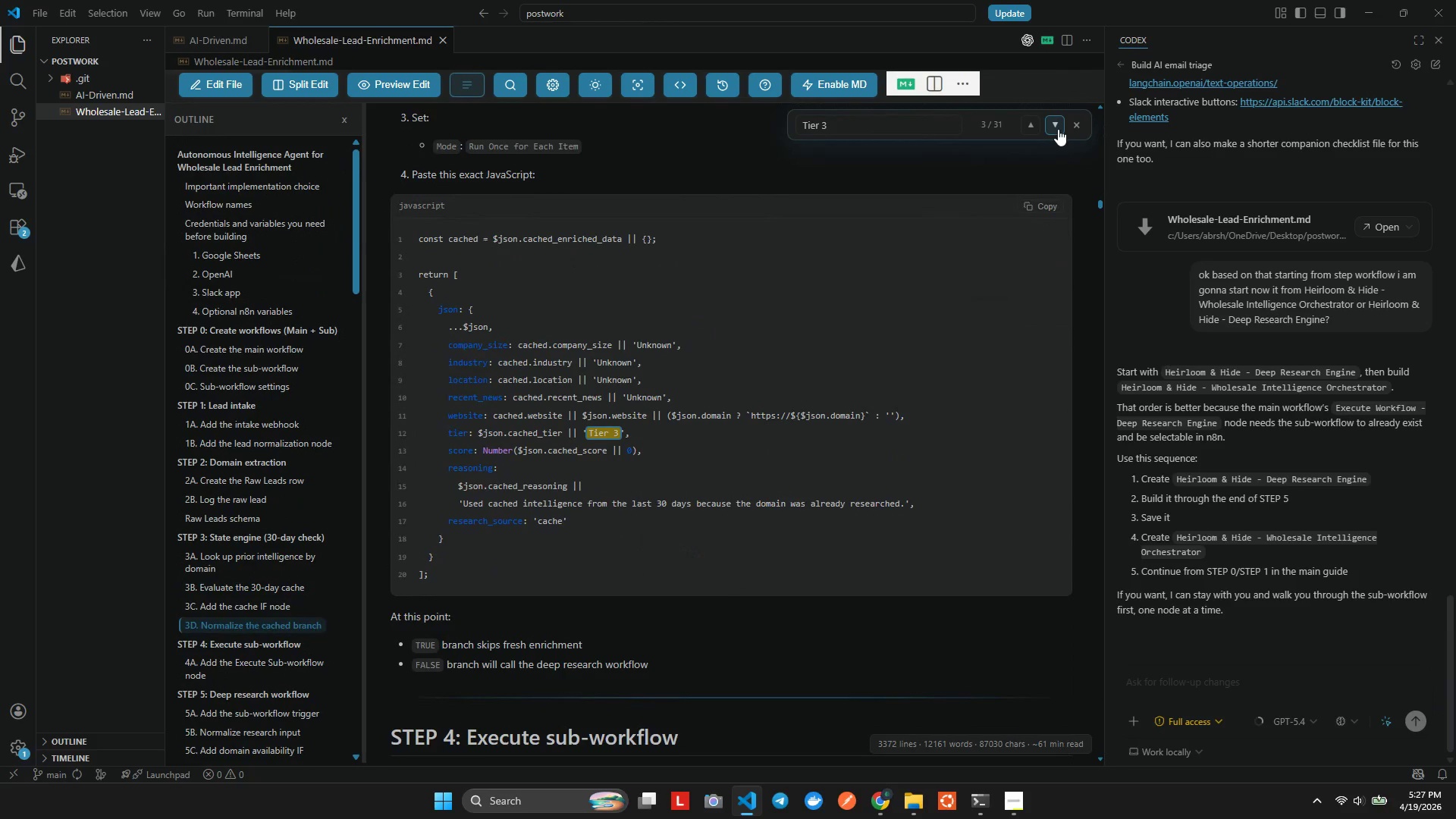 
wait(9.86)
 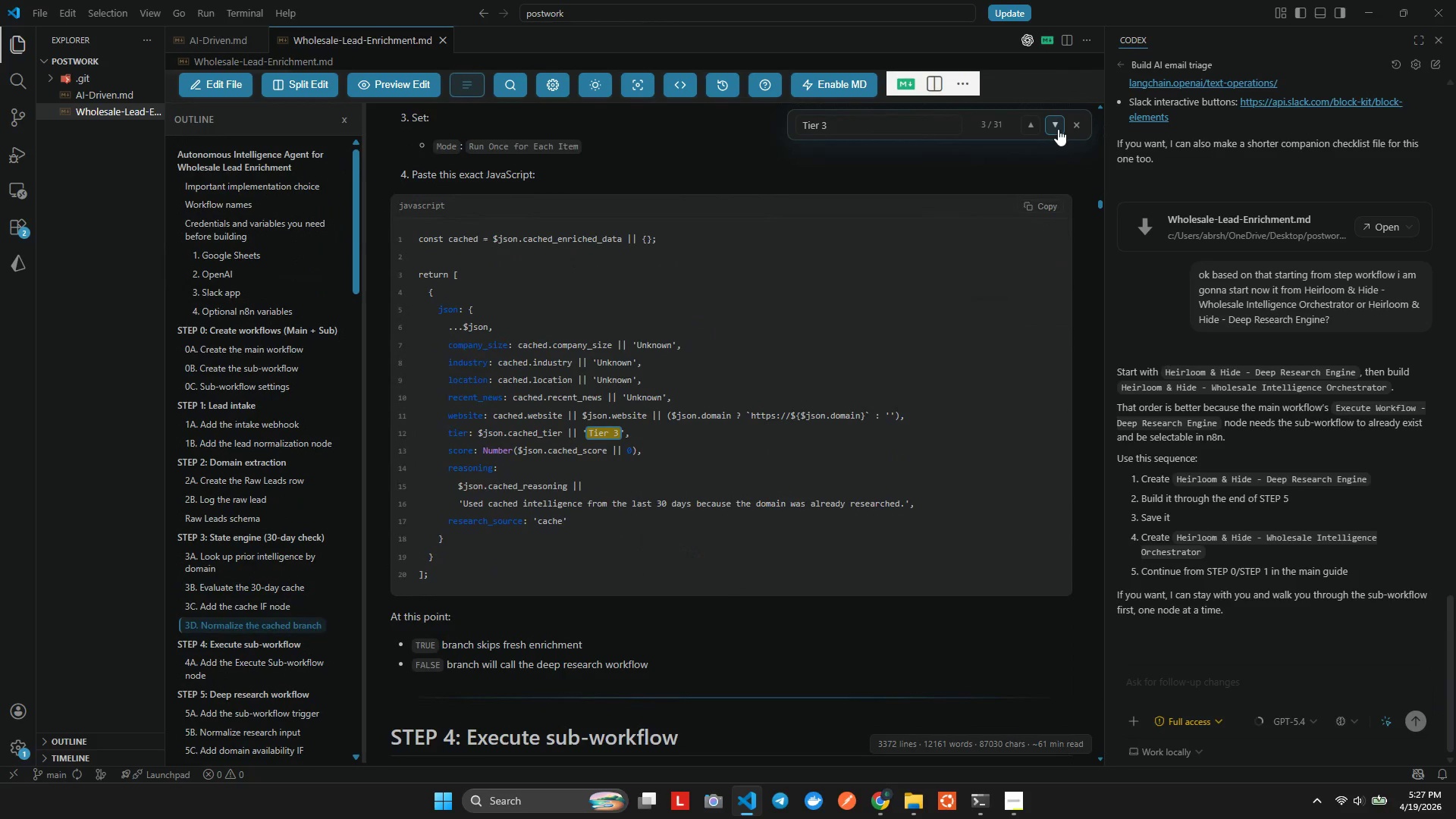 
left_click([869, 132])
 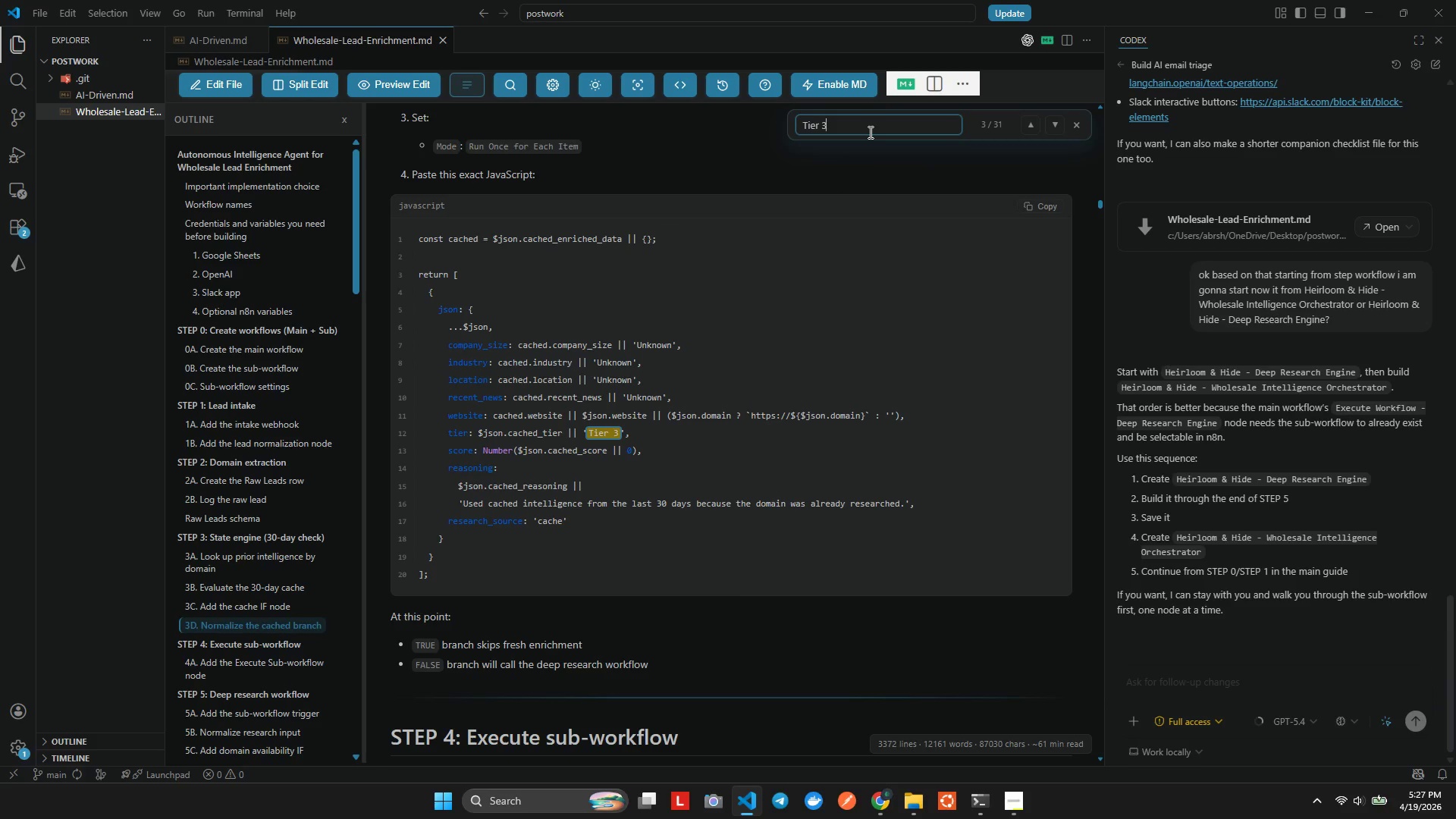 
key(Space)
 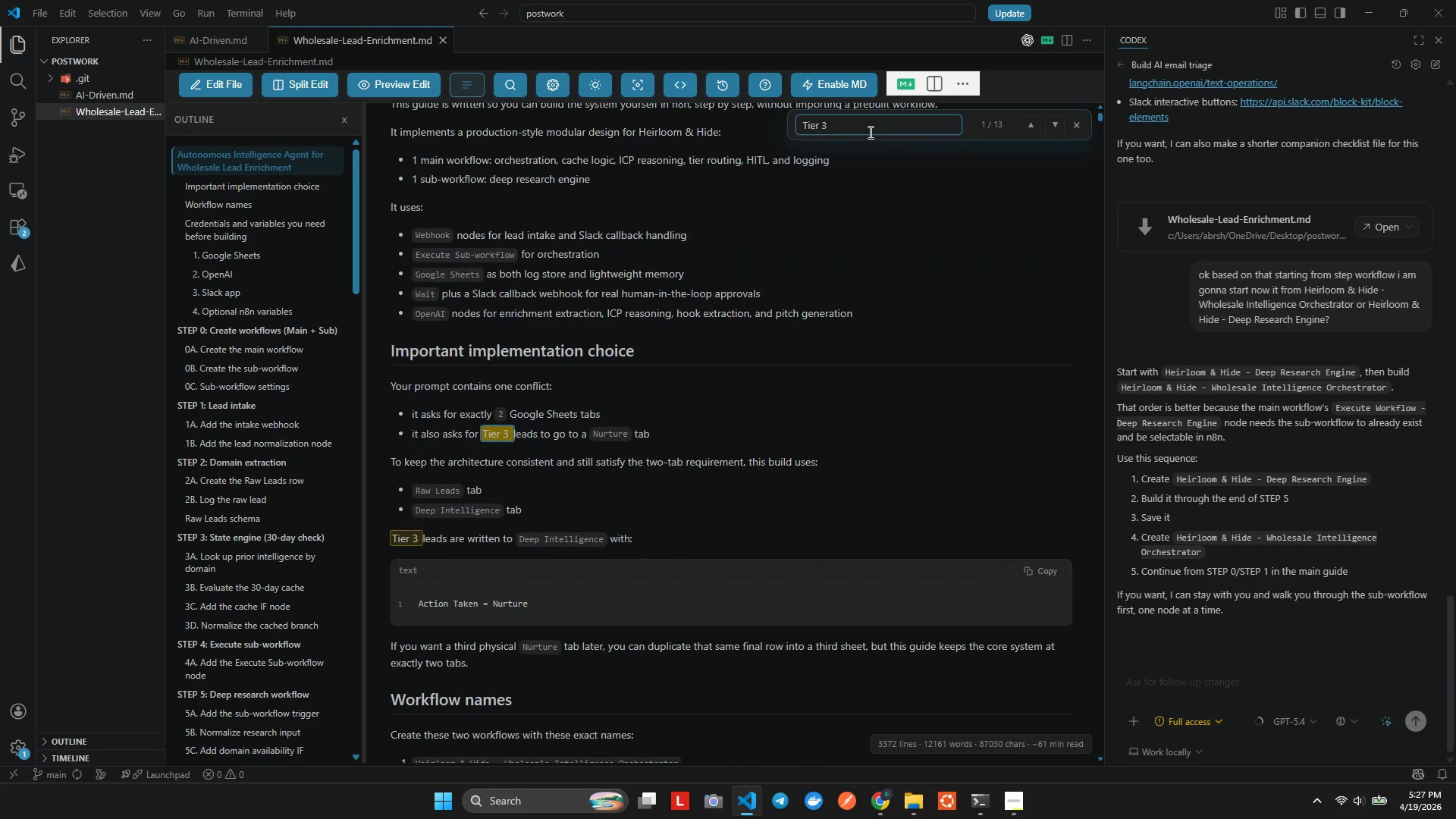 
hold_key(key=ShiftLeft, duration=0.47)
 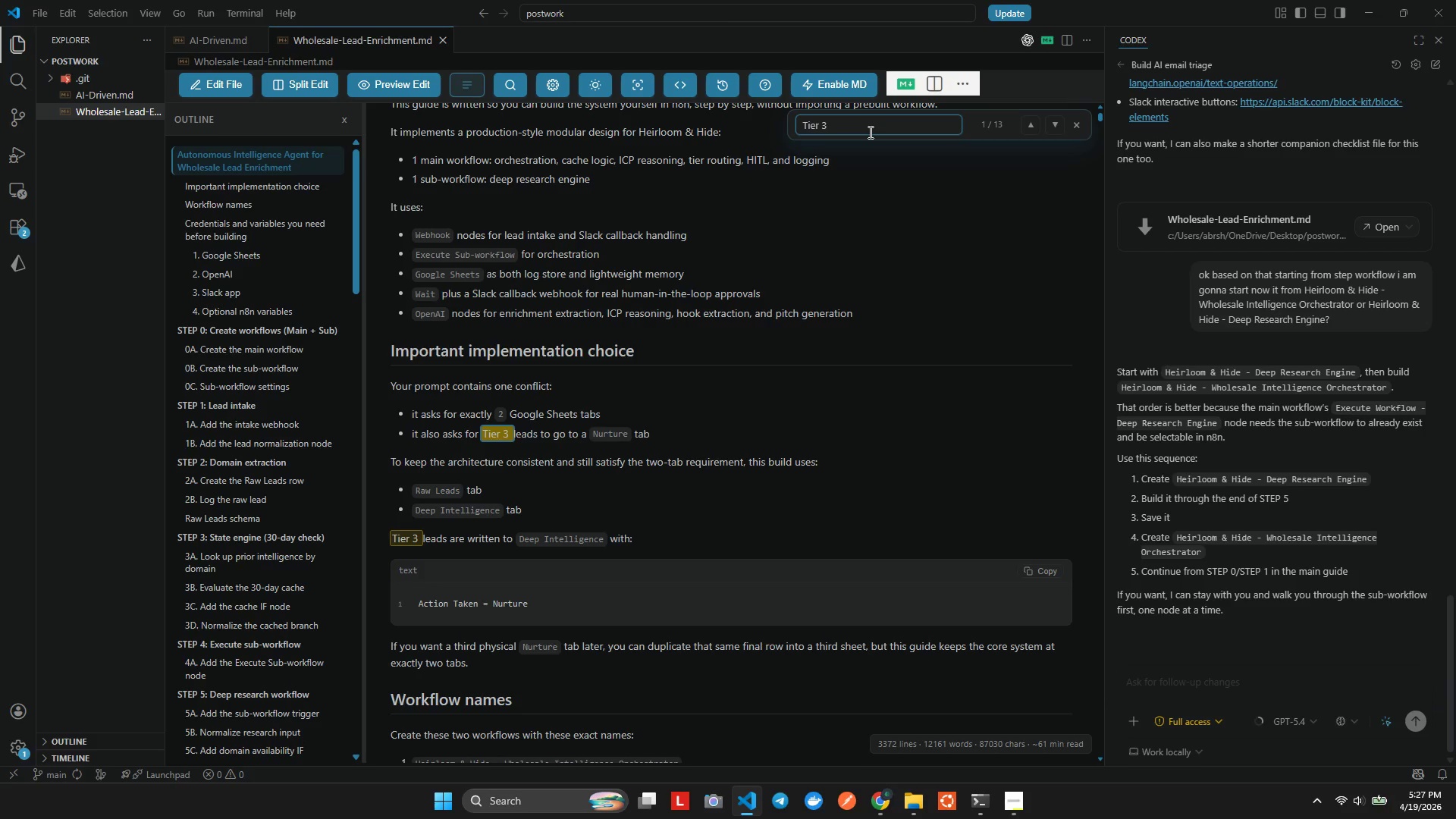 
type(nur)
 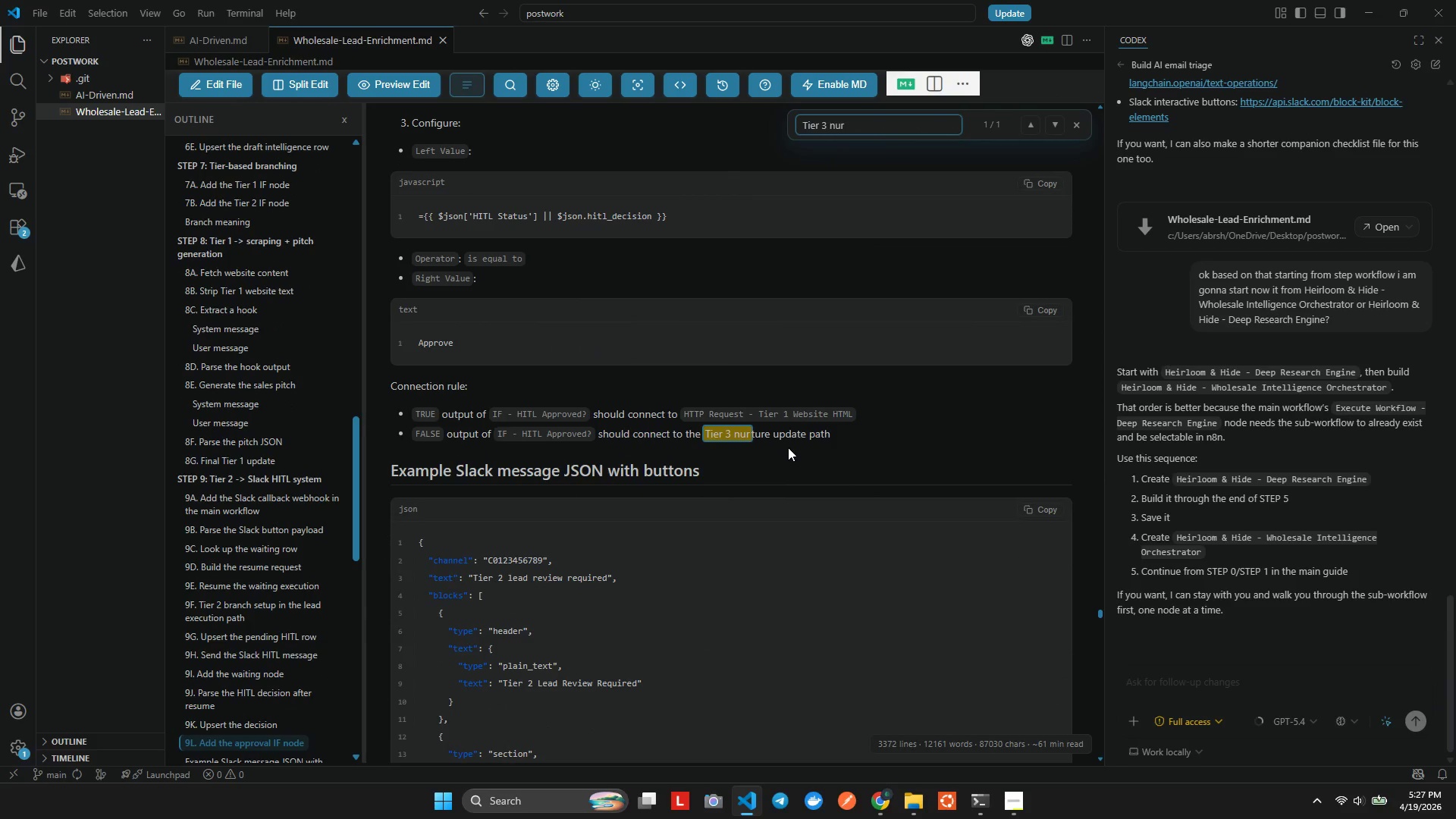 
wait(9.83)
 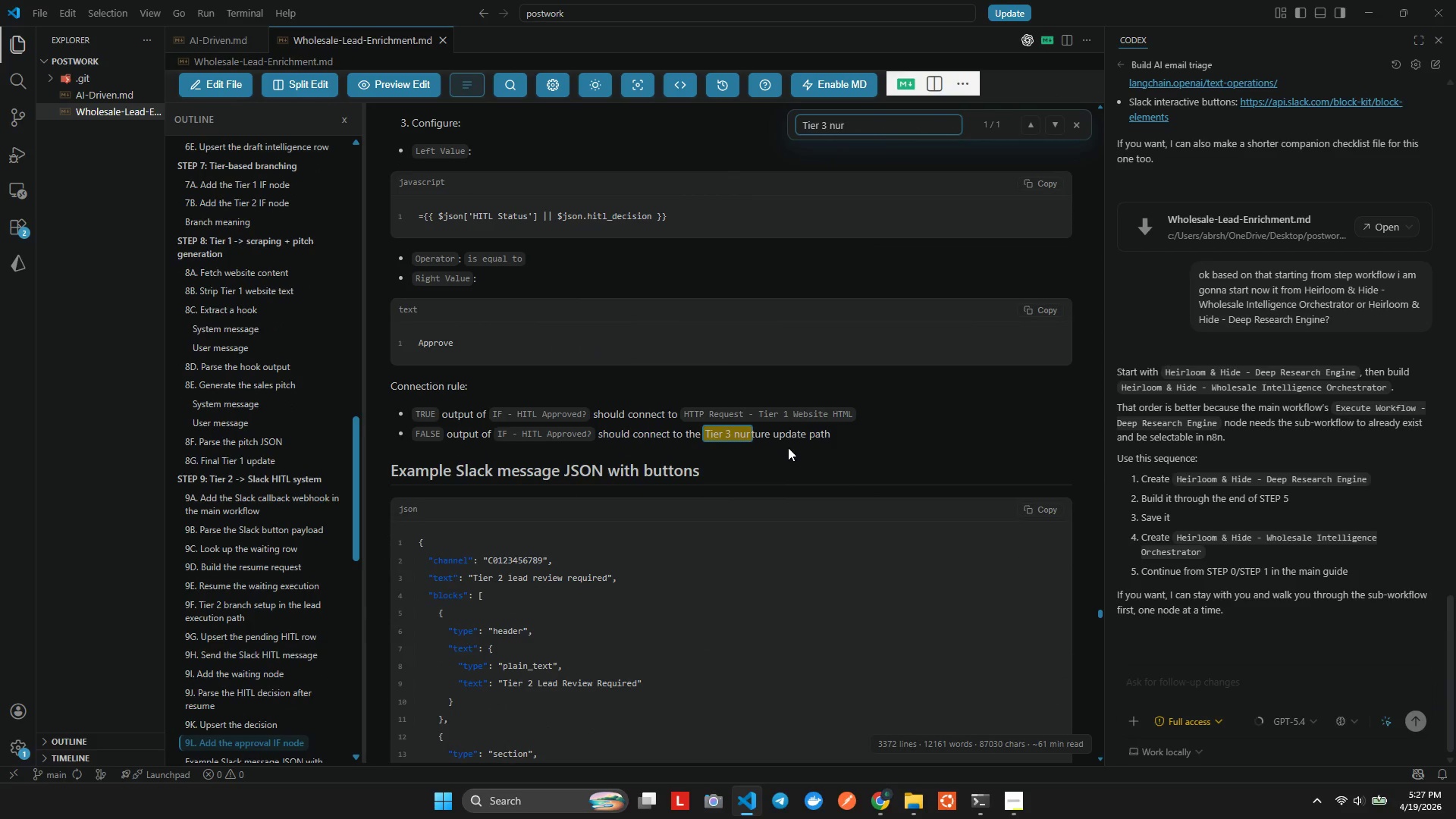 
left_click([1069, 125])
 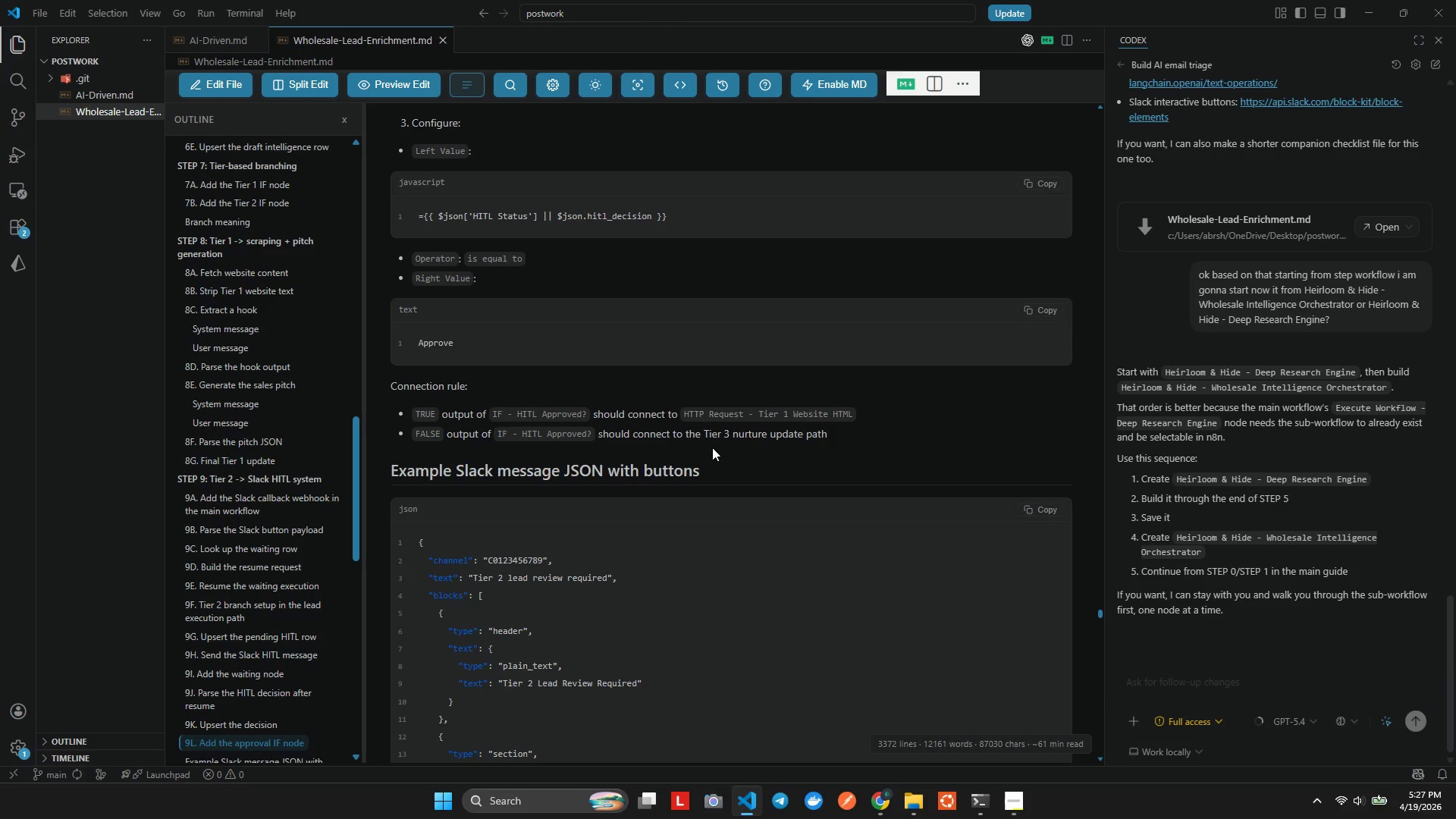 
left_click_drag(start_coordinate=[707, 437], to_coordinate=[723, 438])
 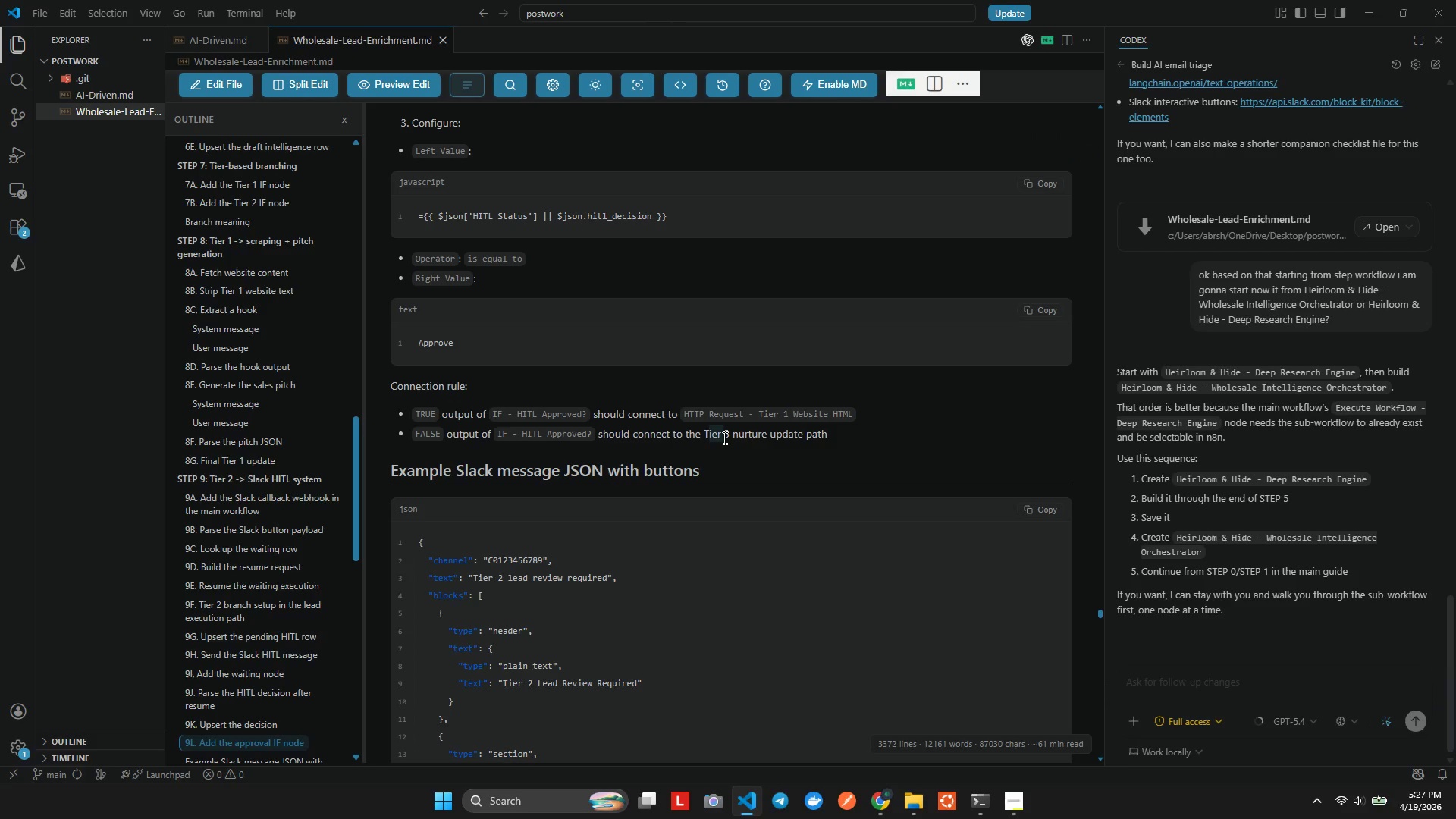 
left_click([723, 438])
 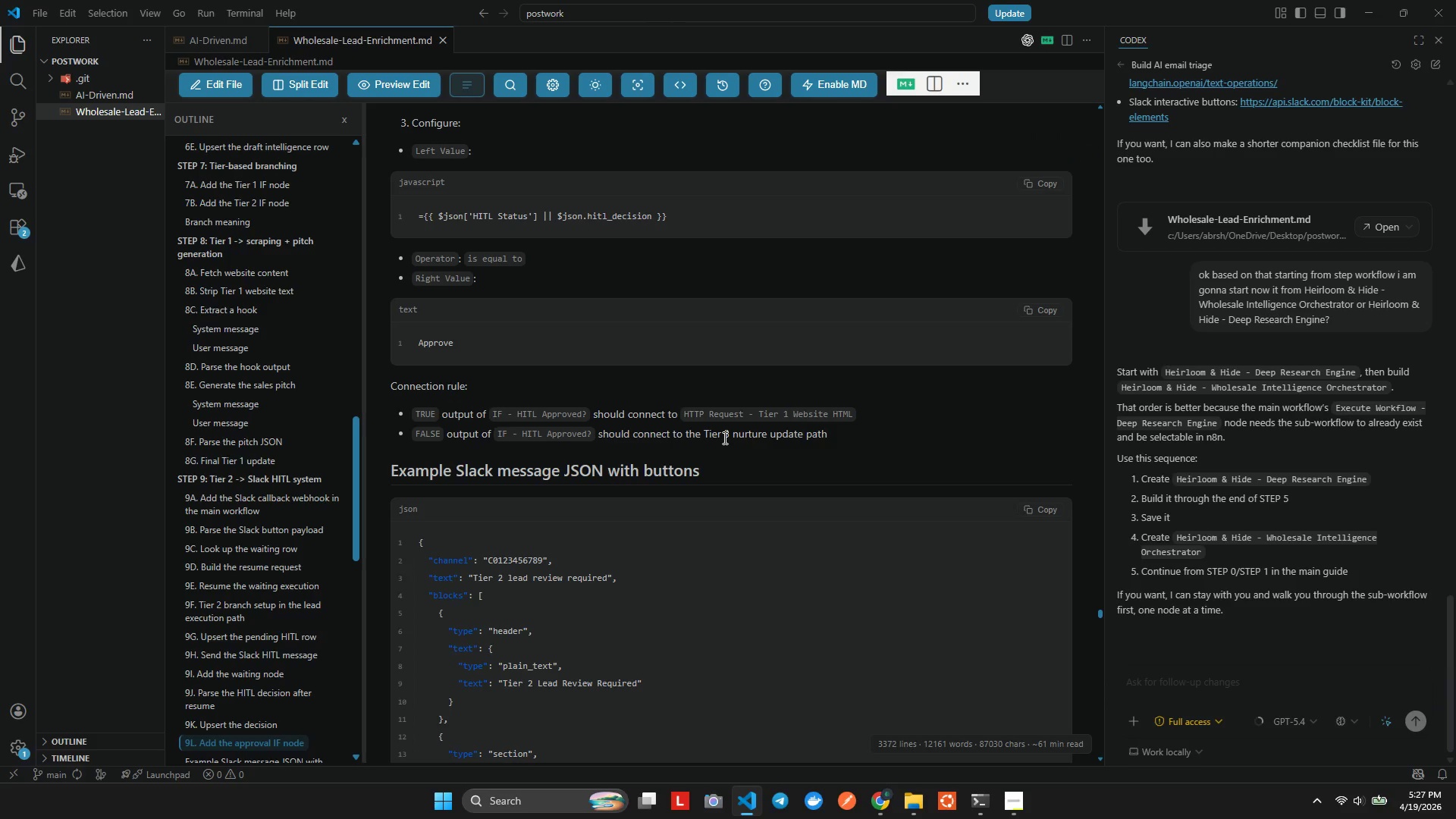 
key(Alt+AltLeft)
 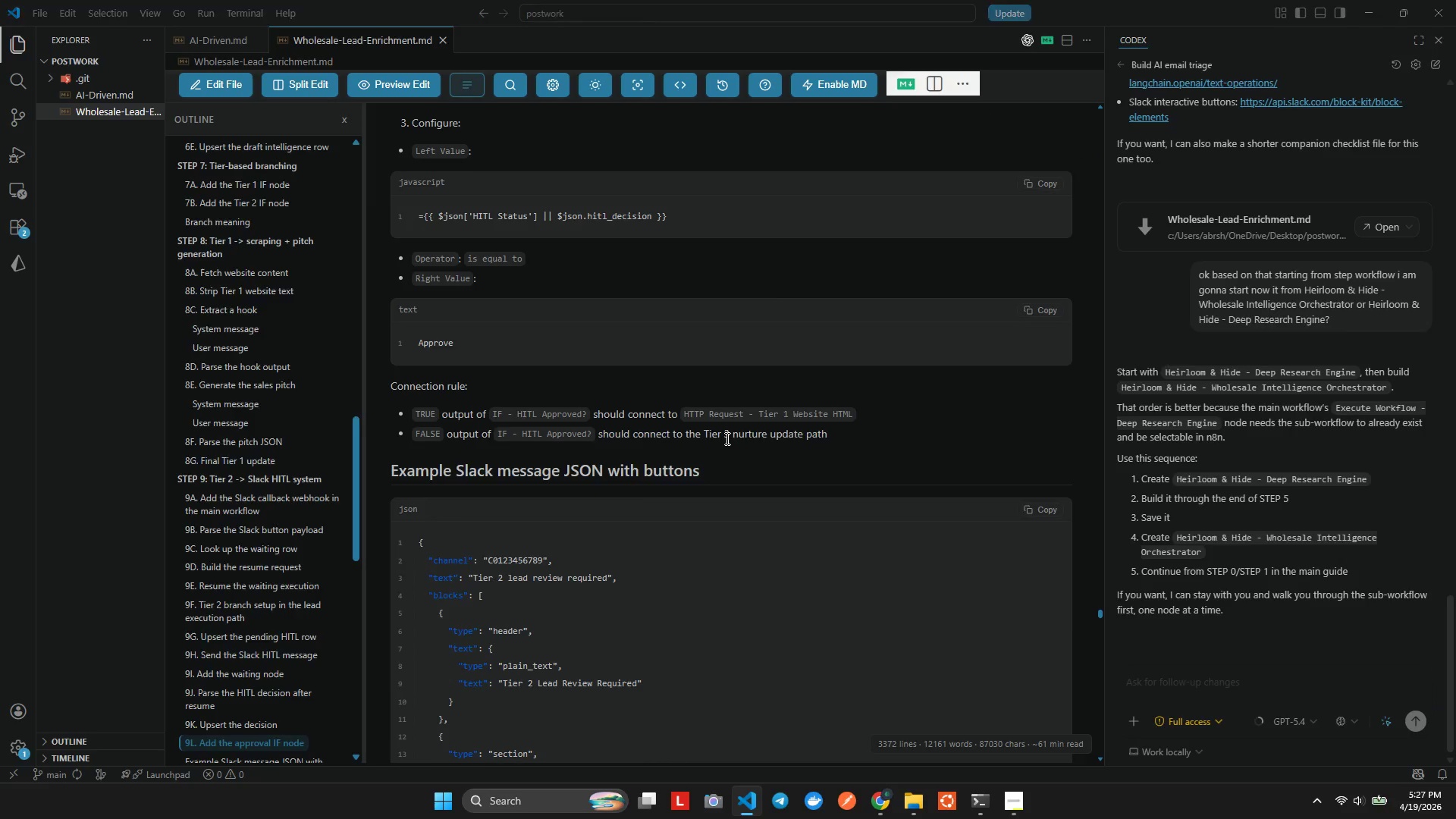 
key(Alt+Tab)
 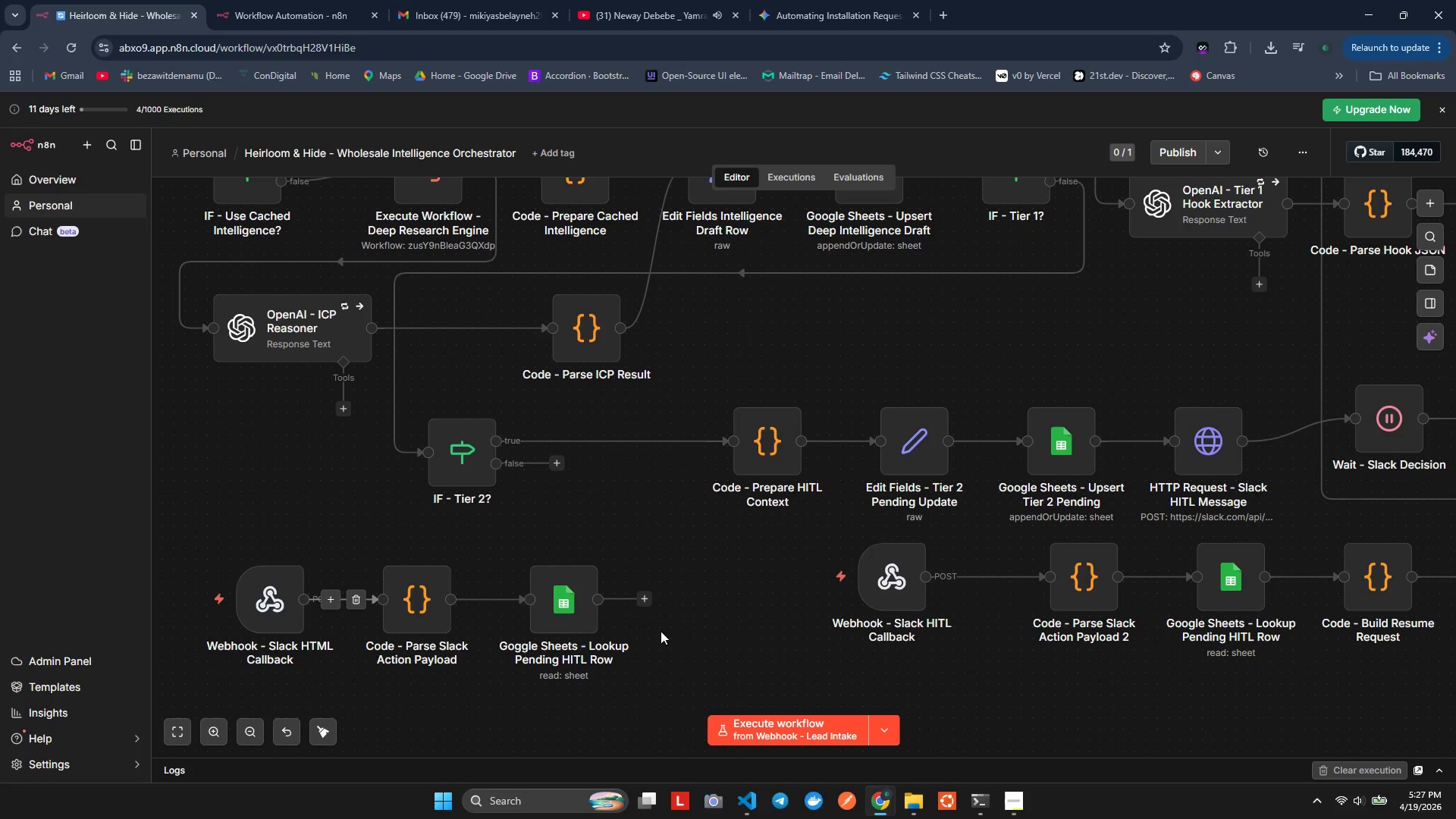 
hold_key(key=ControlLeft, duration=1.5)
hold_key(key=ShiftLeft, duration=3.56)
scroll: coordinate [763, 663], scroll_direction: down, amount: 2.0
 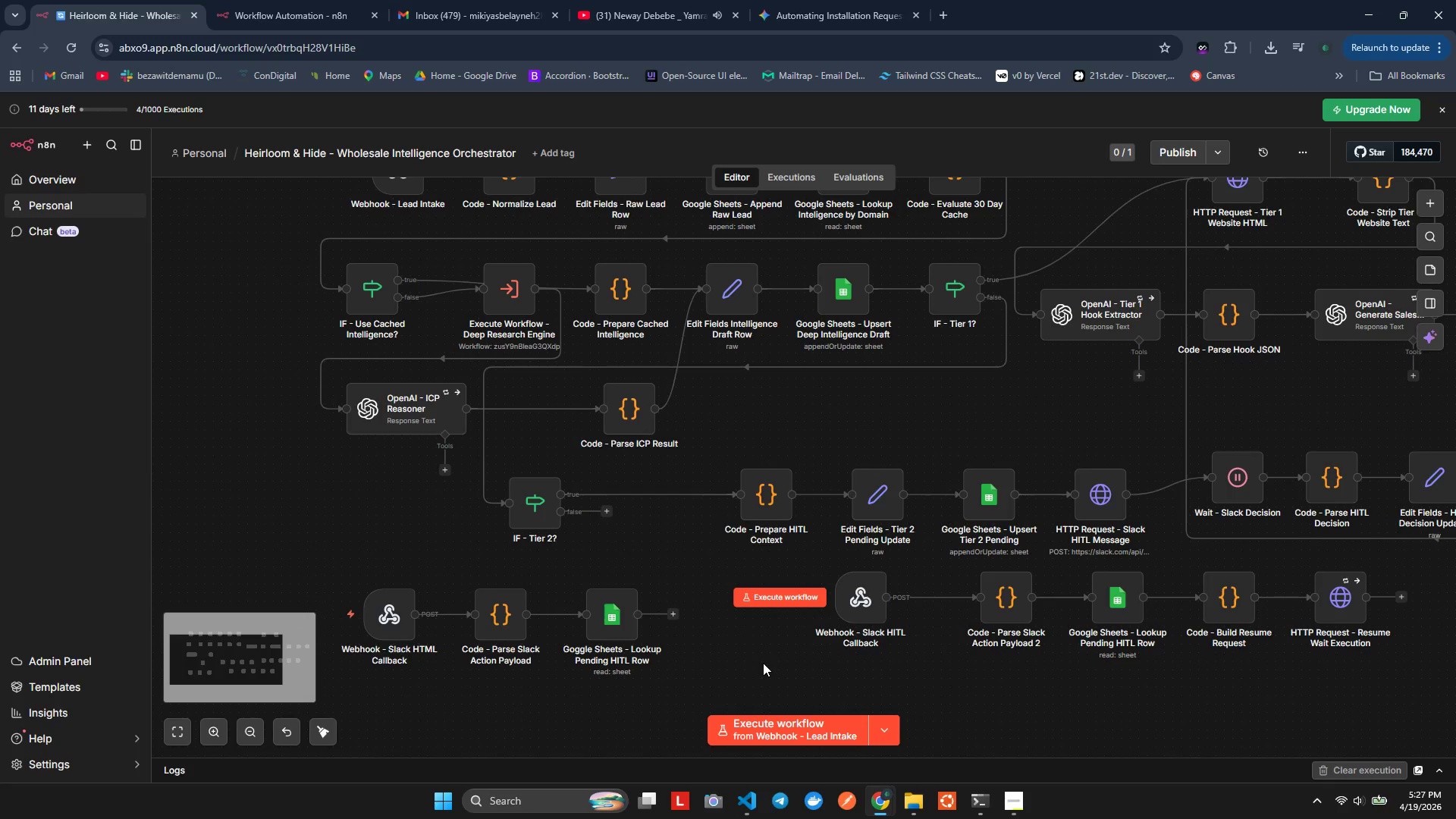 
scroll: coordinate [763, 663], scroll_direction: up, amount: 4.0
 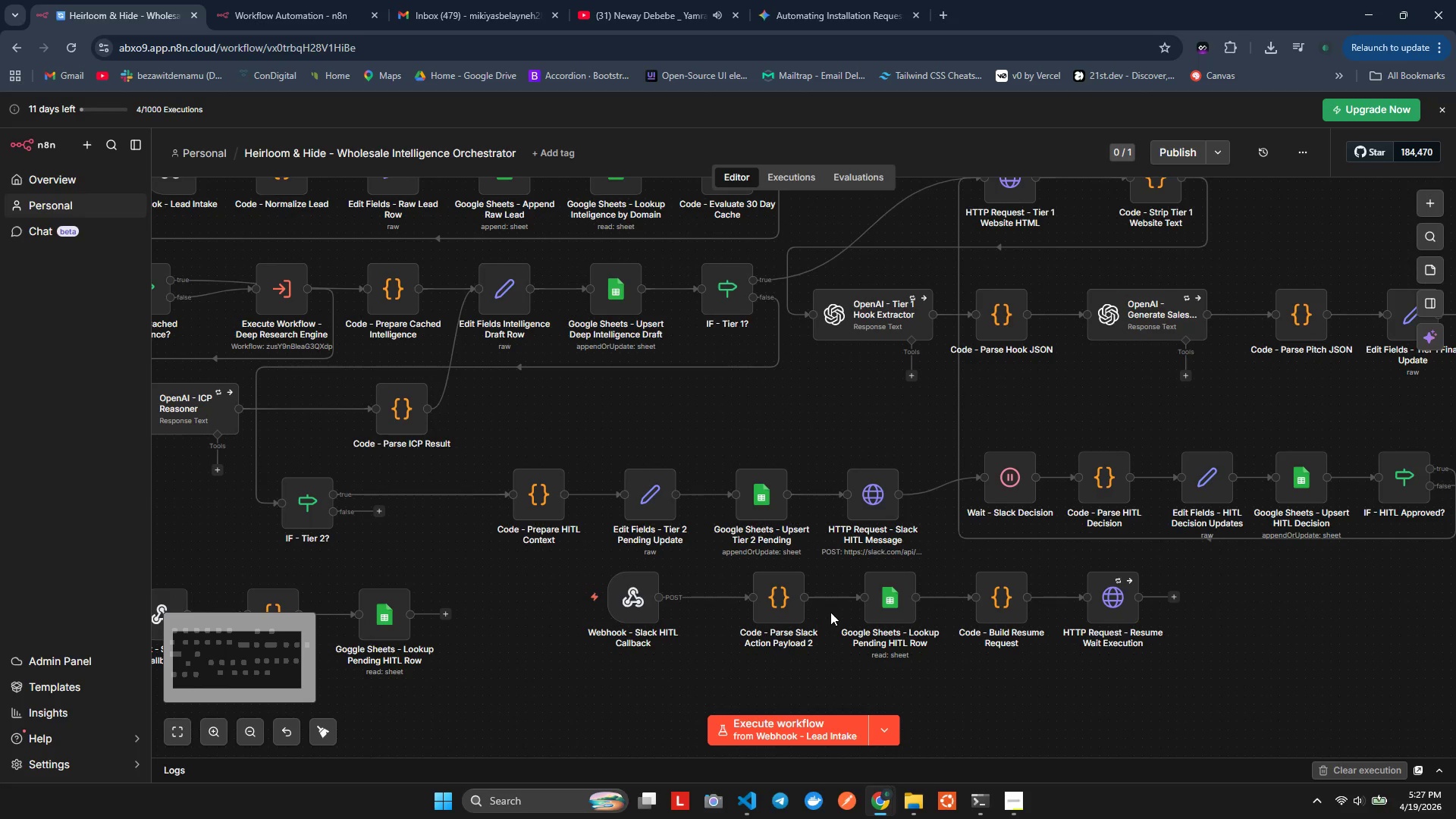 
hold_key(key=ShiftLeft, duration=1.2)
scroll: coordinate [833, 610], scroll_direction: down, amount: 7.0
 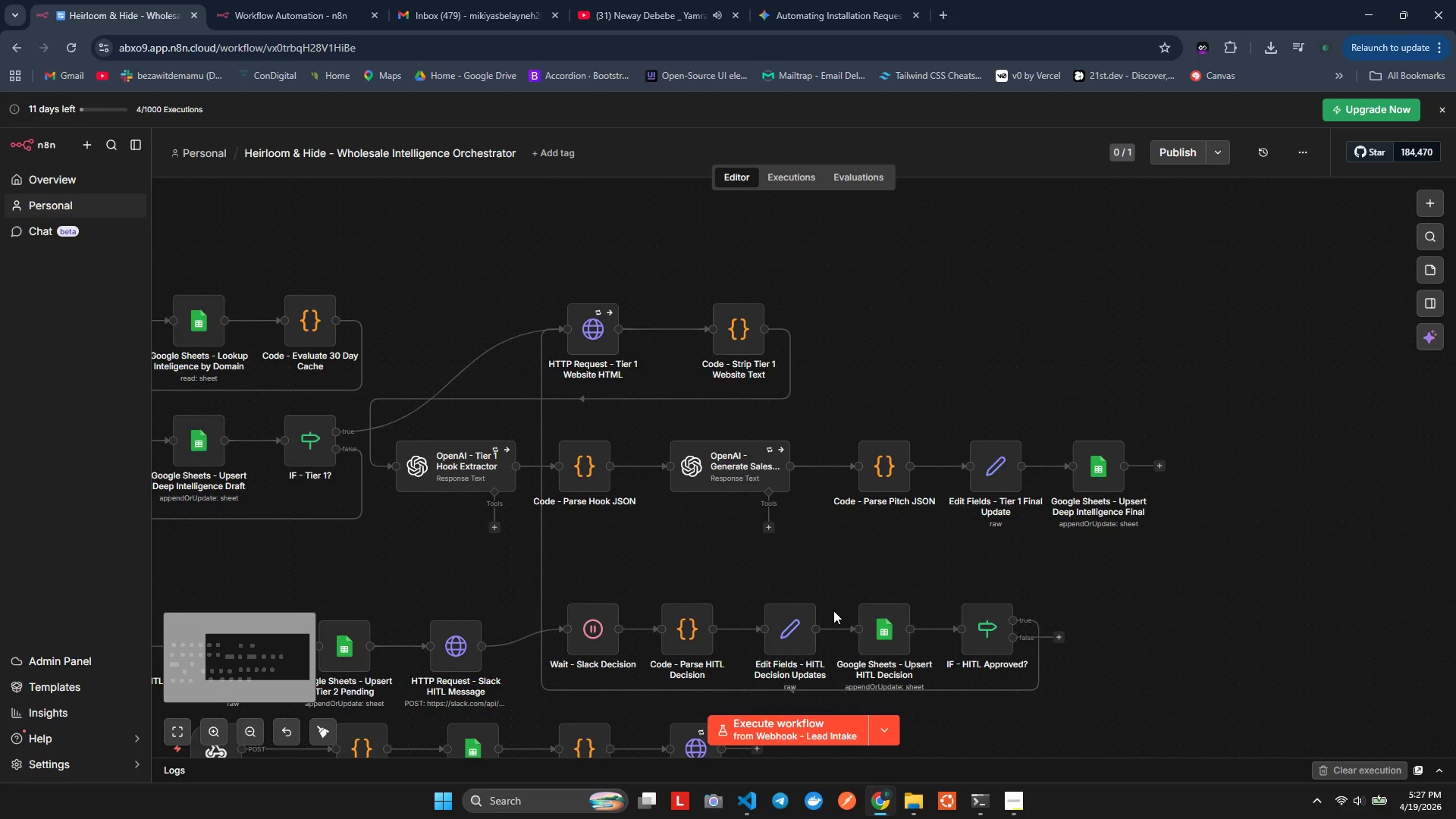 
wait(47.23)
 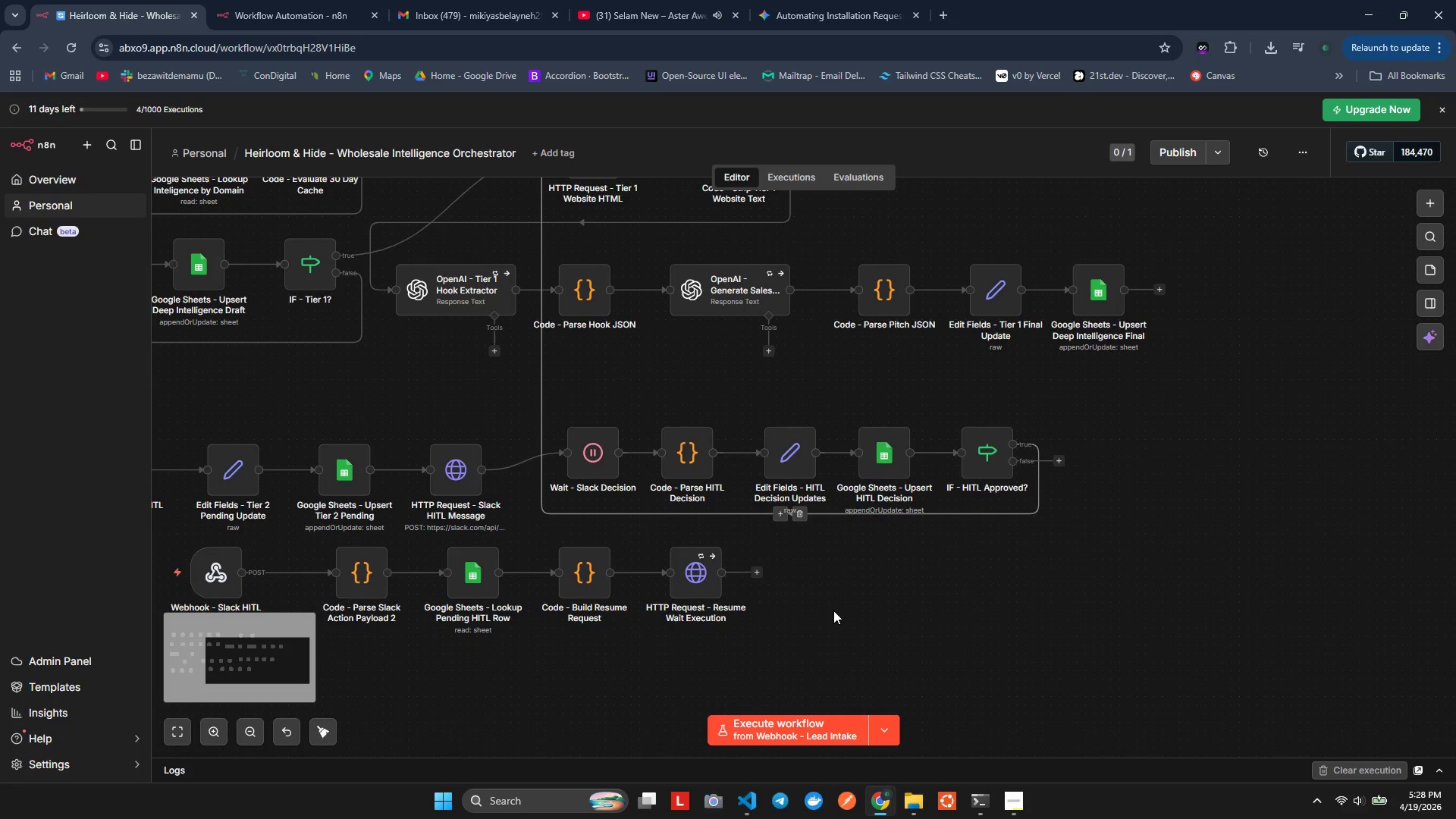 
left_click([428, 661])
 